 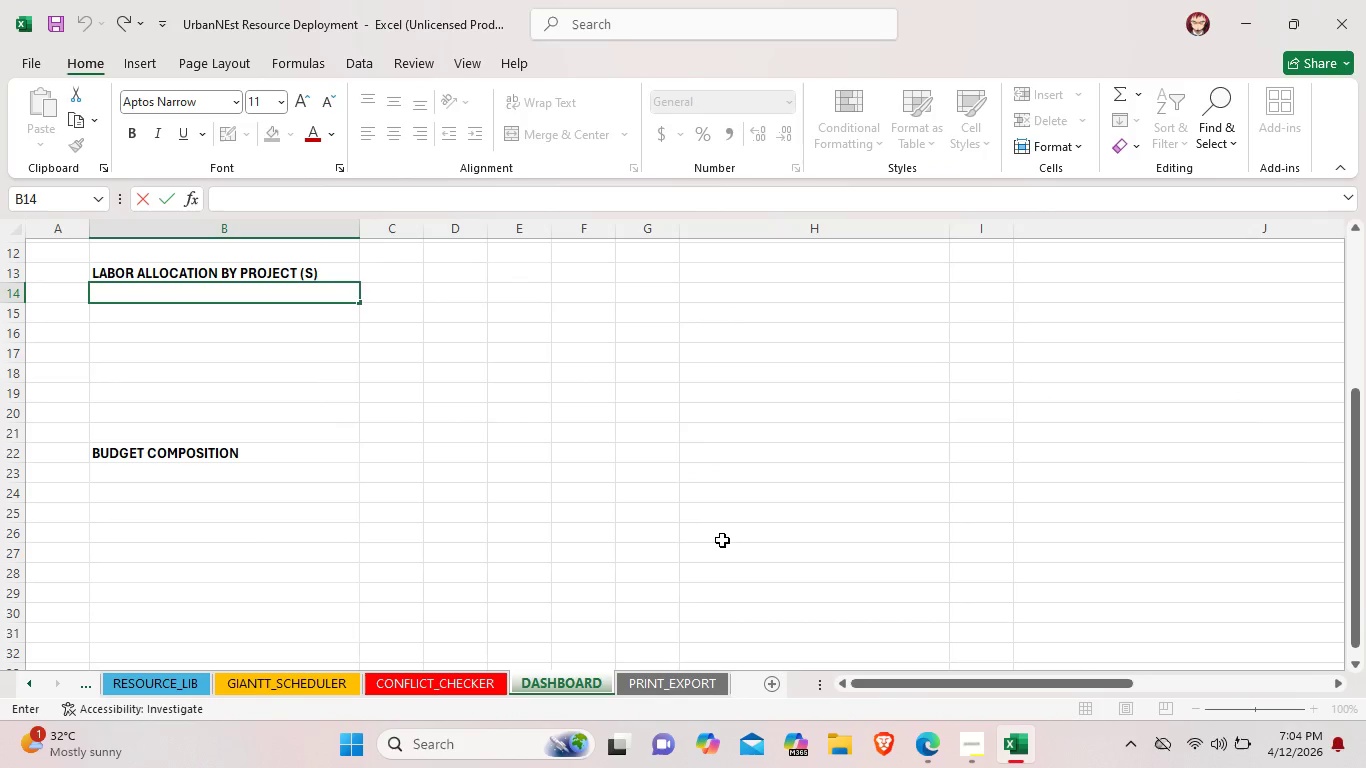 
scroll: coordinate [722, 540], scroll_direction: up, amount: 6.0
 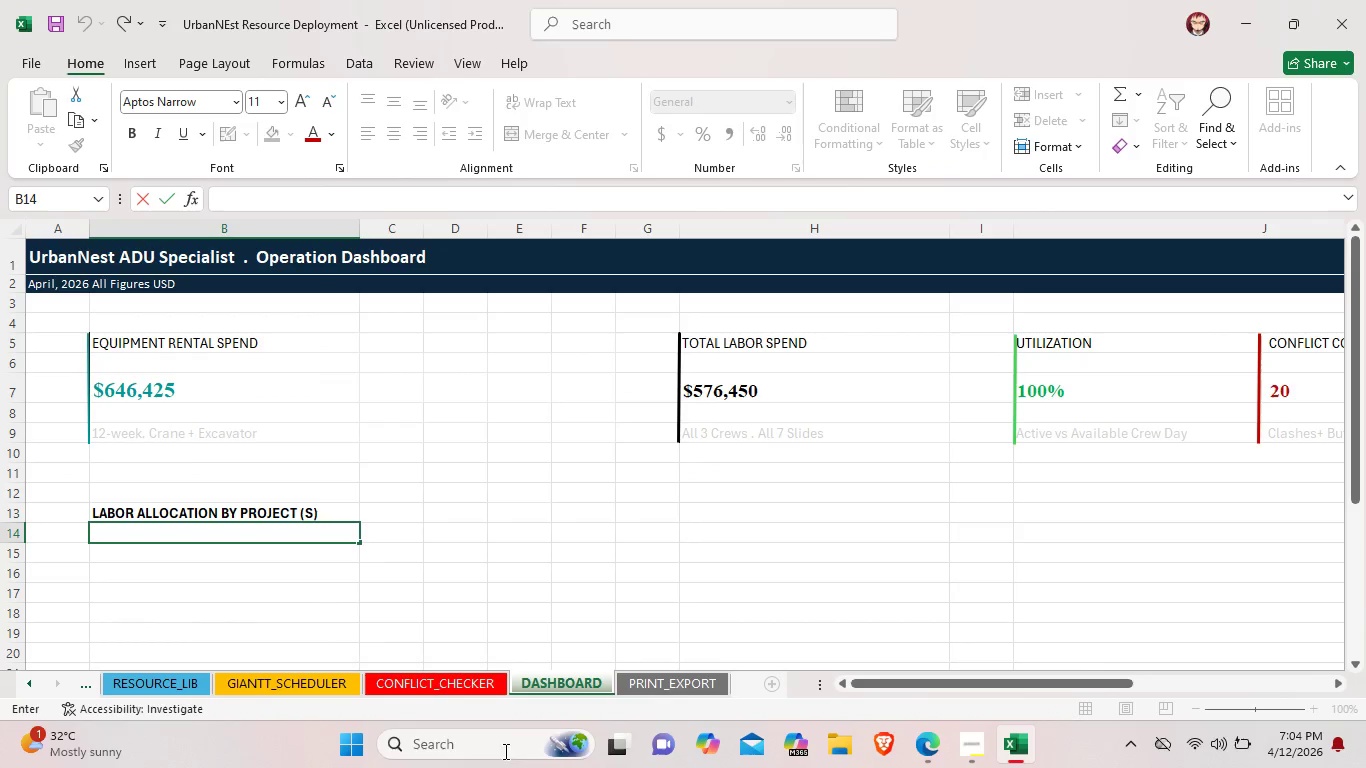 
left_click([315, 674])
 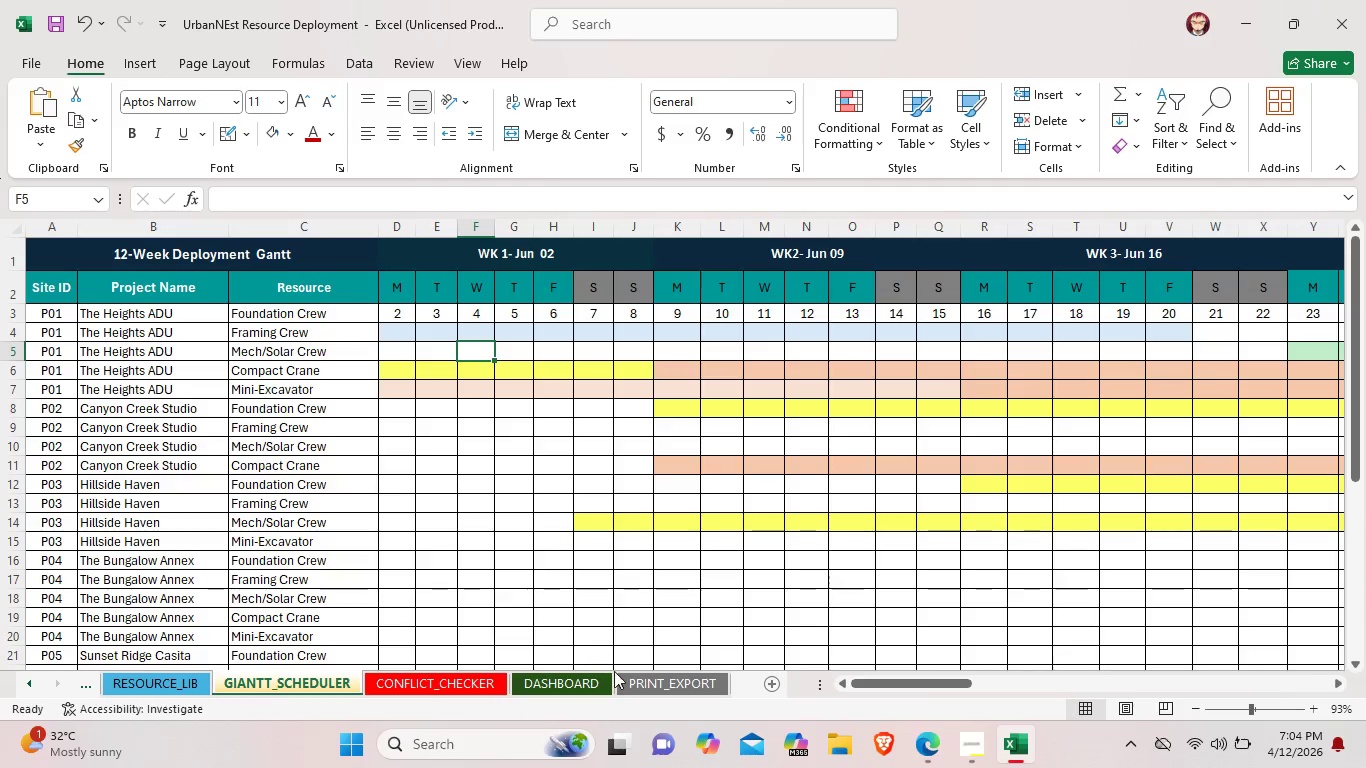 
left_click([666, 686])
 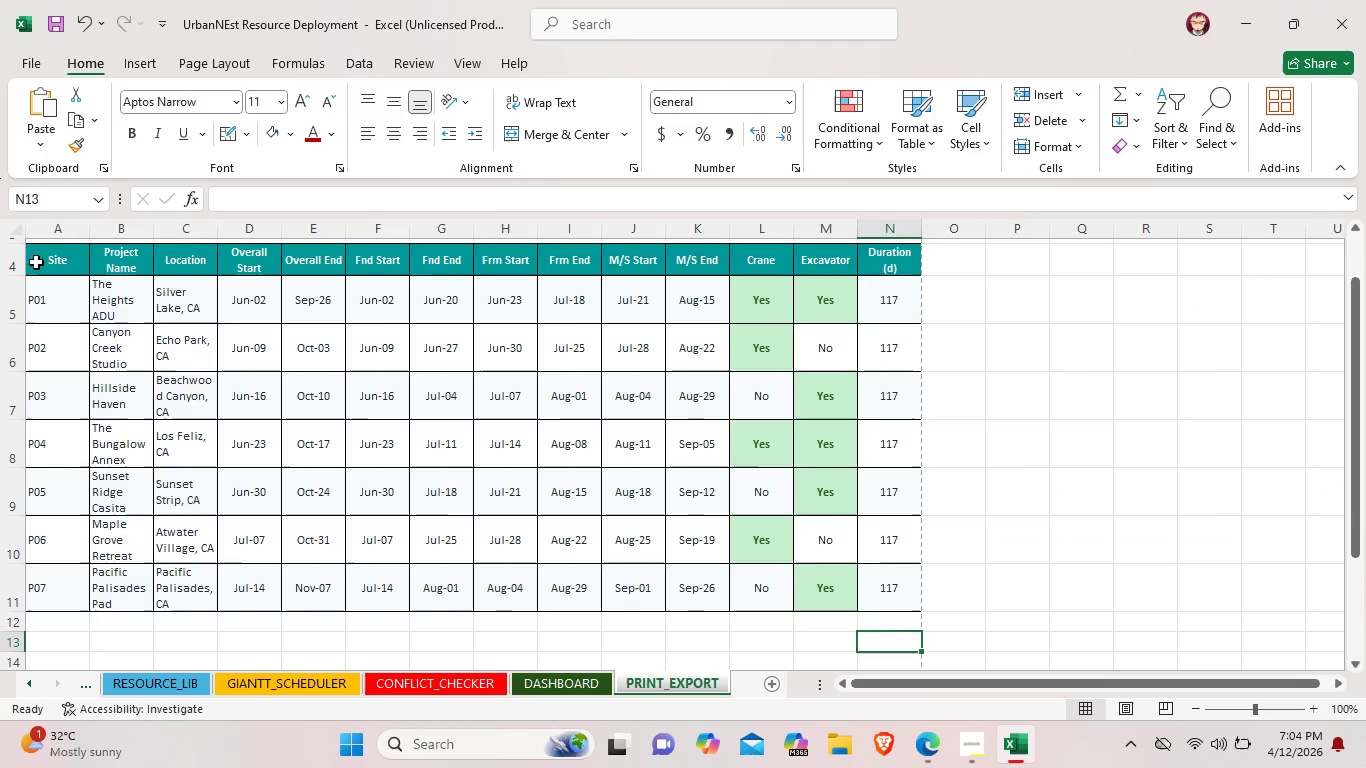 
left_click_drag(start_coordinate=[33, 251], to_coordinate=[904, 595])
 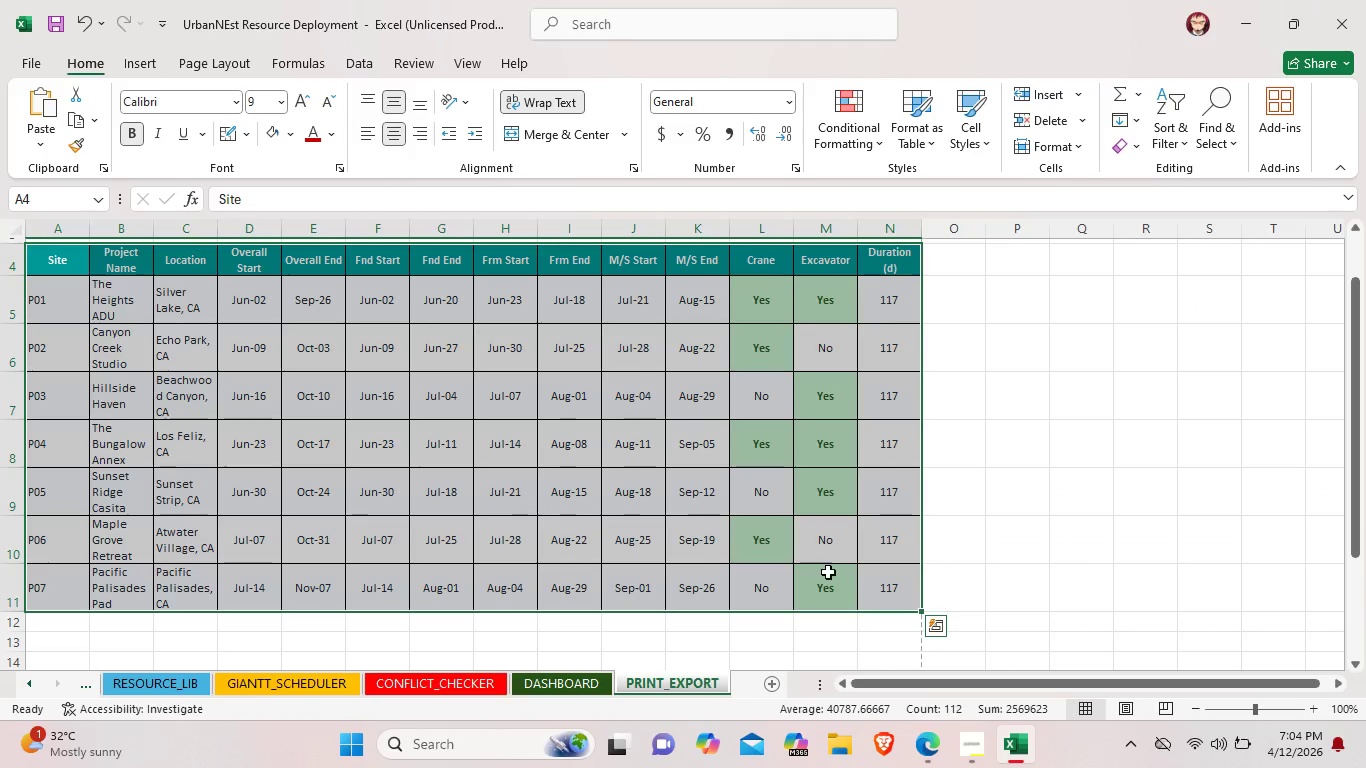 
key(Control+C)
 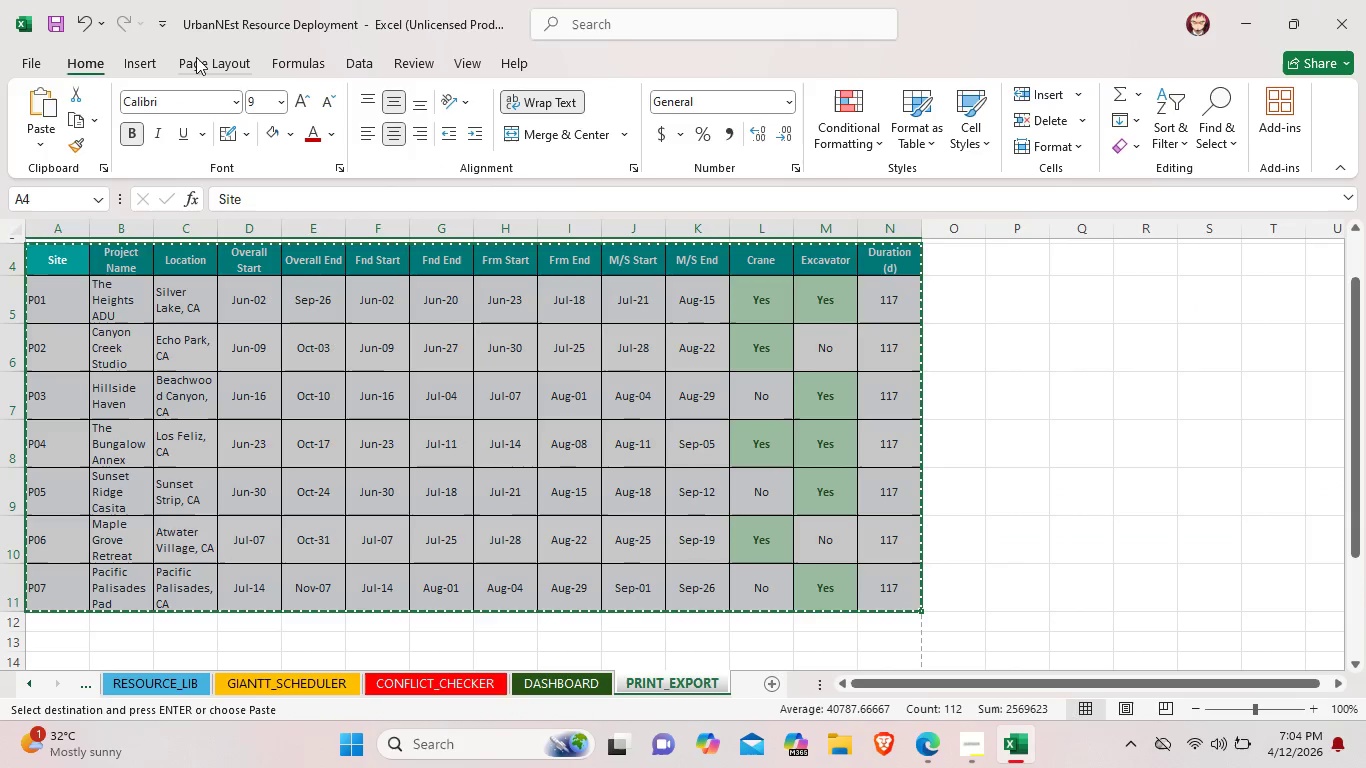 
left_click([134, 60])
 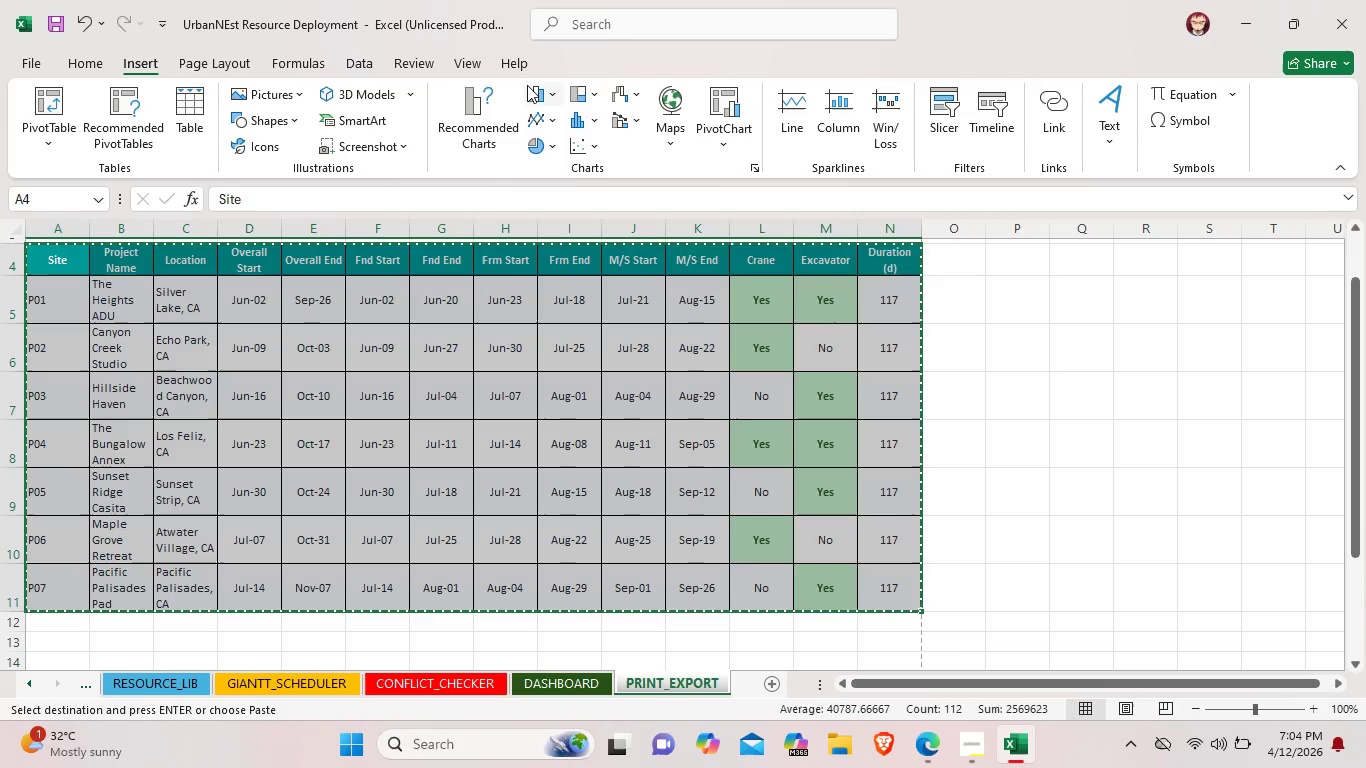 
left_click([529, 88])
 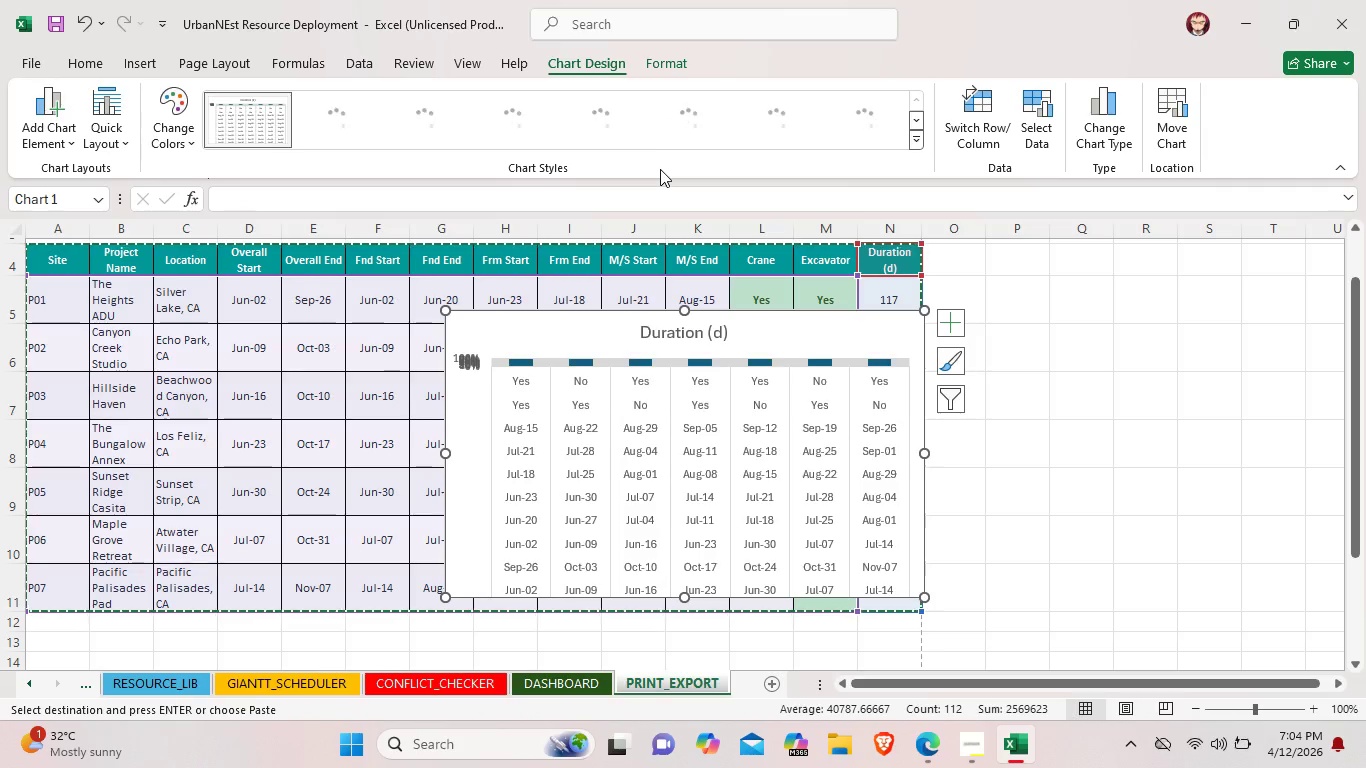 
wait(5.02)
 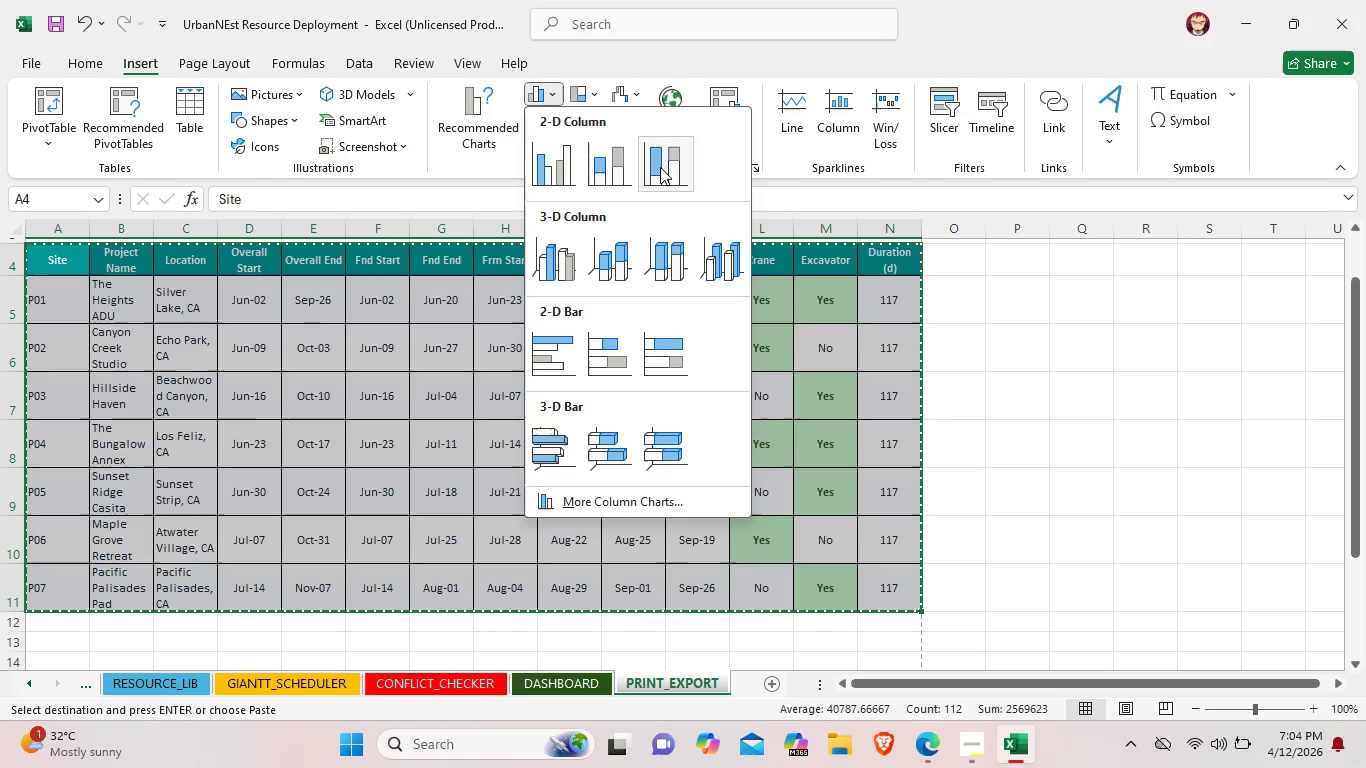 
scroll: coordinate [640, 490], scroll_direction: down, amount: 2.0
 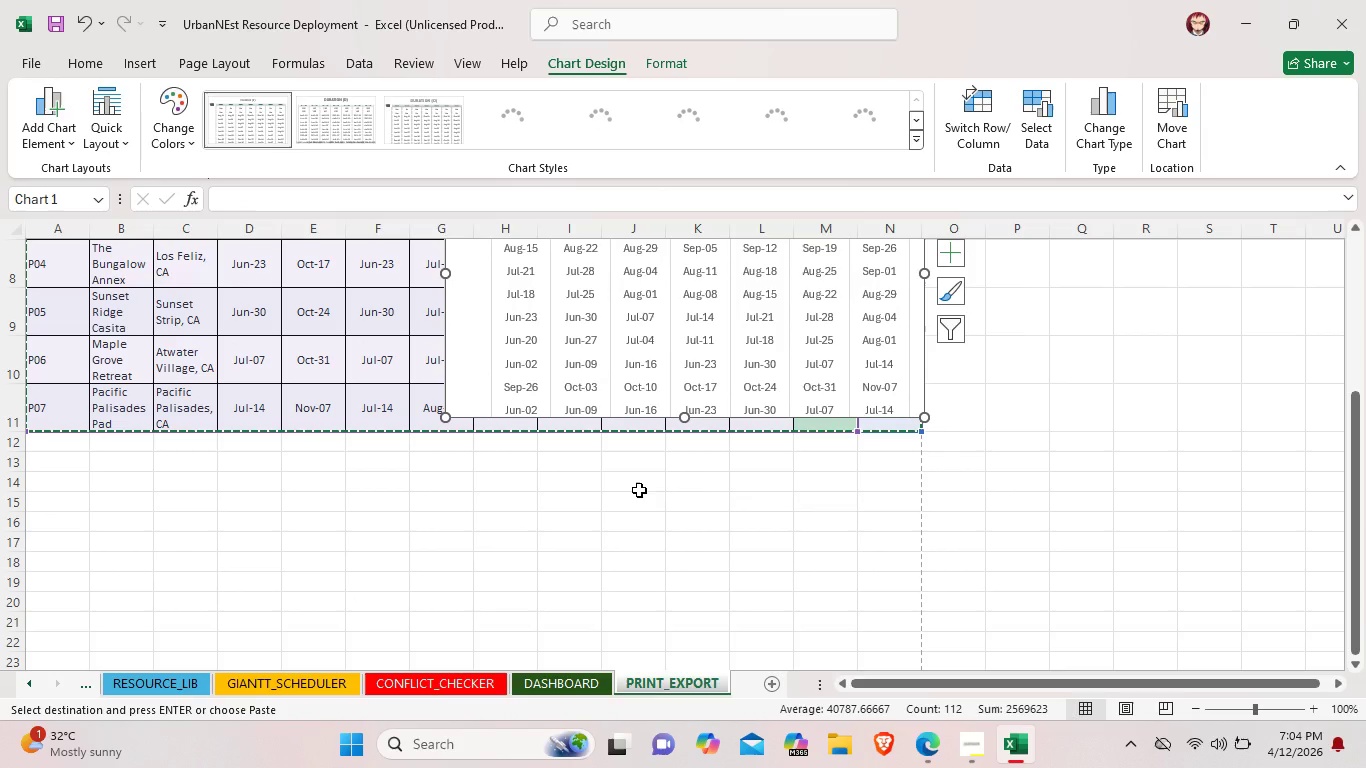 
scroll: coordinate [639, 490], scroll_direction: up, amount: 2.0
 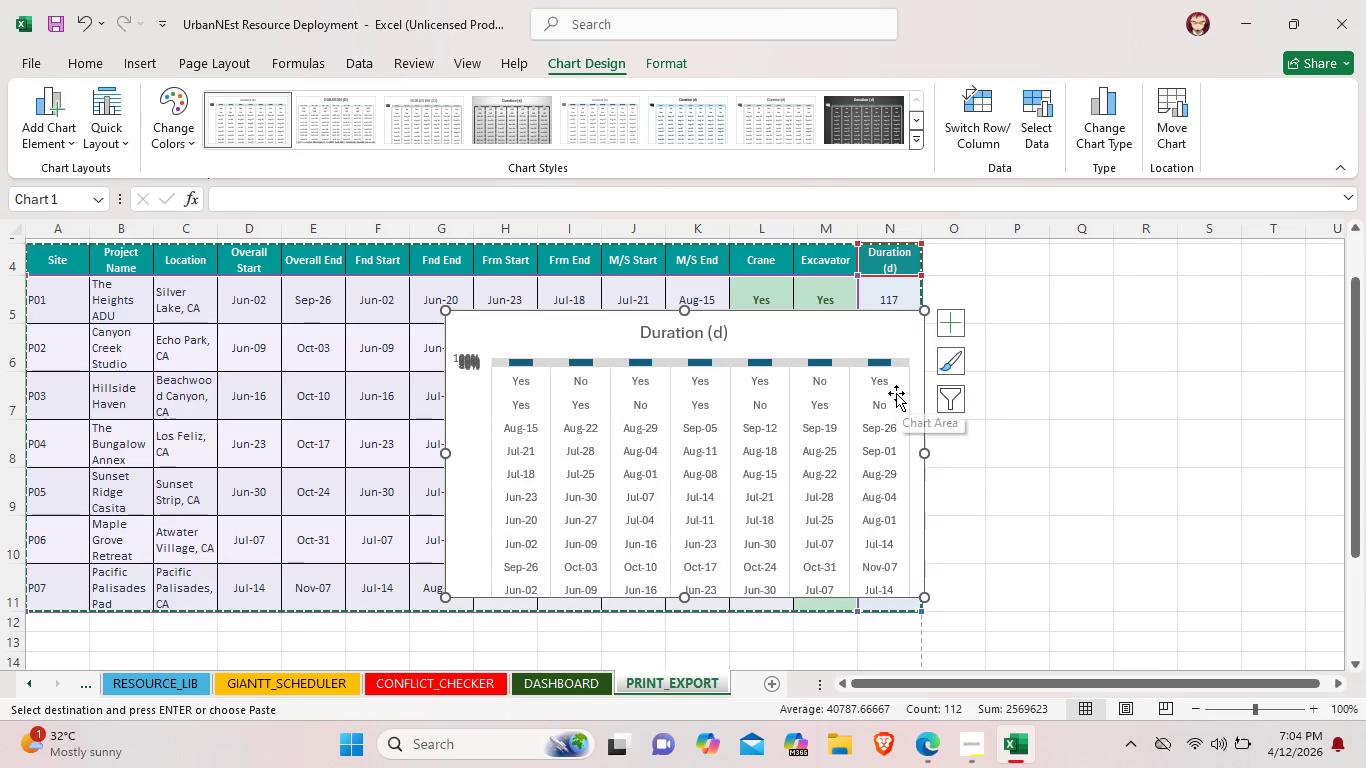 
left_click([827, 349])
 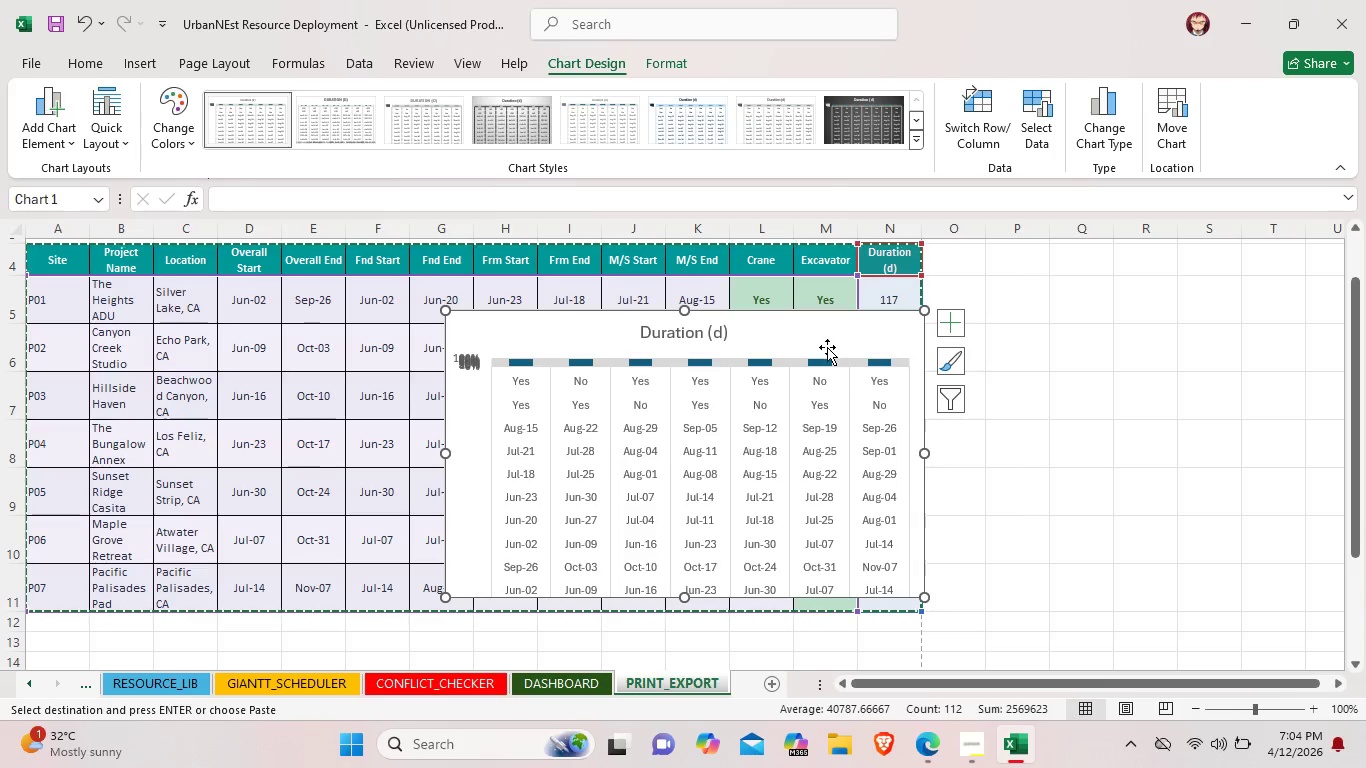 
key(Backspace)
 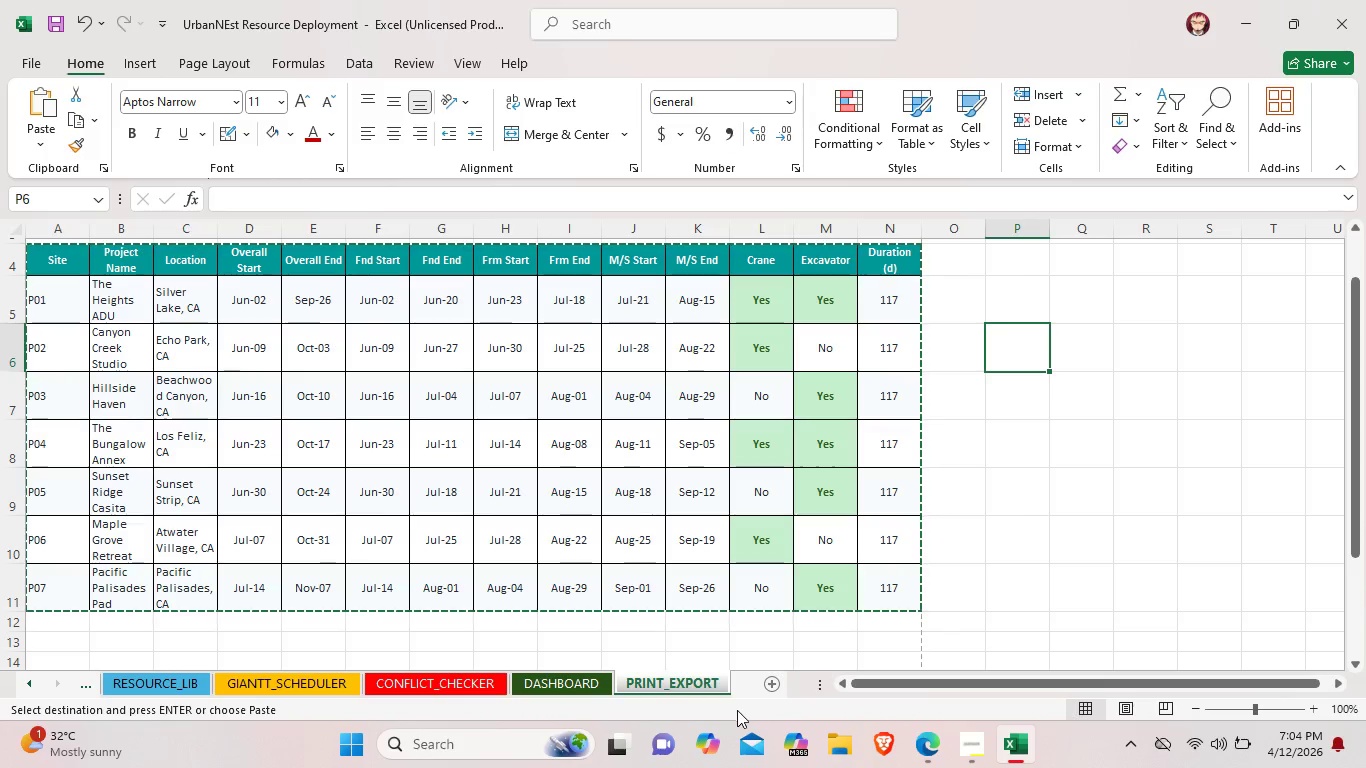 
left_click([586, 682])
 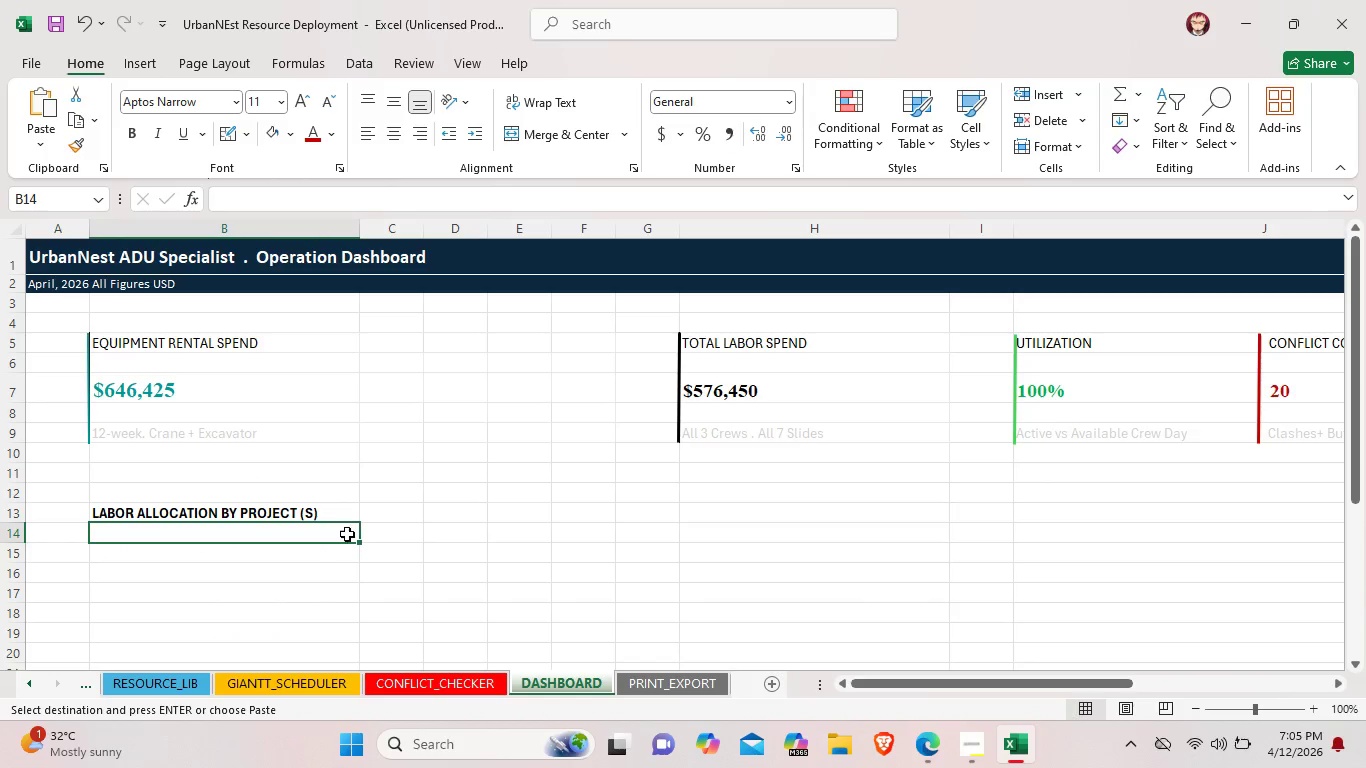 
double_click([326, 534])
 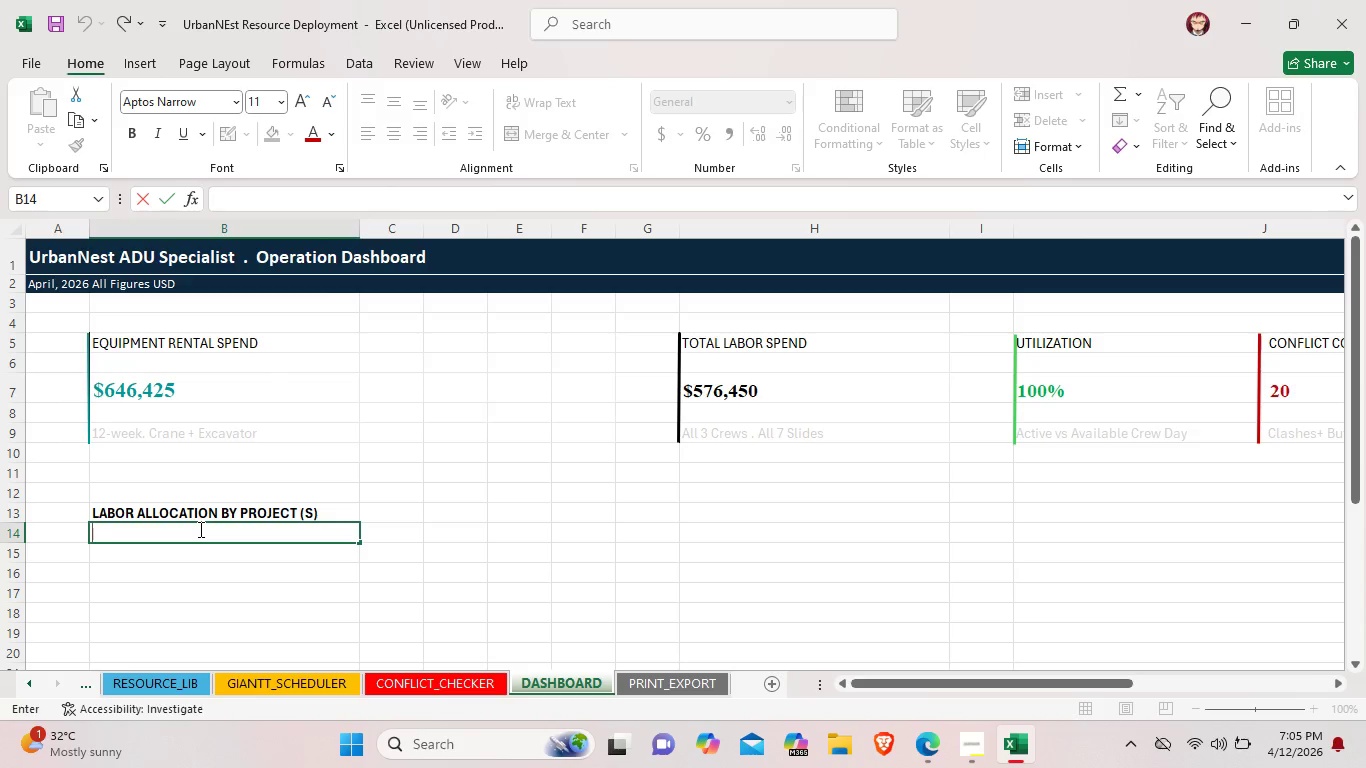 
wait(35.09)
 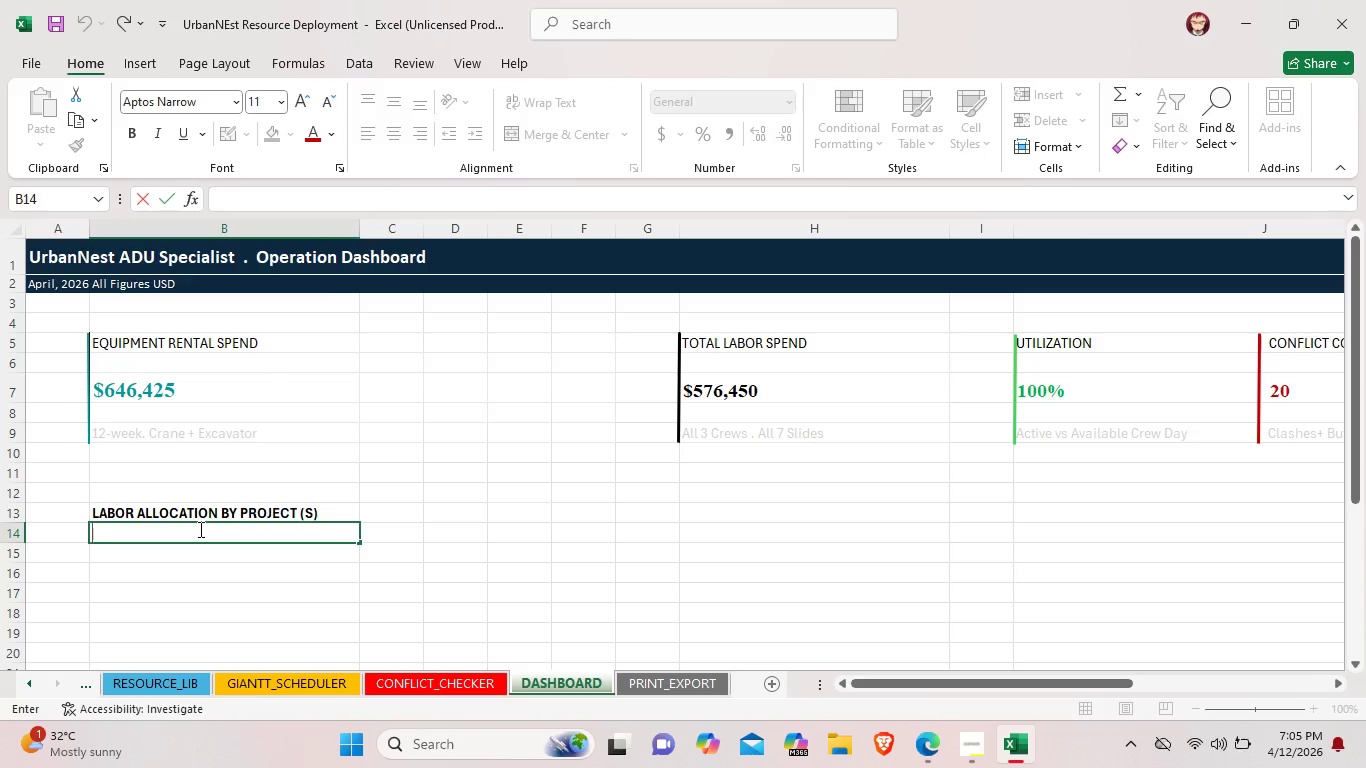 
left_click([292, 535])
 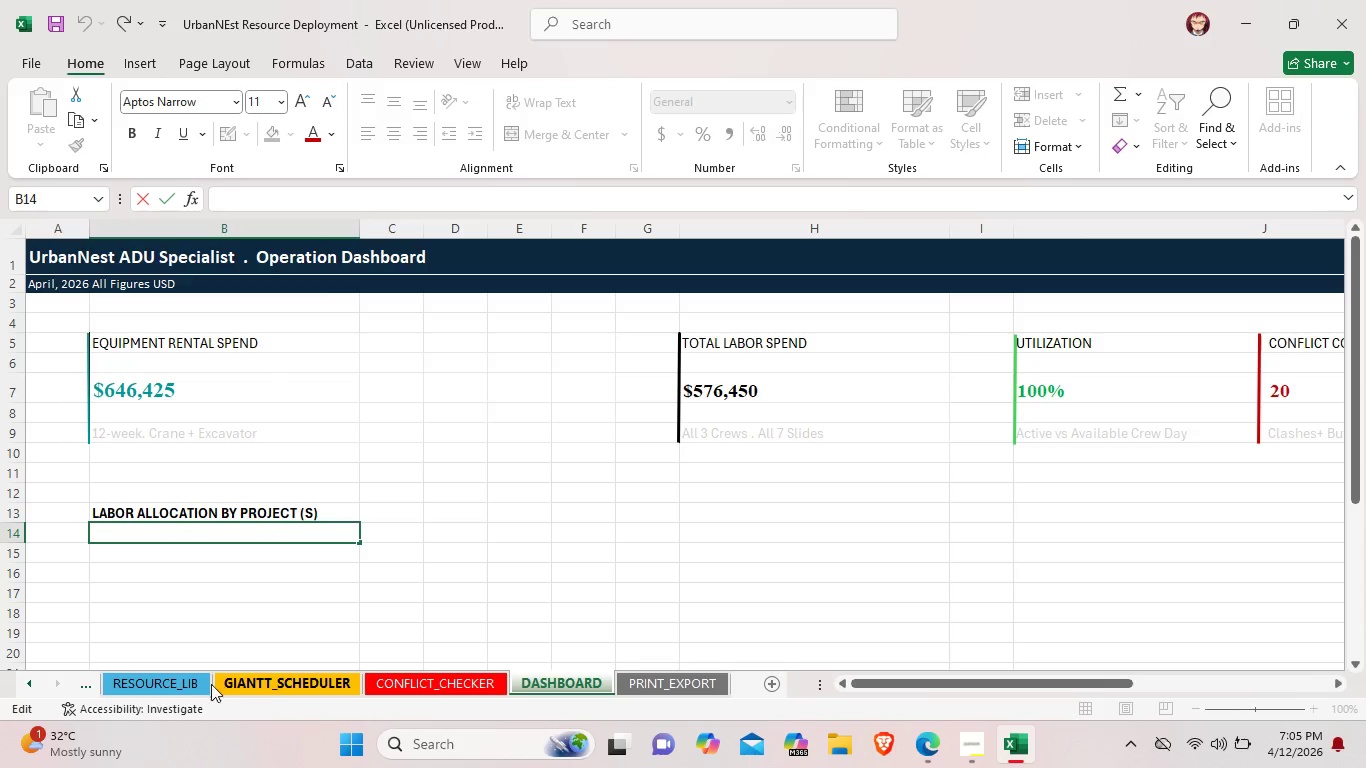 
left_click([194, 683])
 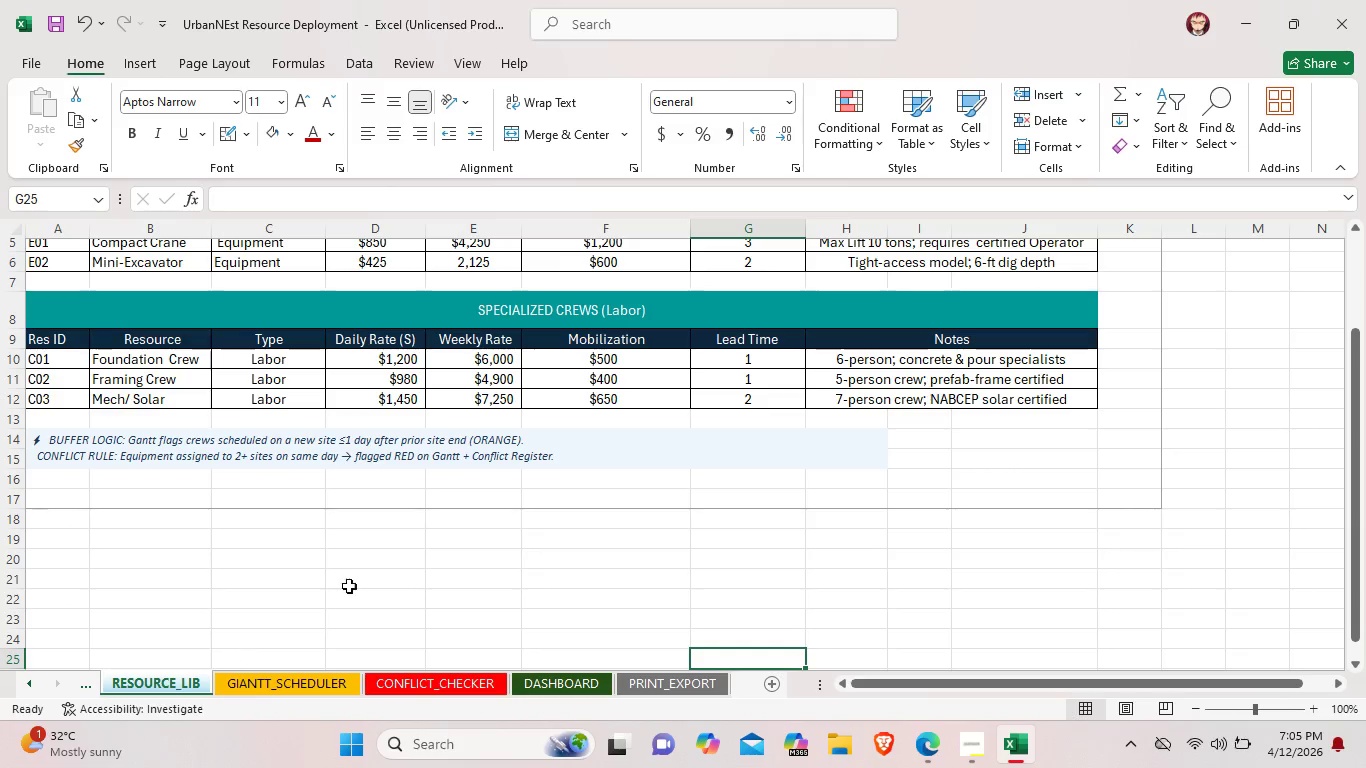 
scroll: coordinate [418, 560], scroll_direction: up, amount: 2.0
 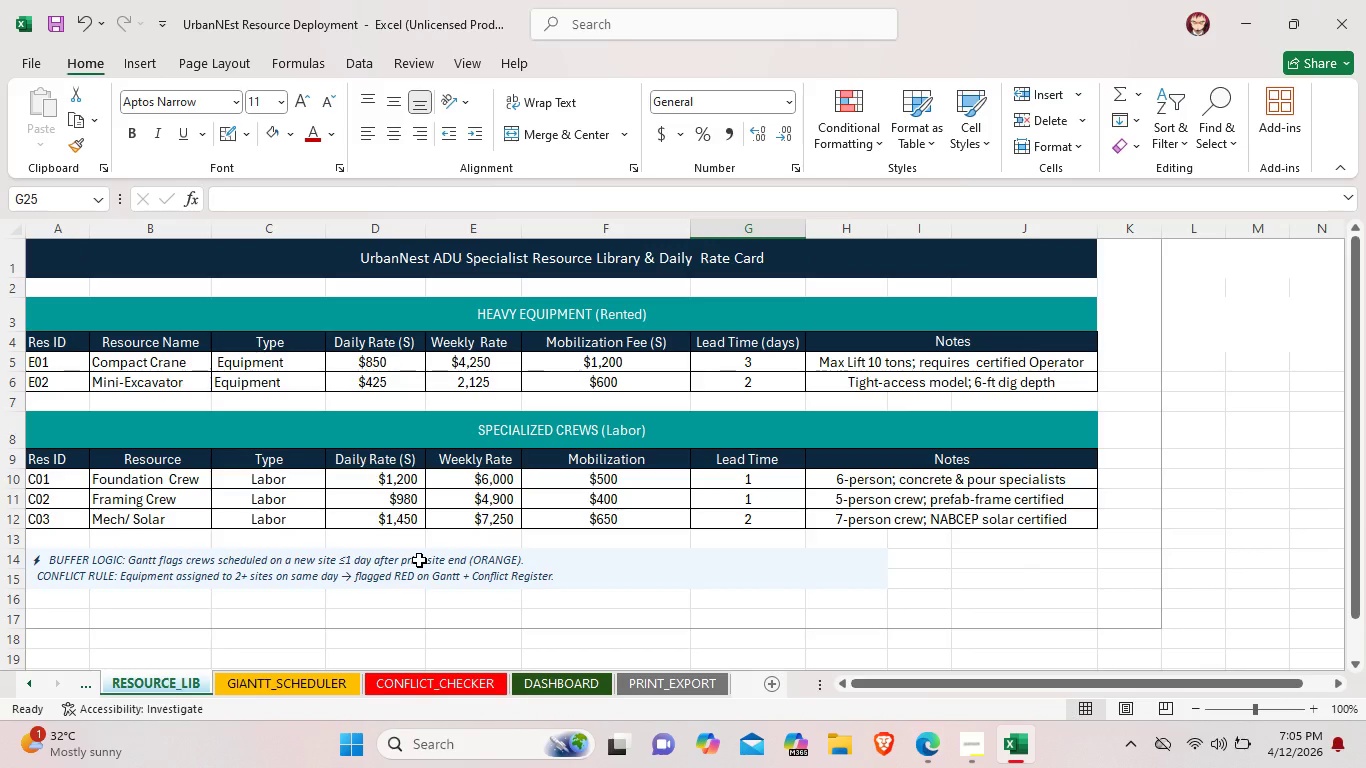 
wait(6.0)
 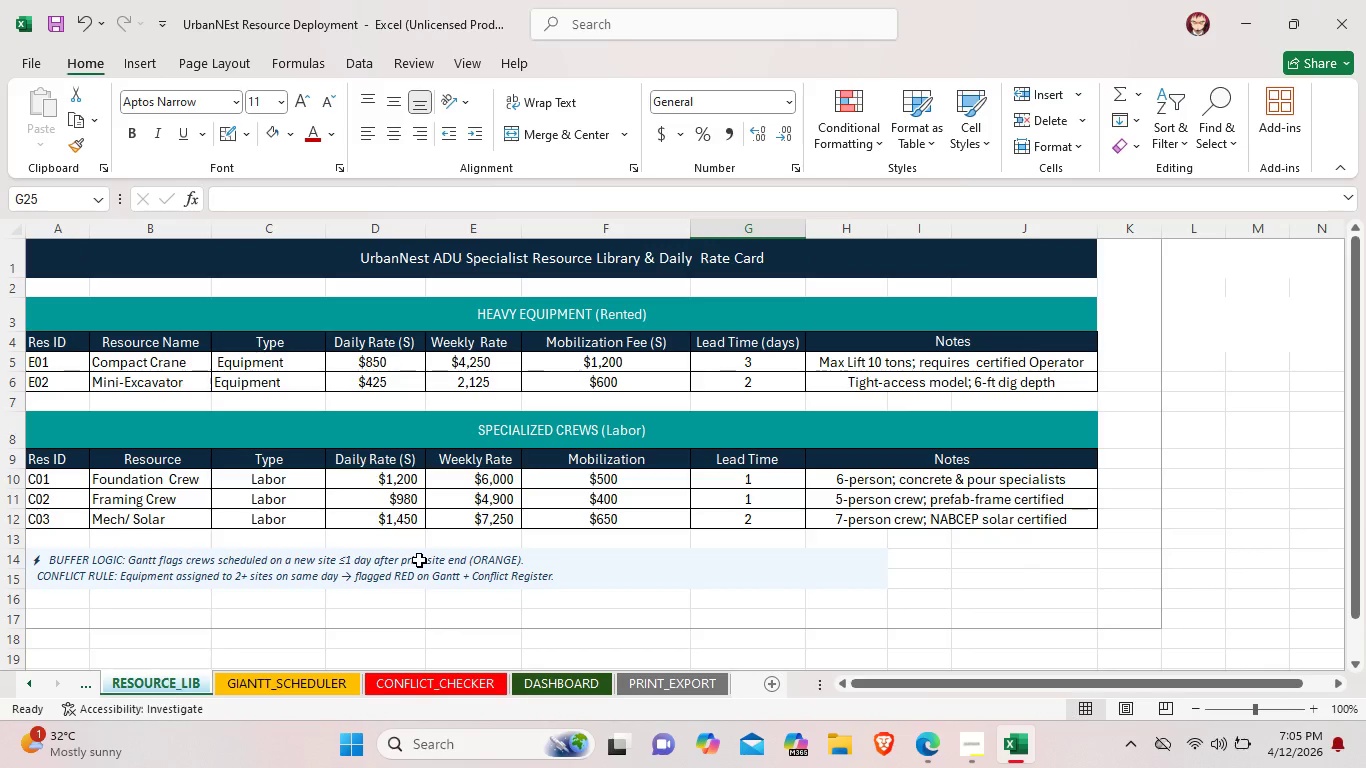 
left_click_drag(start_coordinate=[1088, 519], to_coordinate=[207, 304])
 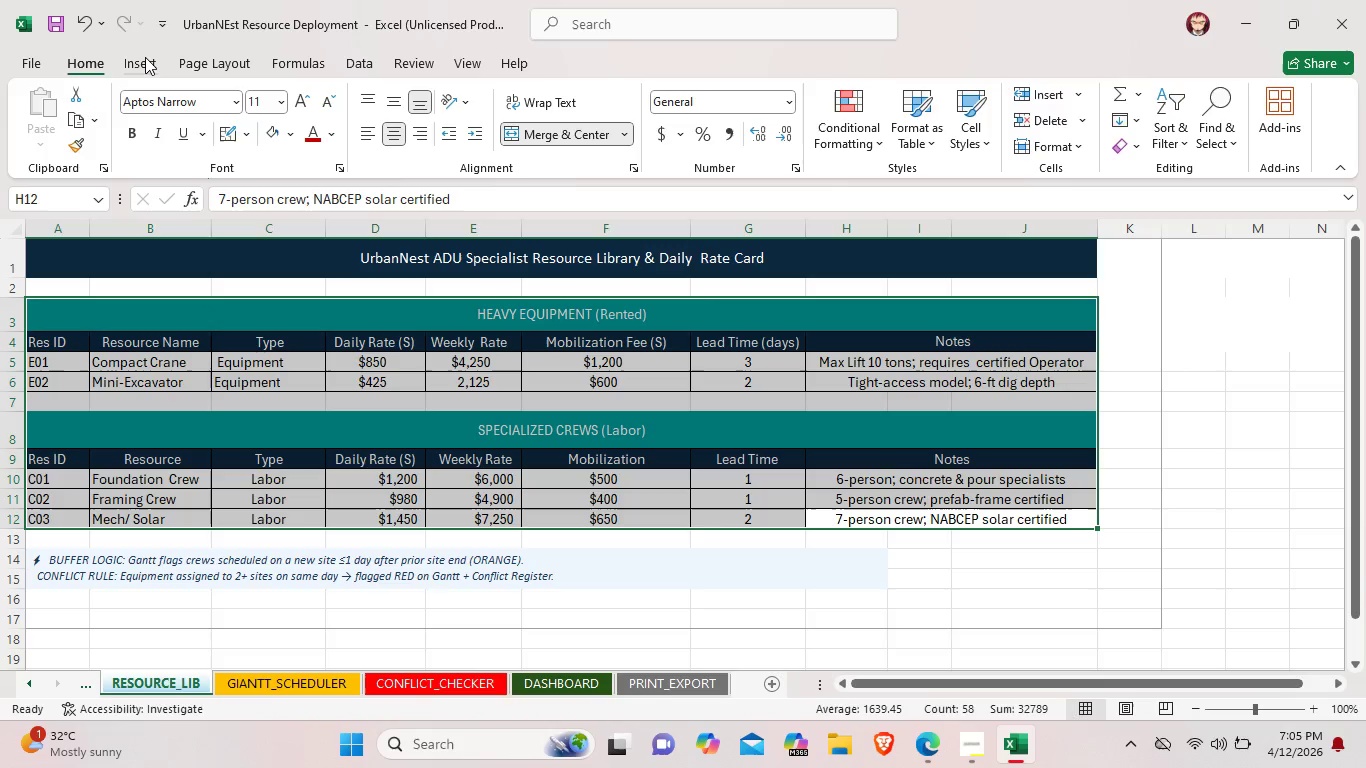 
left_click([145, 57])
 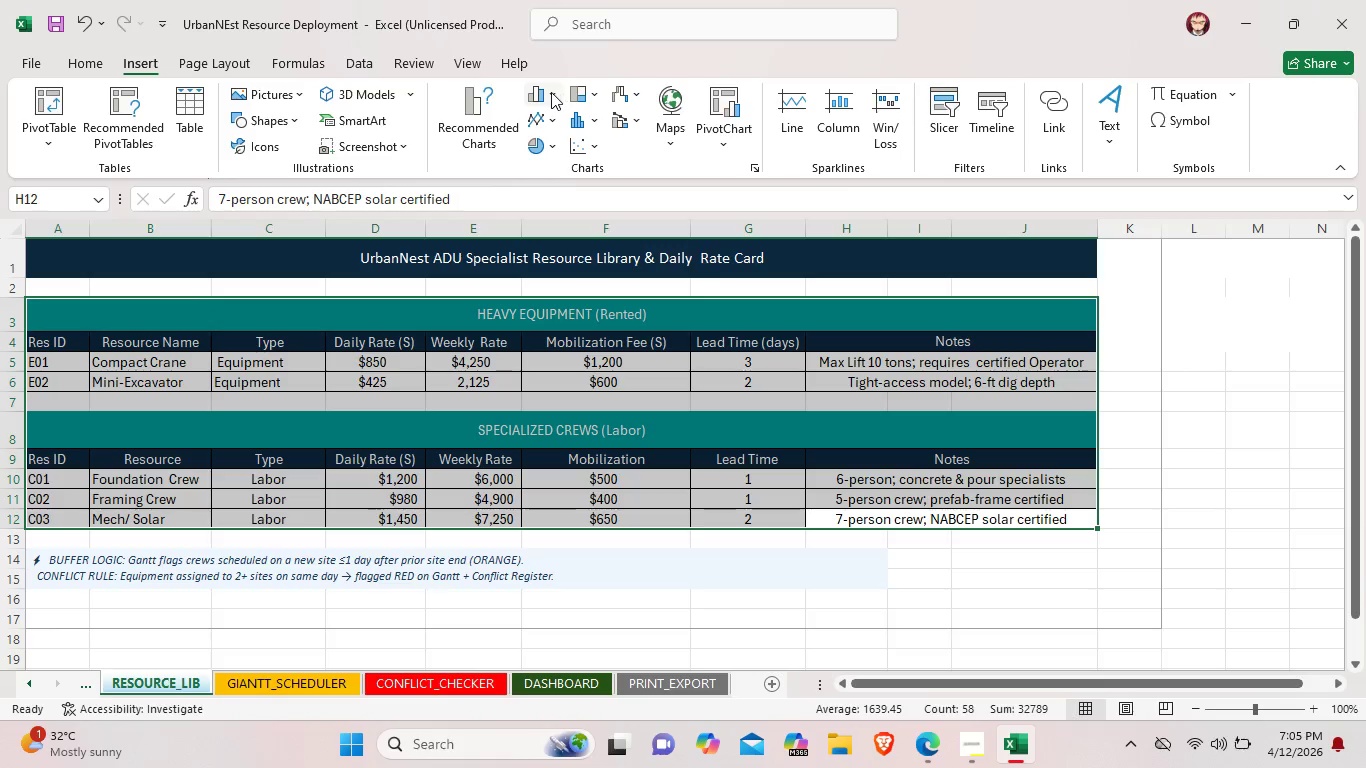 
left_click([548, 91])
 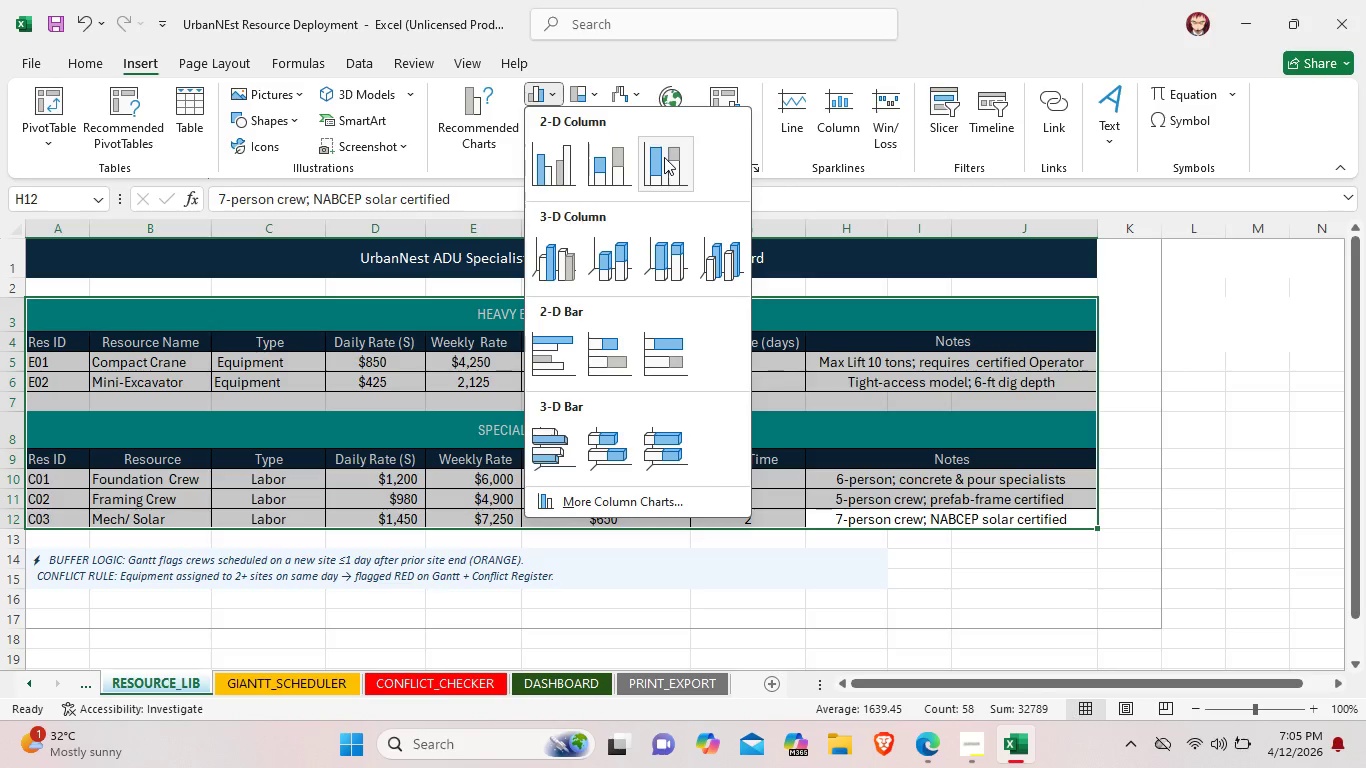 
left_click([664, 157])
 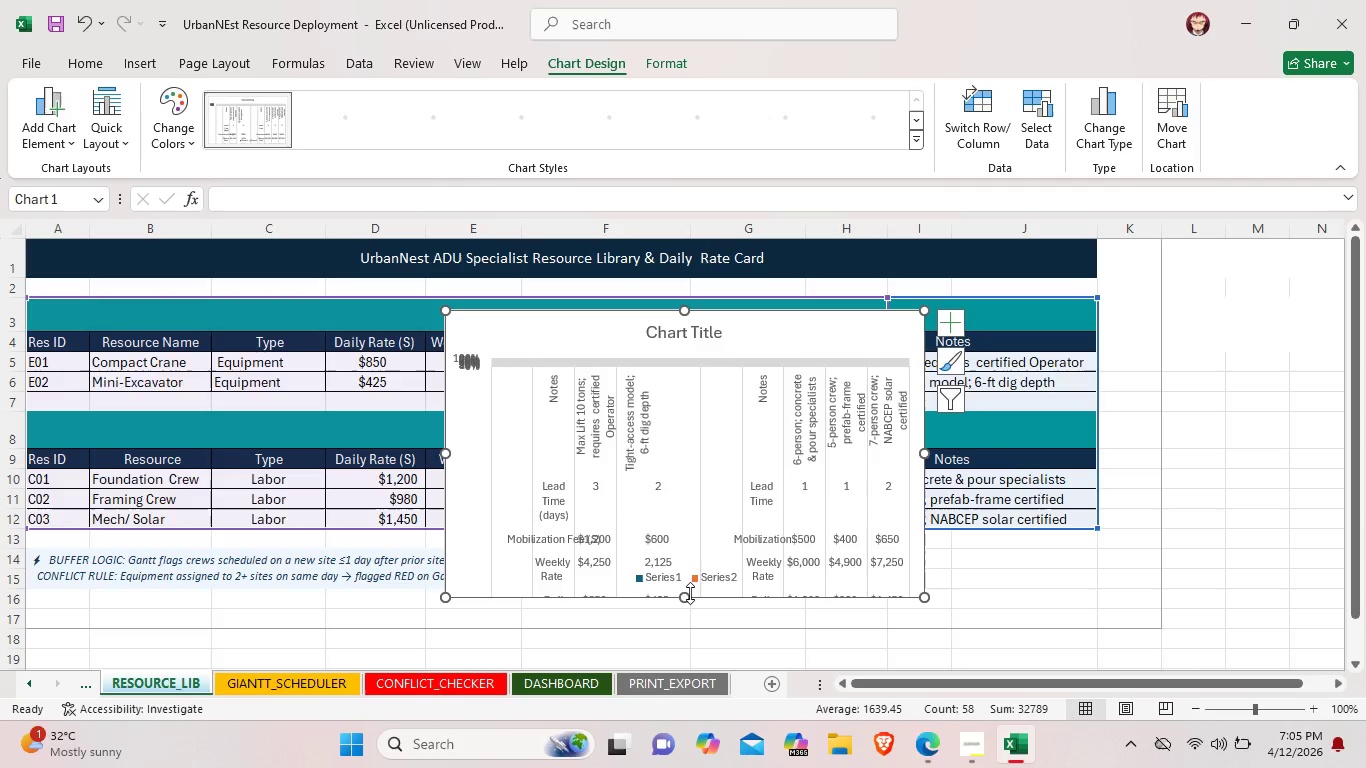 
left_click_drag(start_coordinate=[683, 600], to_coordinate=[693, 682])
 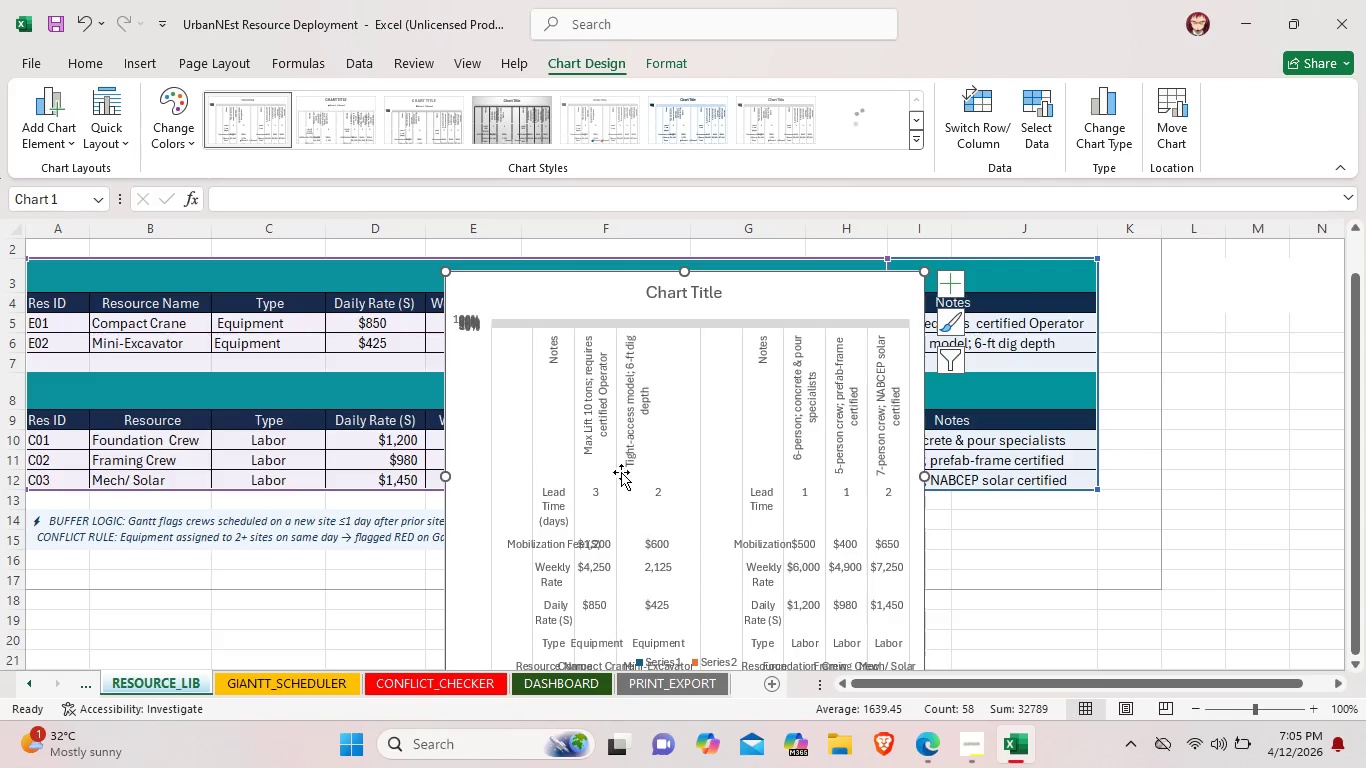 
scroll: coordinate [600, 411], scroll_direction: up, amount: 1.0
 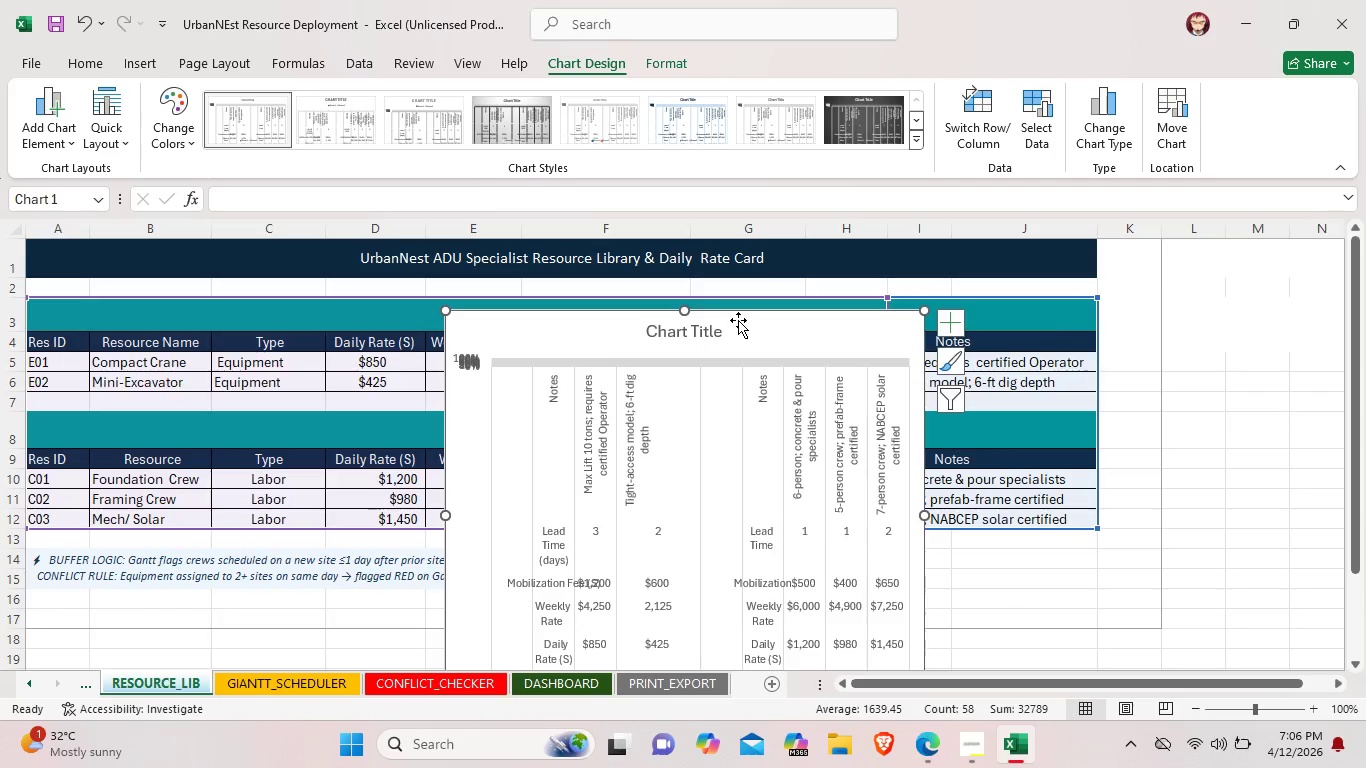 
left_click([738, 320])
 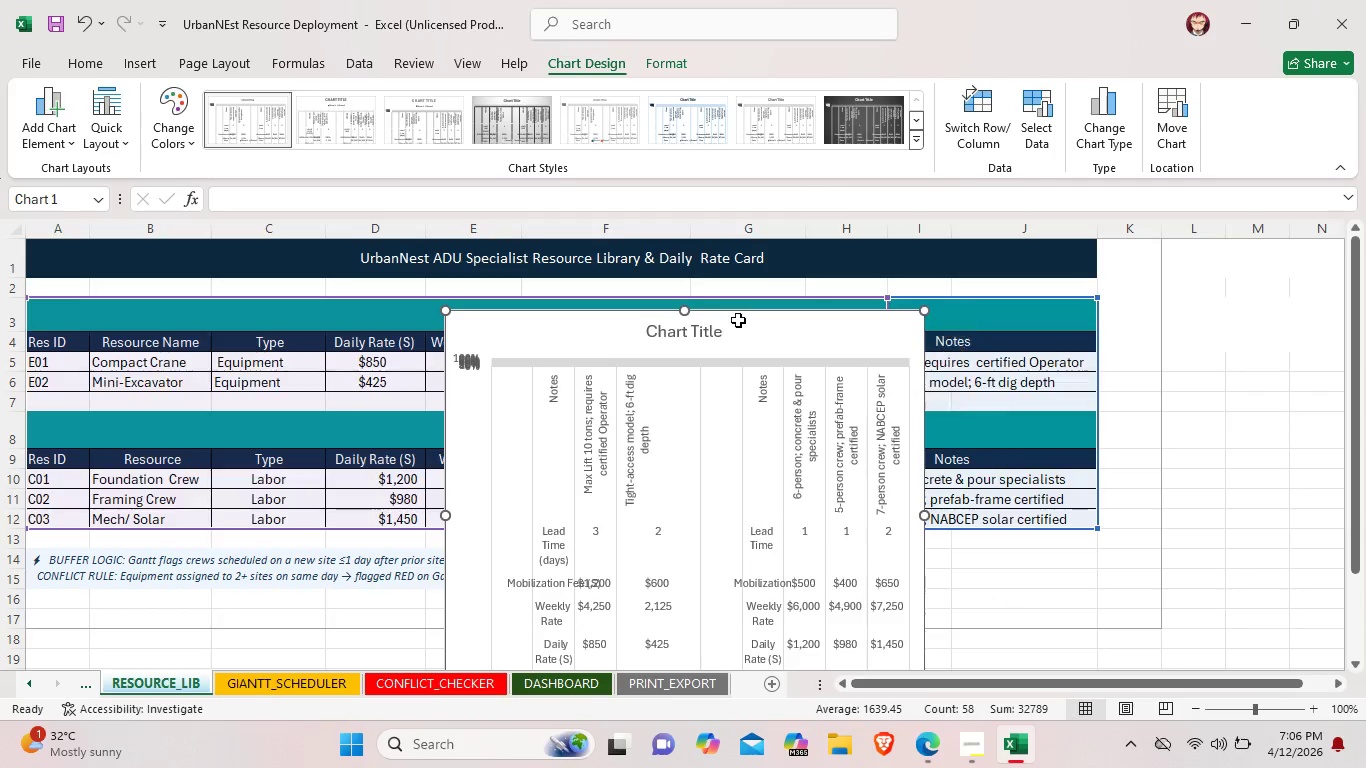 
key(Backspace)
 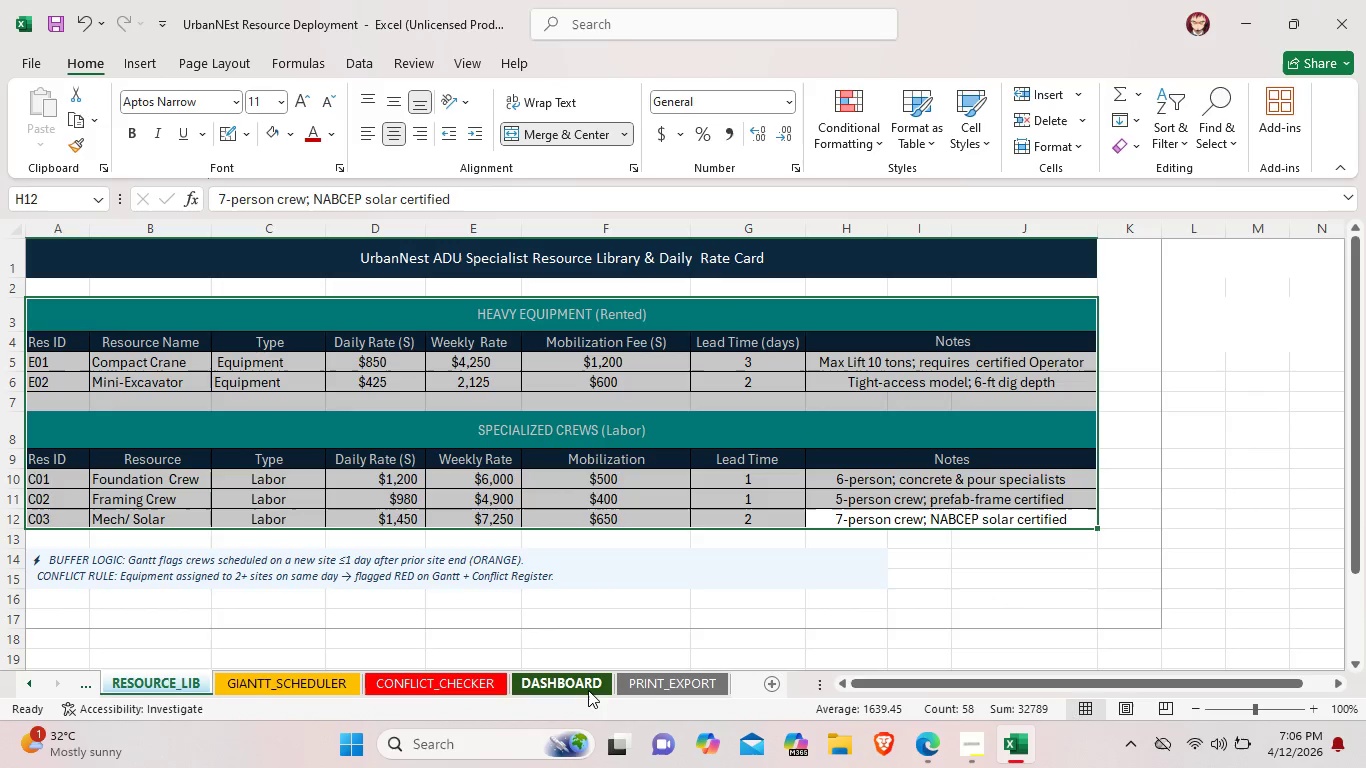 
left_click([587, 690])
 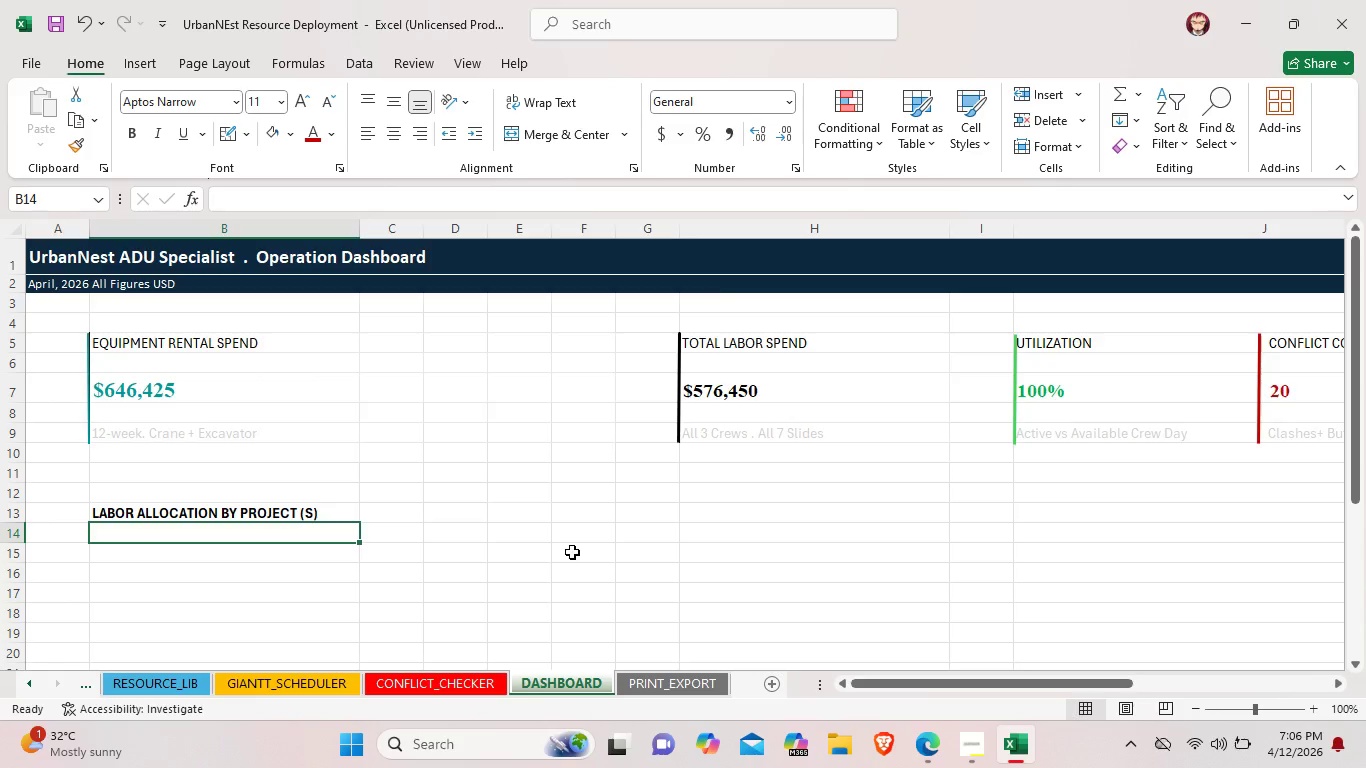 
scroll: coordinate [570, 550], scroll_direction: none, amount: 0.0
 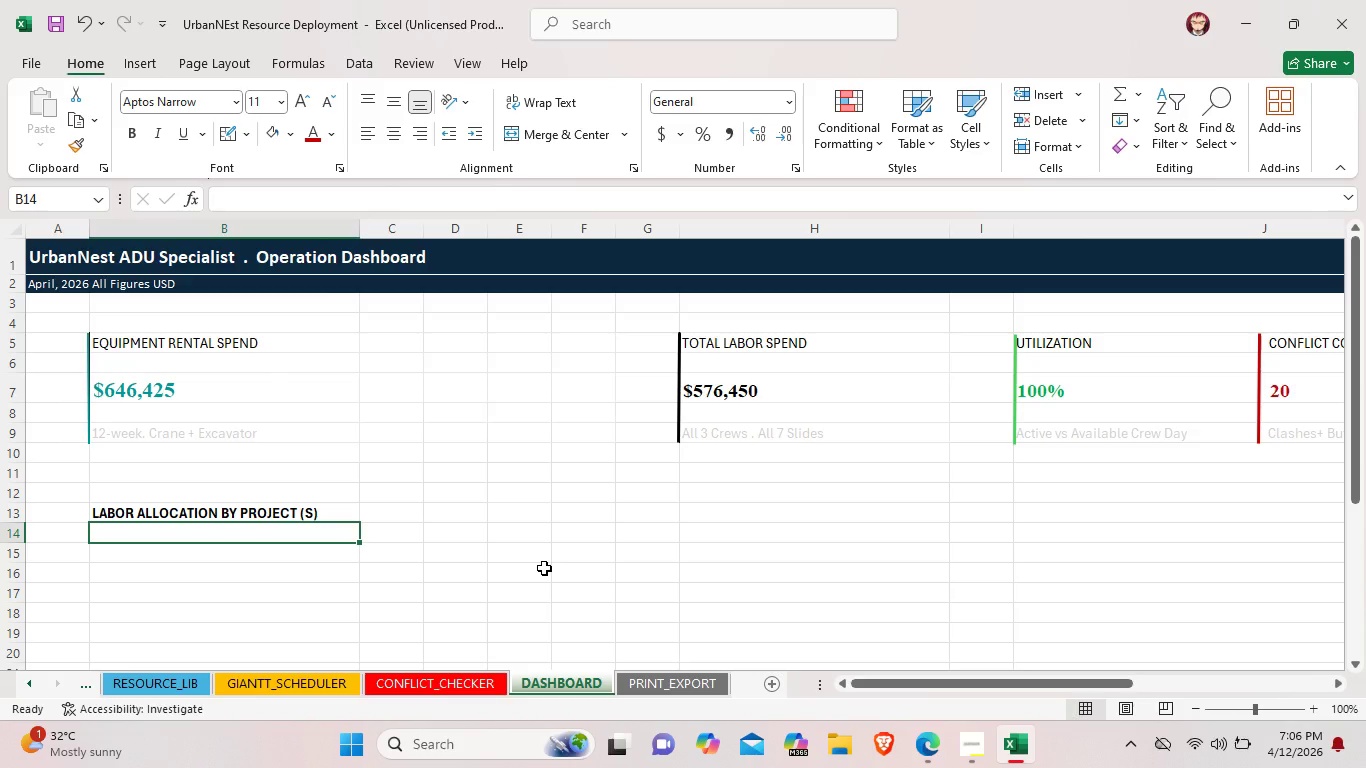 
wait(23.29)
 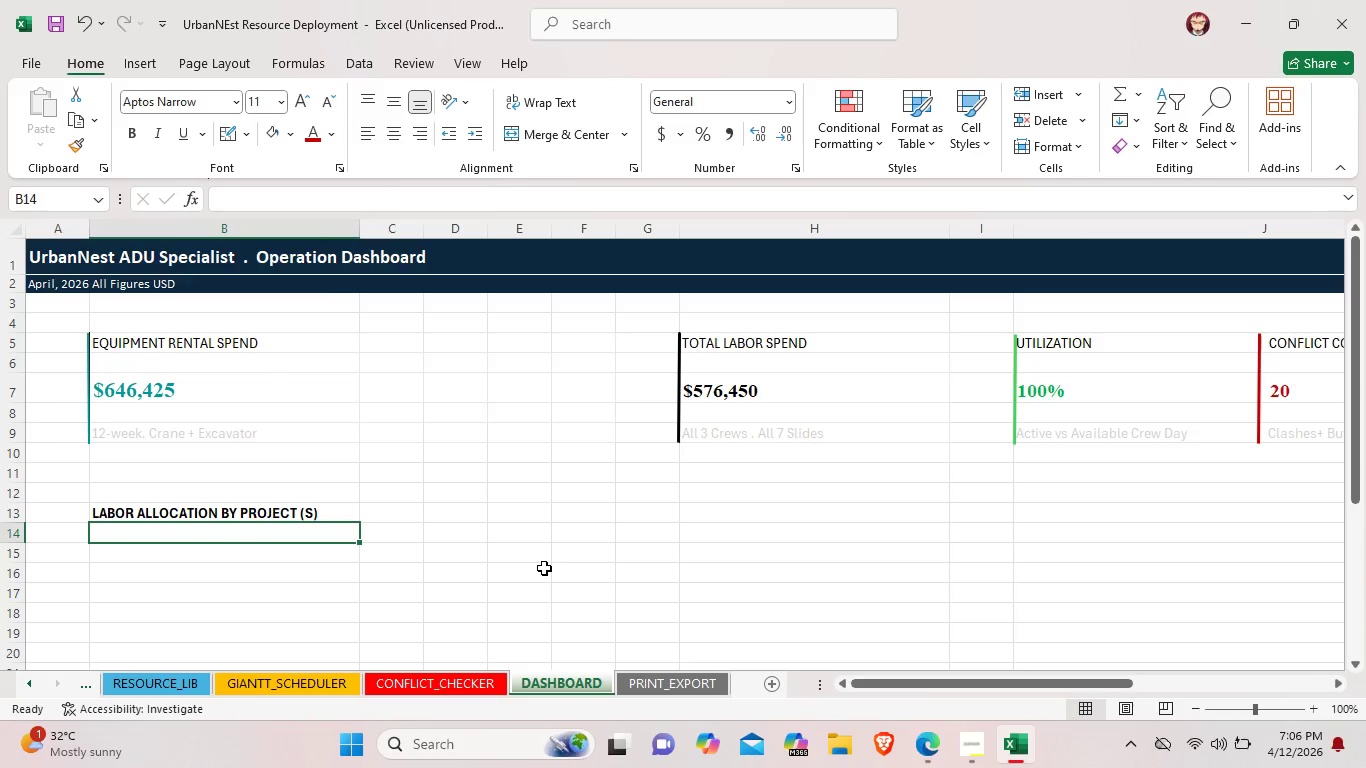 
scroll: coordinate [430, 551], scroll_direction: down, amount: 3.0
 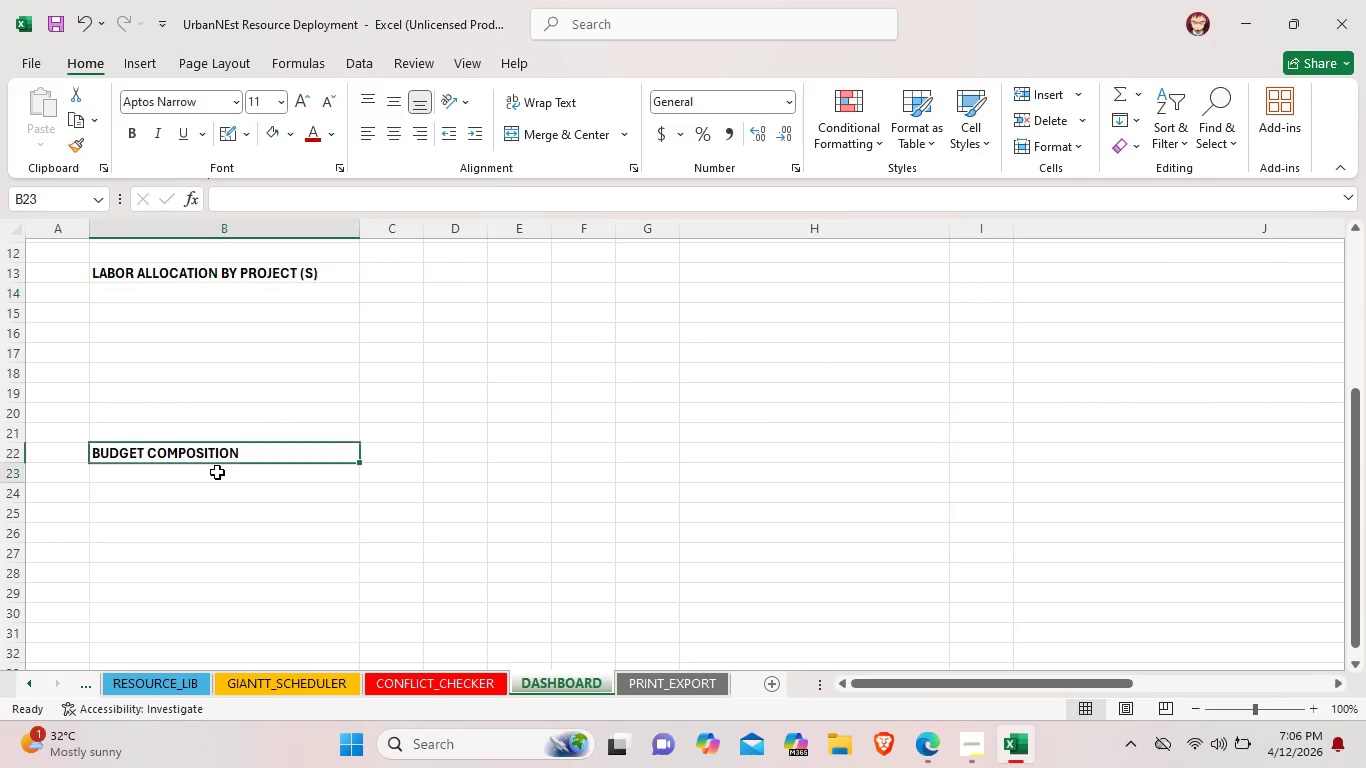 
double_click([217, 472])
 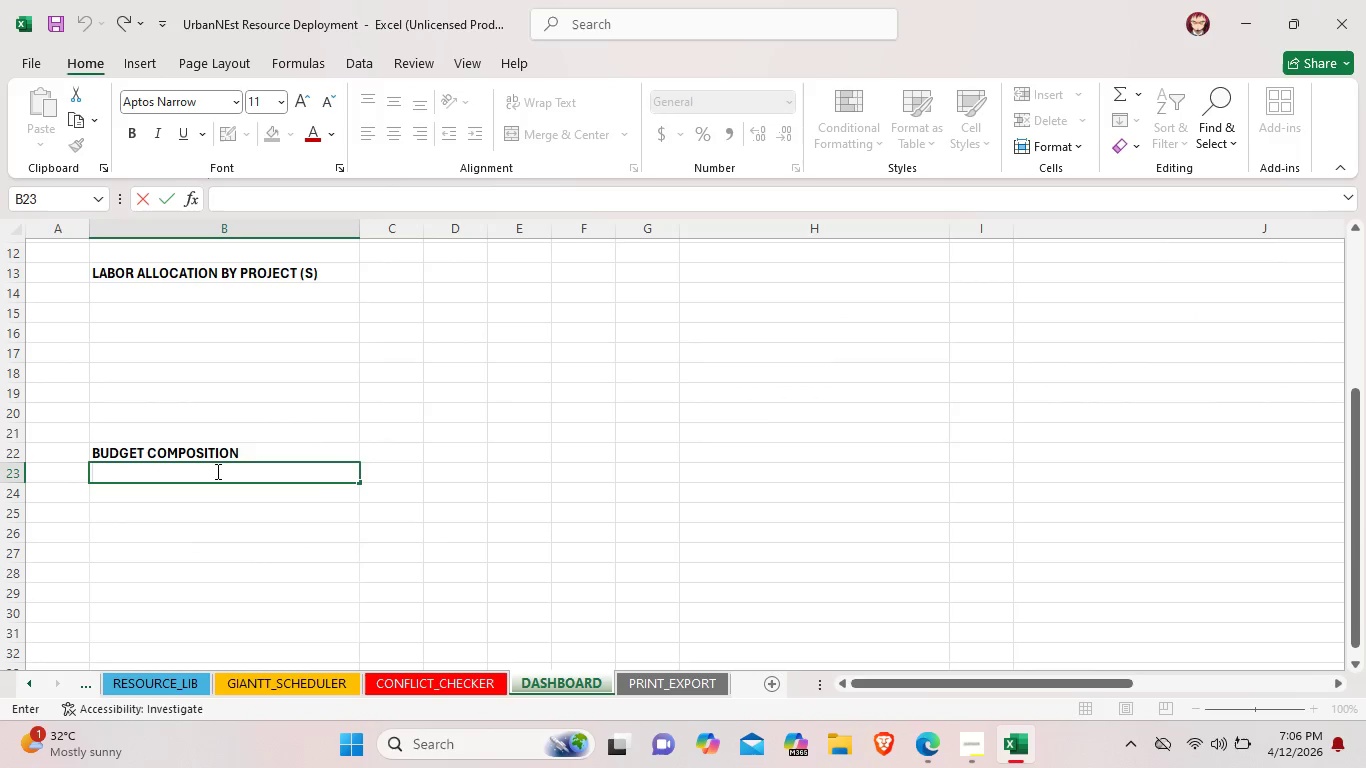 
type(CAter)
key(Backspace)
key(Backspace)
key(Backspace)
key(Backspace)
key(Backspace)
 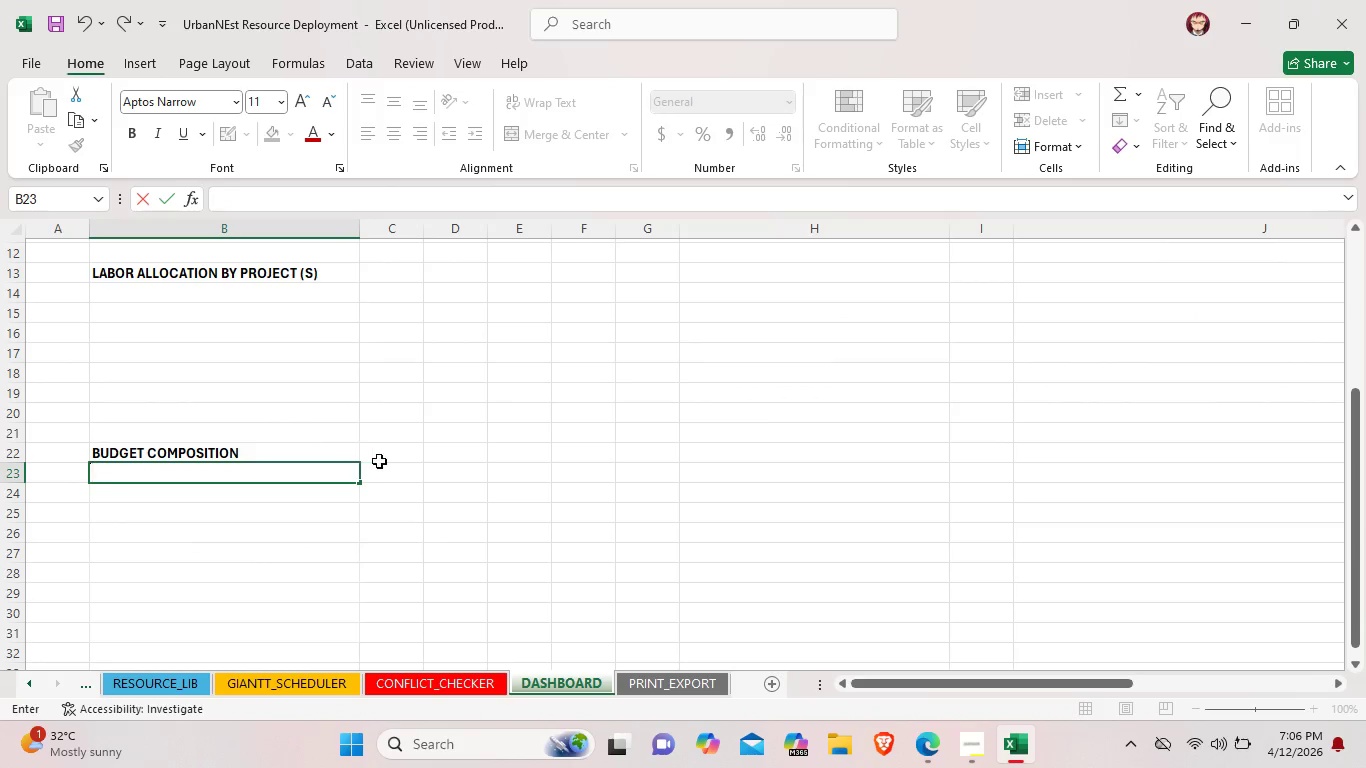 
left_click([381, 460])
 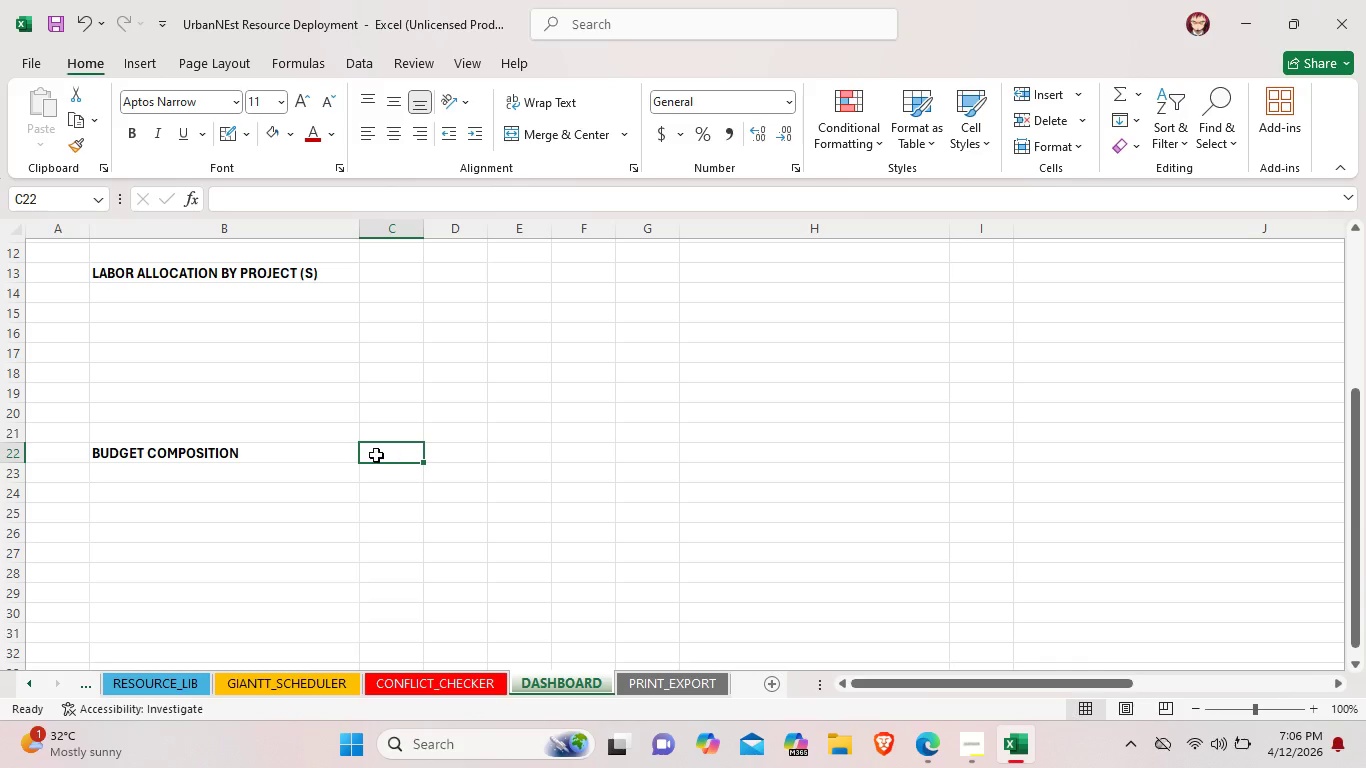 
left_click([329, 273])
 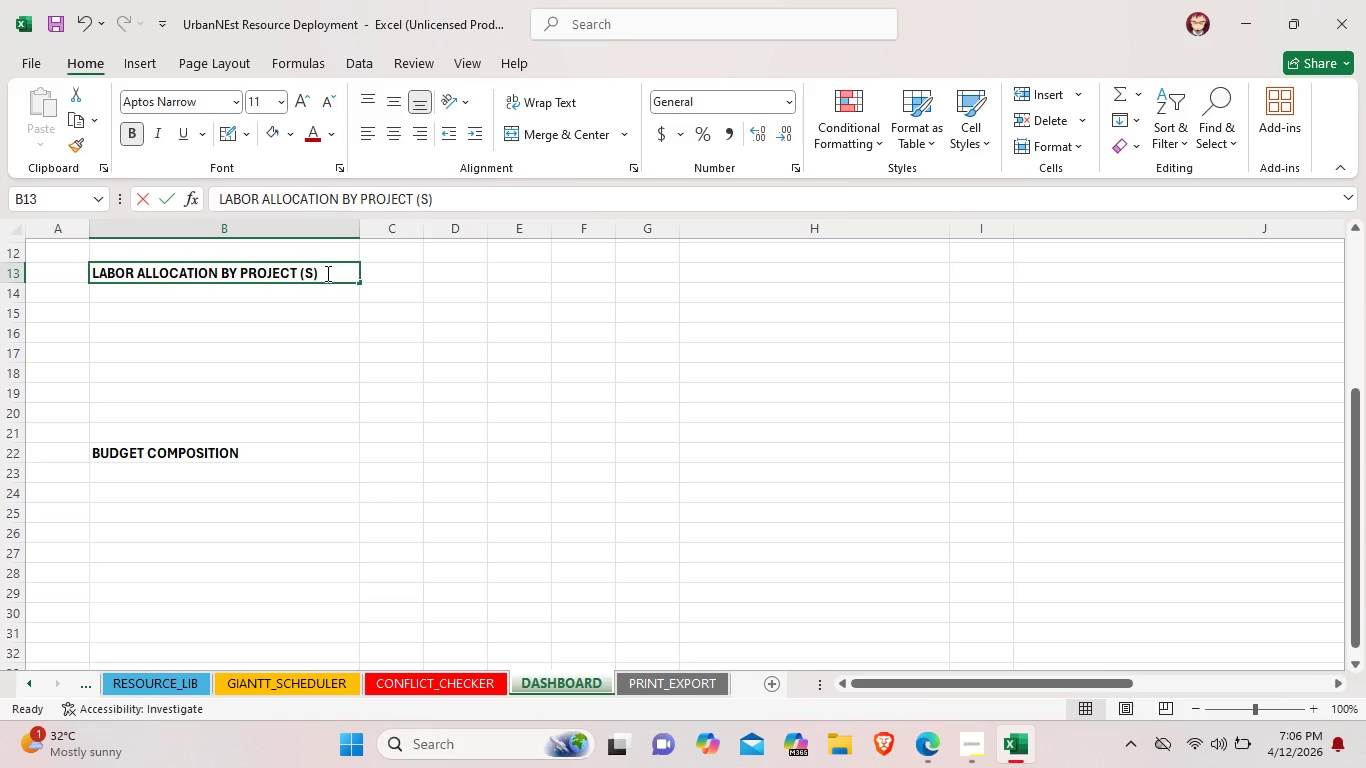 
left_click_drag(start_coordinate=[329, 273], to_coordinate=[321, 273])
 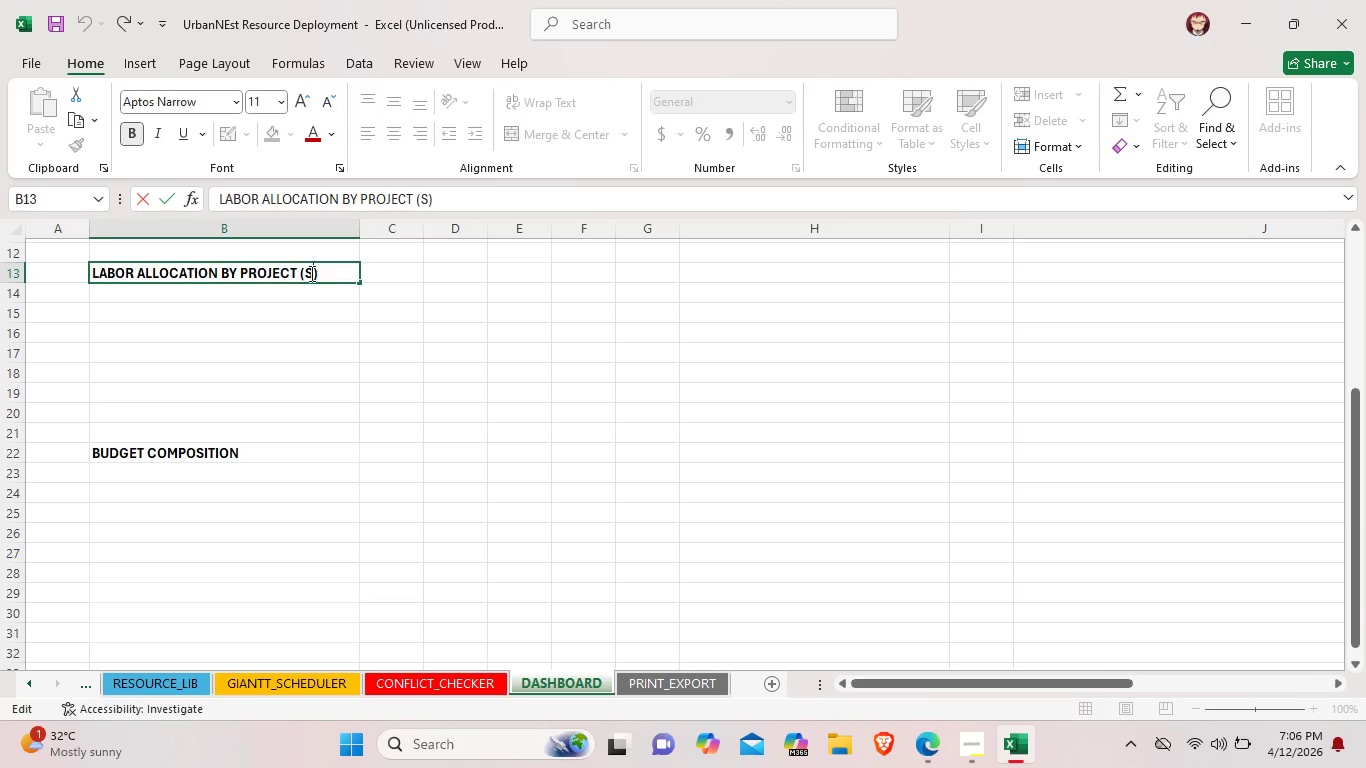 
left_click_drag(start_coordinate=[328, 273], to_coordinate=[76, 271])
 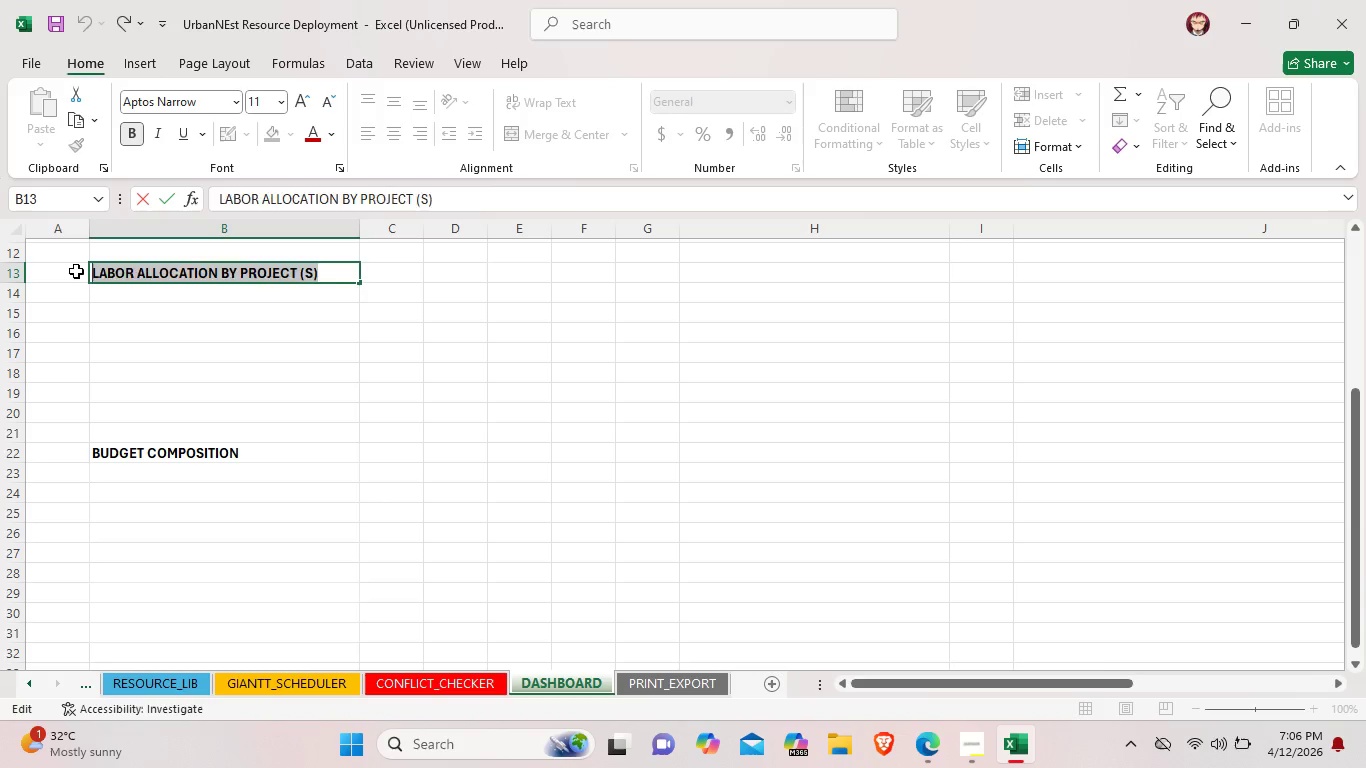 
key(Backspace)
 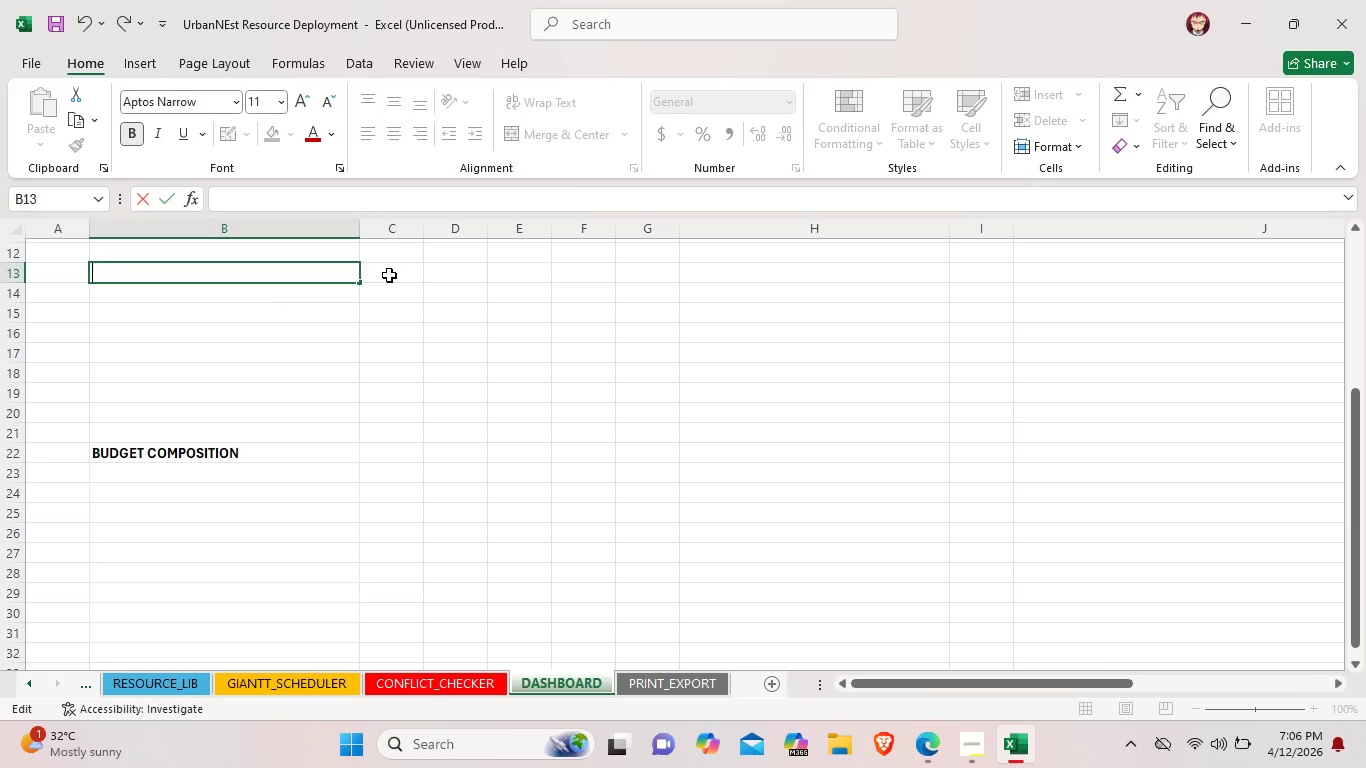 
double_click([389, 275])
 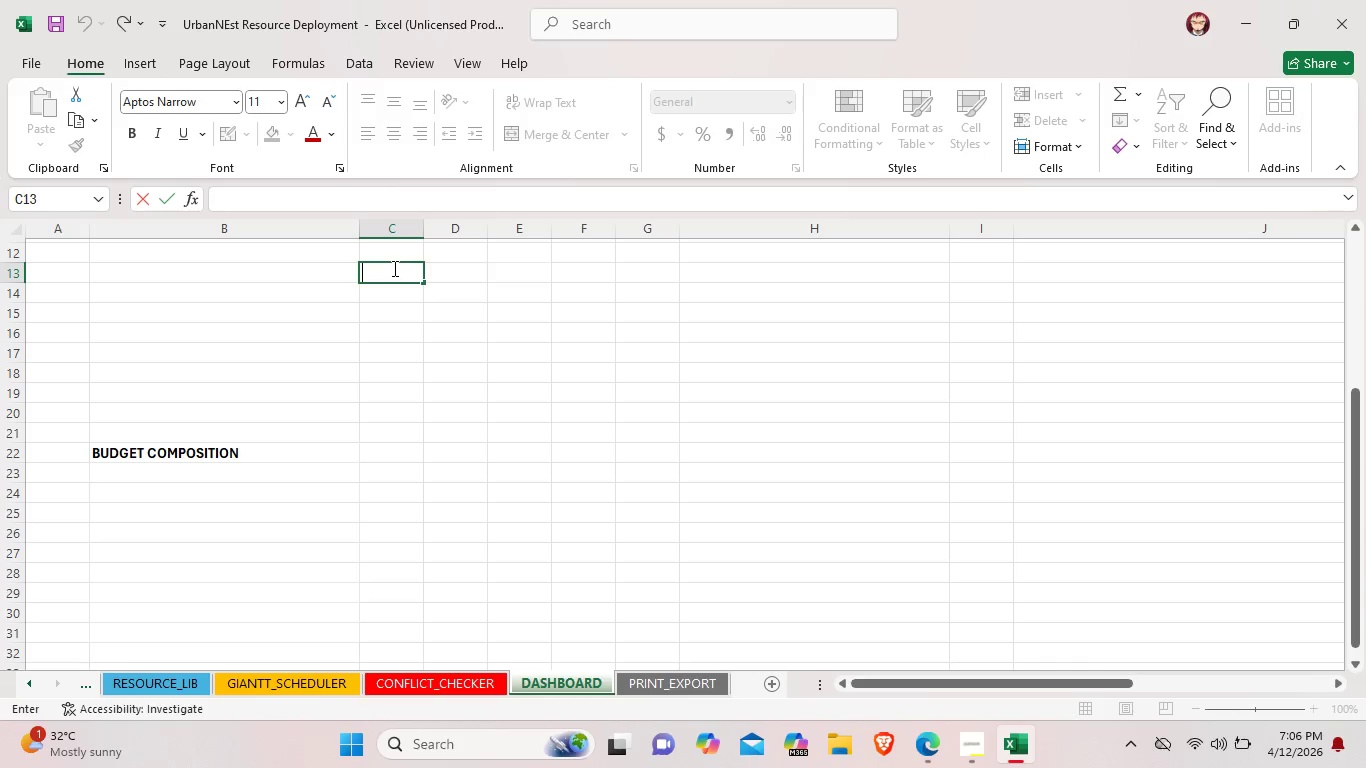 
wait(5.86)
 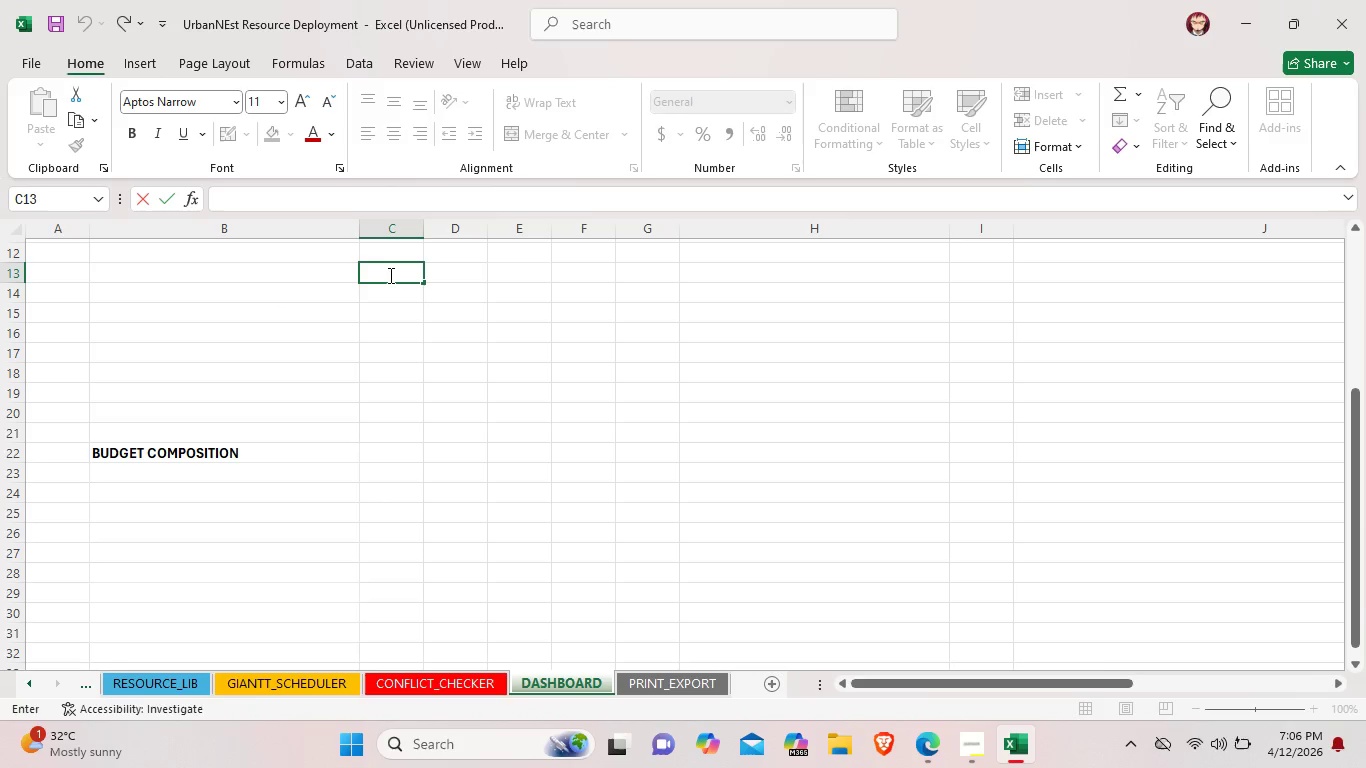 
left_click_drag(start_coordinate=[391, 267], to_coordinate=[612, 286])
 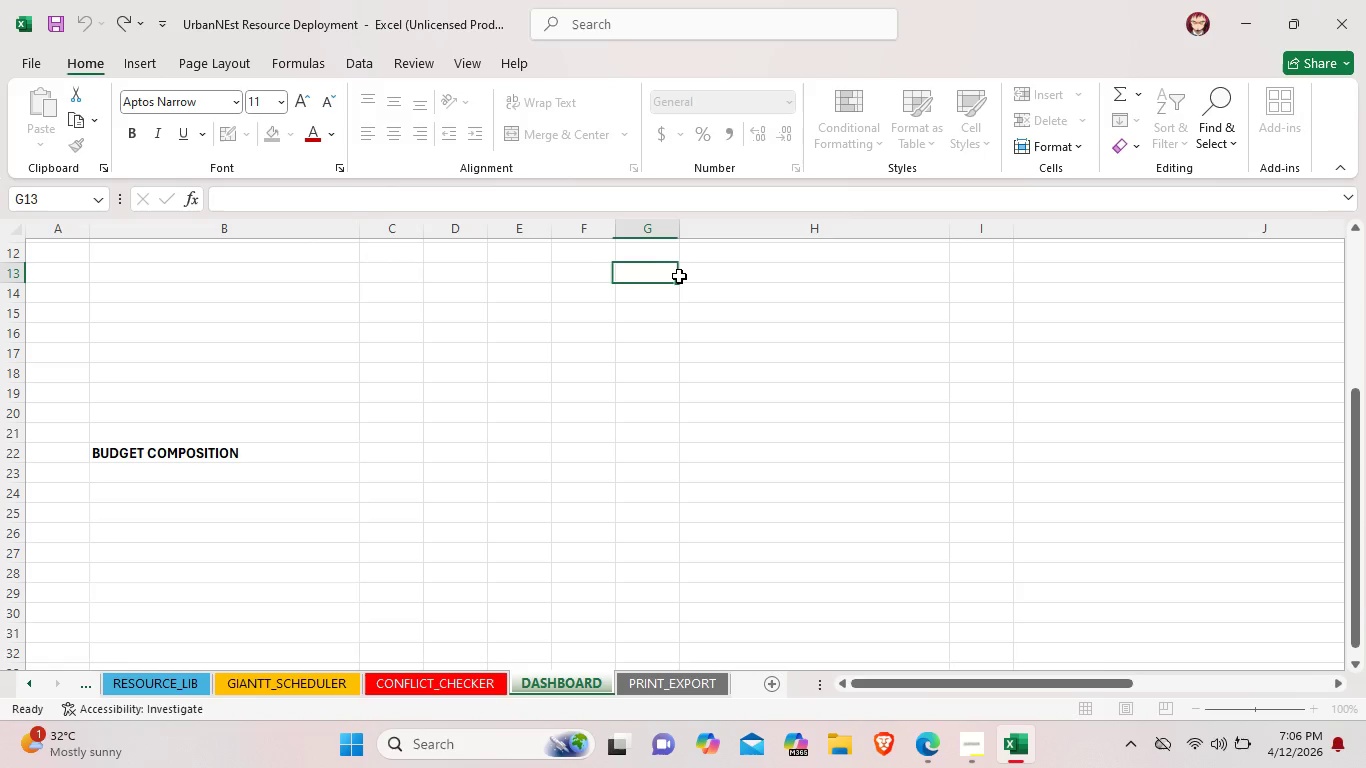 
left_click([679, 276])
 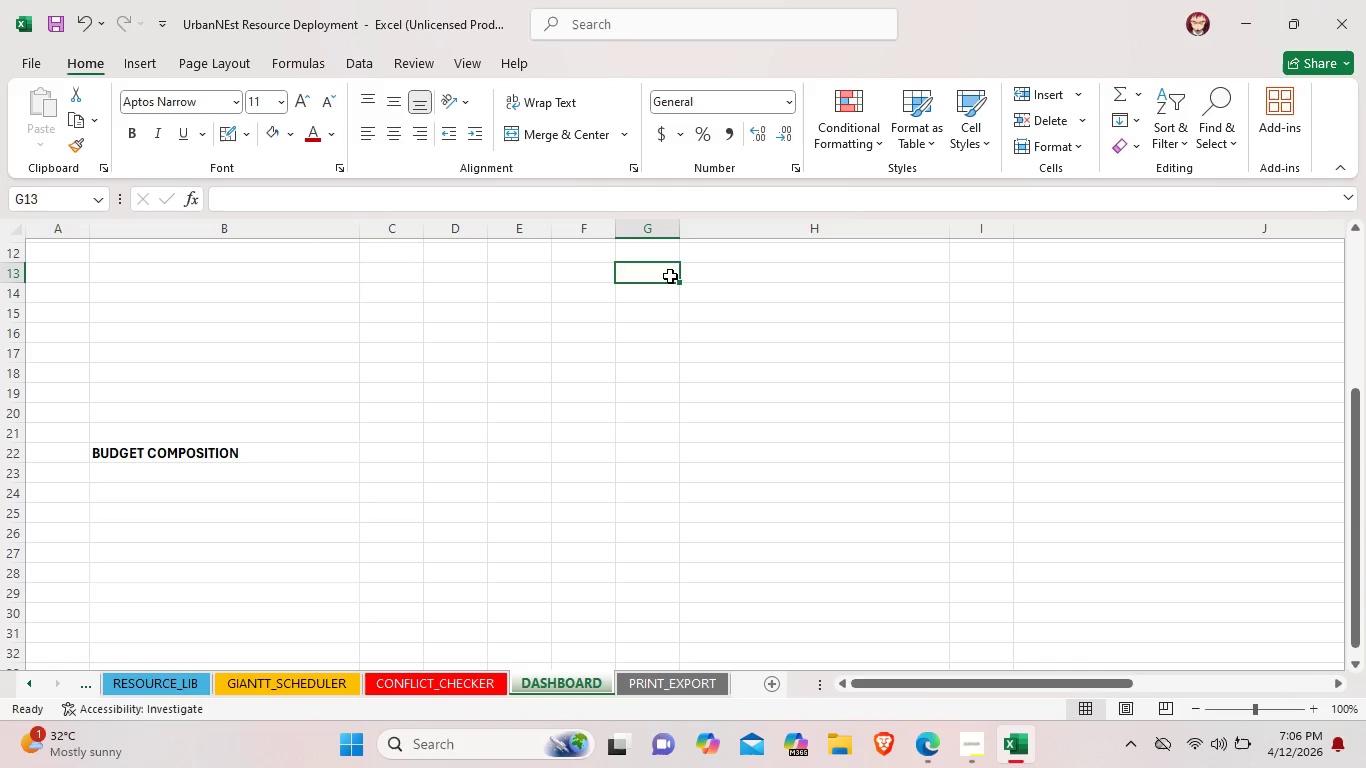 
left_click_drag(start_coordinate=[670, 276], to_coordinate=[409, 264])
 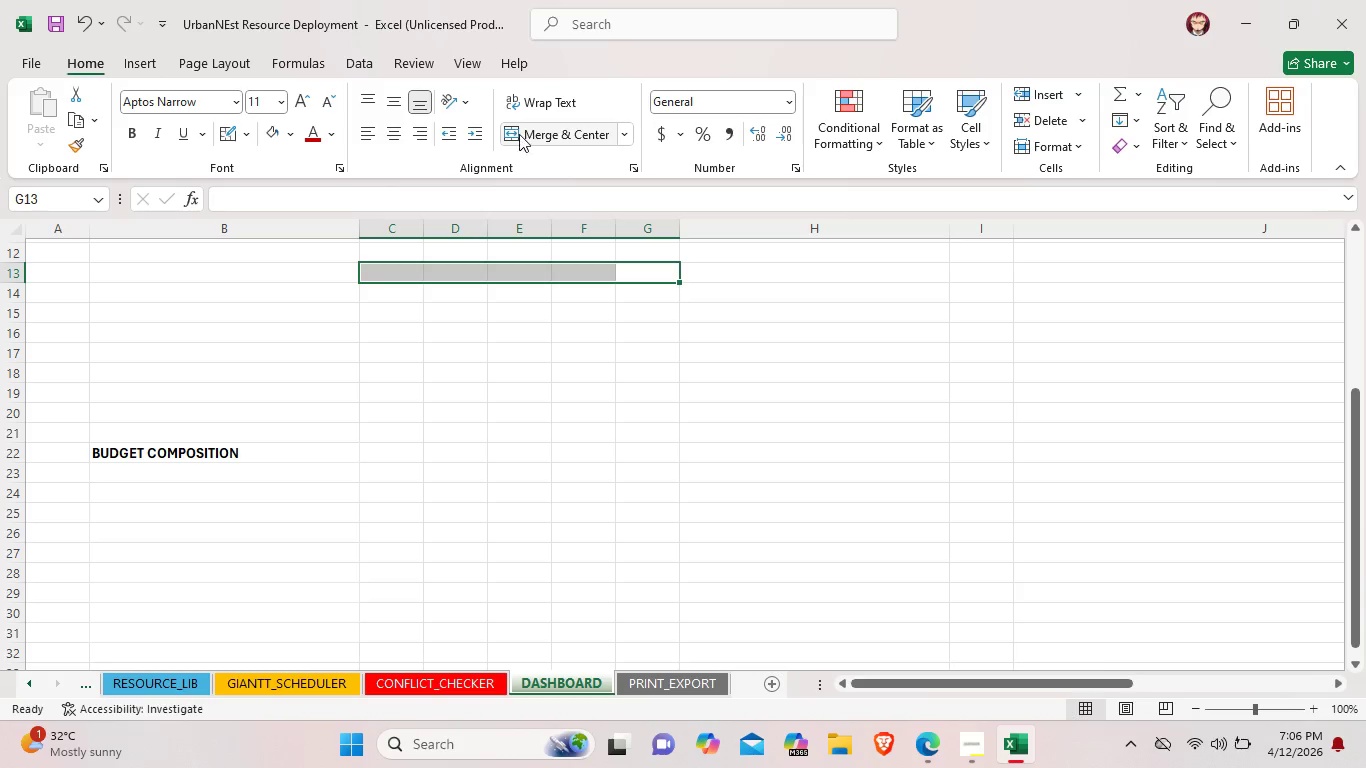 
left_click([519, 134])
 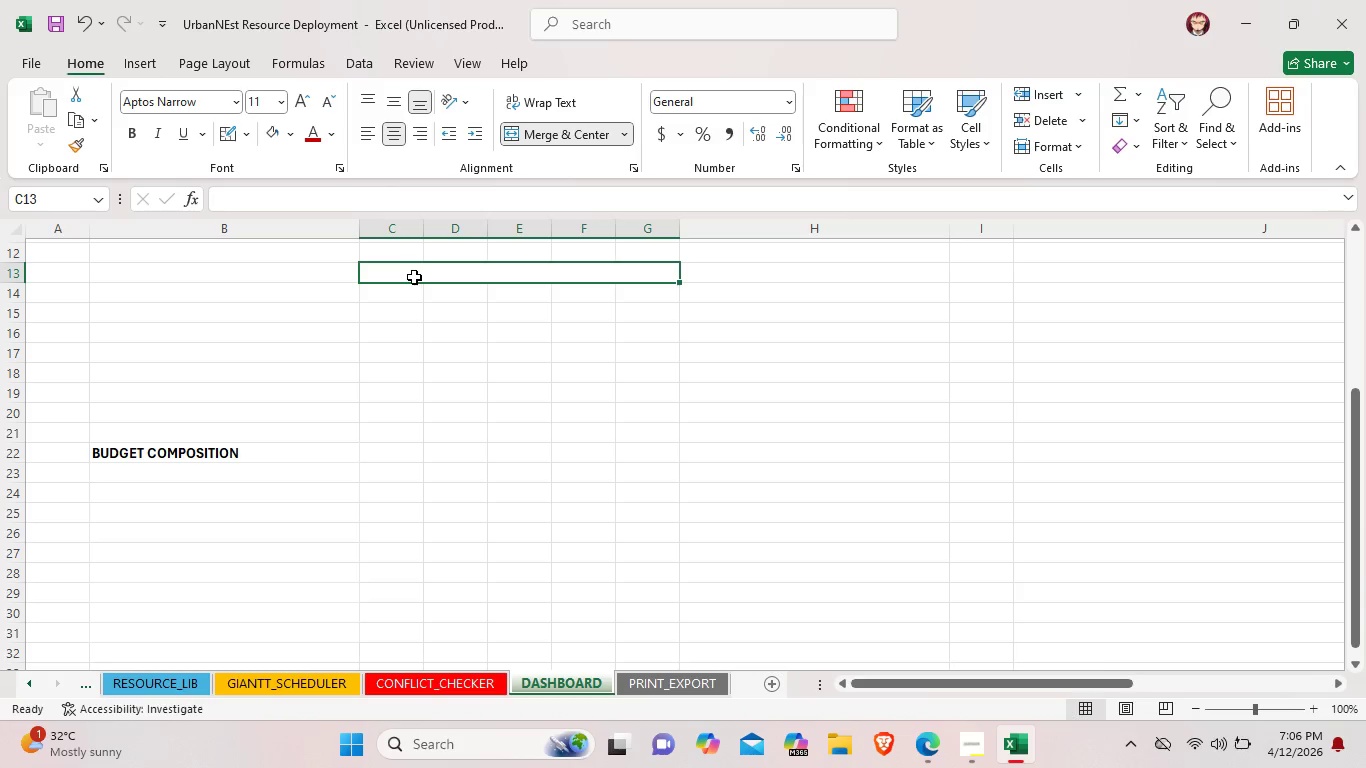 
double_click([414, 277])
 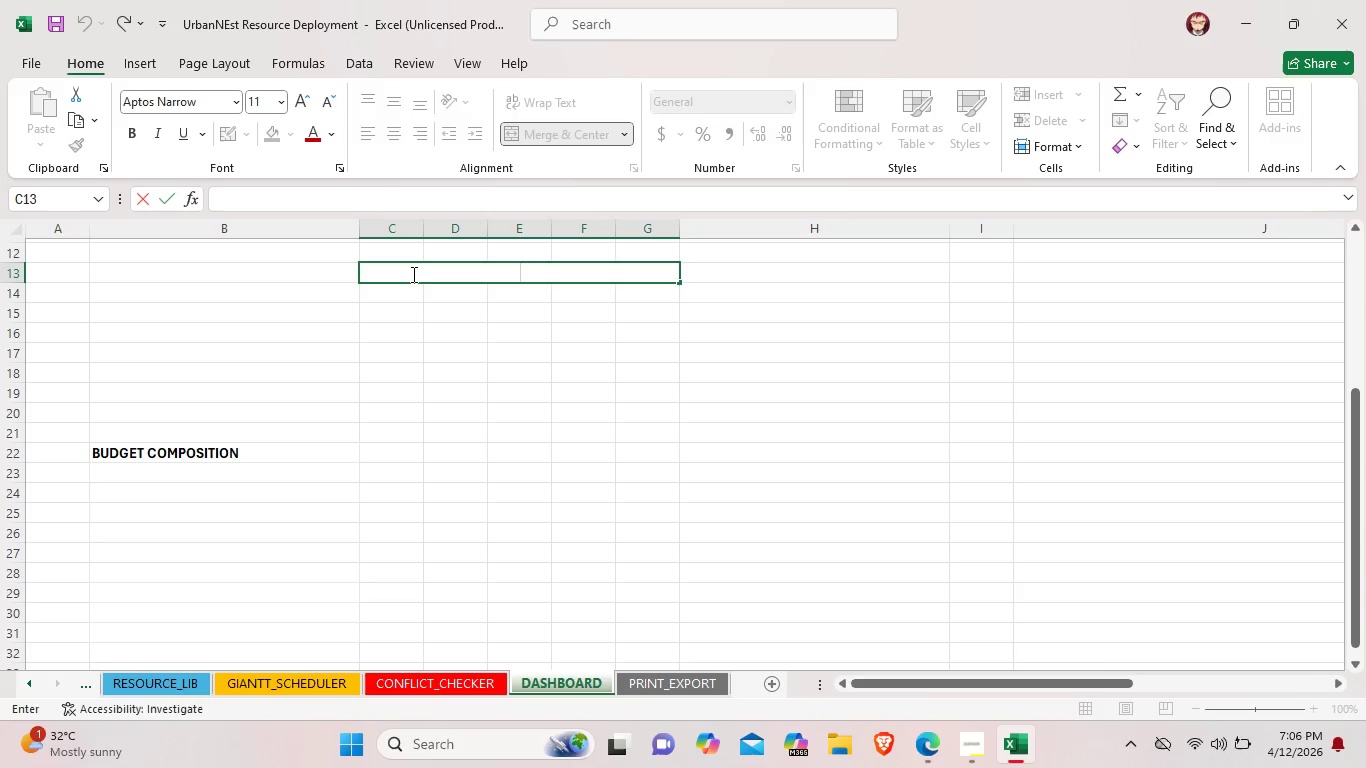 
left_click([412, 274])
 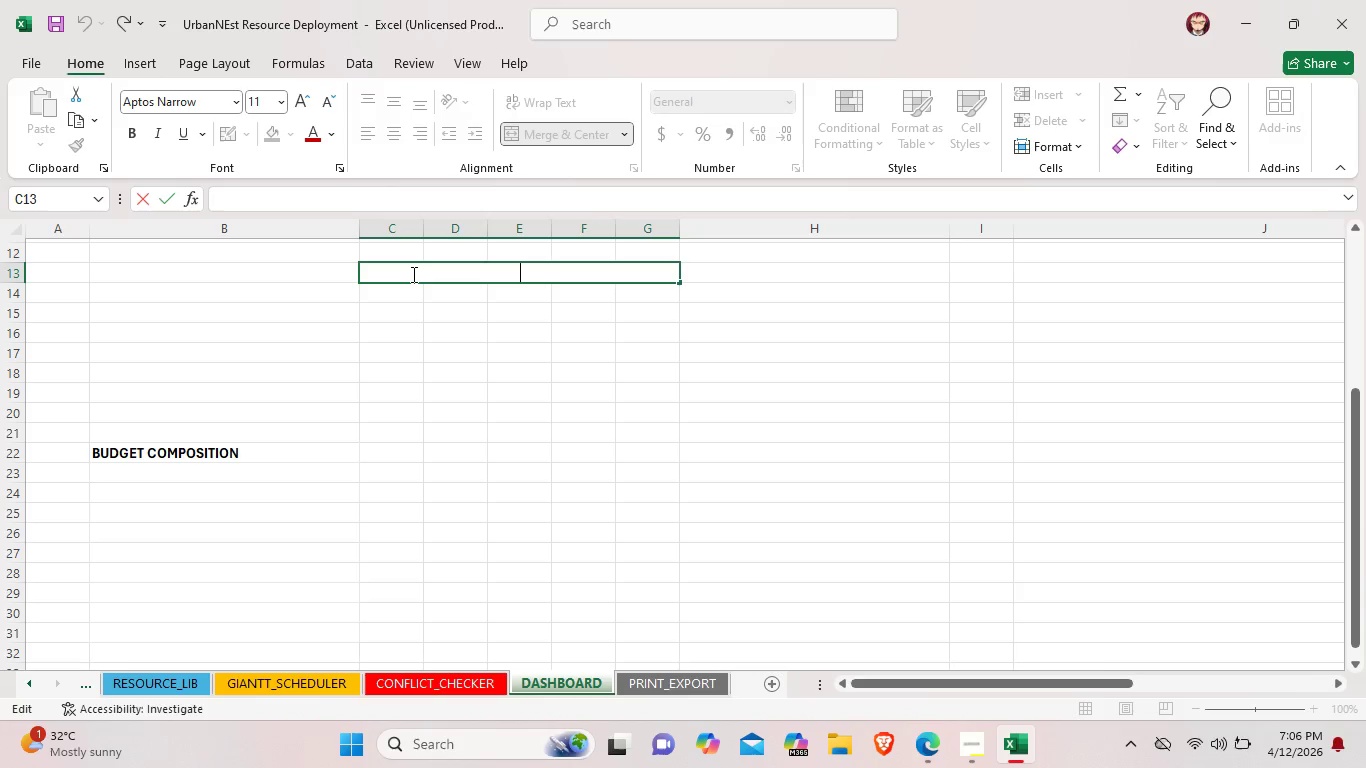 
type(LA)
key(Backspace)
key(Backspace)
type(labor allocation by Project)
key(Backspace)
key(Backspace)
key(Backspace)
key(Backspace)
key(Backspace)
key(Backspace)
key(Backspace)
key(Backspace)
type(p)
key(Backspace)
type( prokec)
key(Backspace)
key(Backspace)
key(Backspace)
type(ject (S)
key(Backspace)
type(s))
 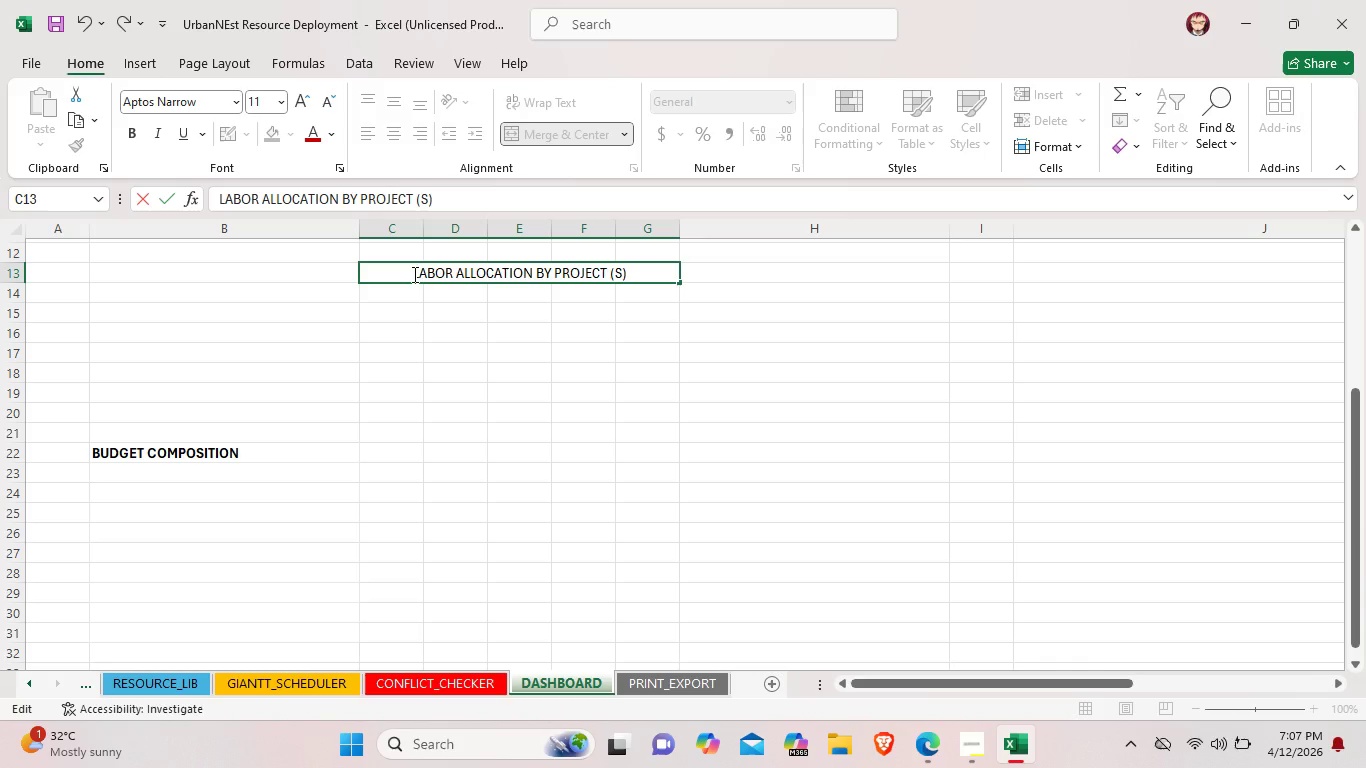 
left_click_drag(start_coordinate=[632, 274], to_coordinate=[406, 267])
 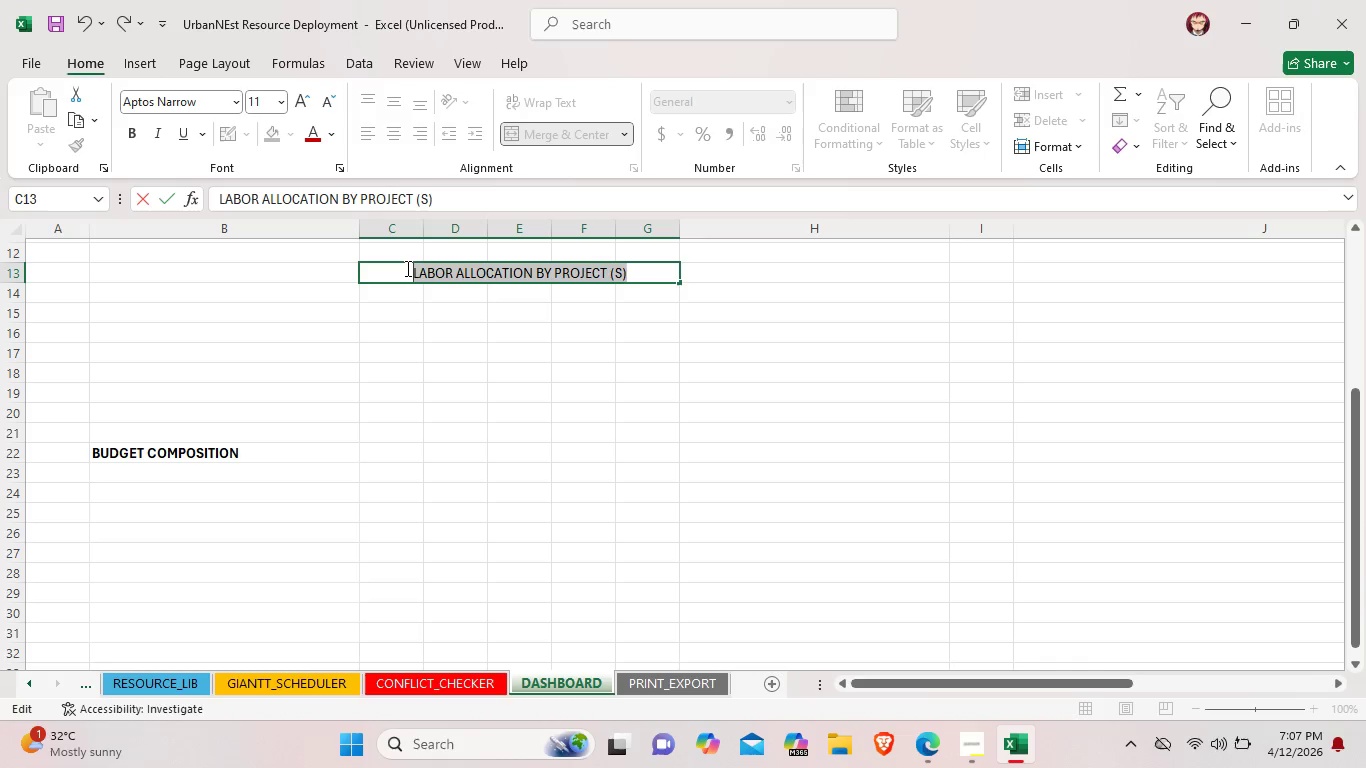 
key(Control+B)
 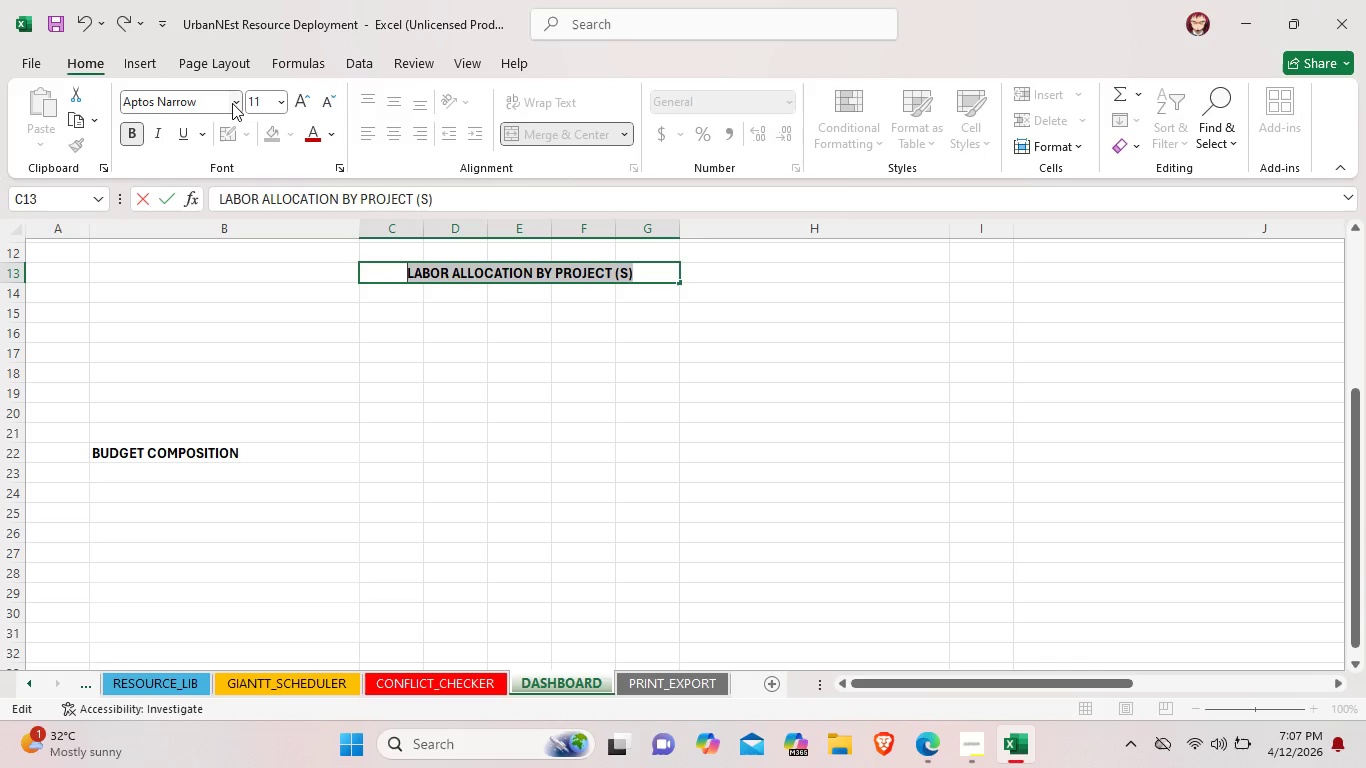 
left_click([233, 103])
 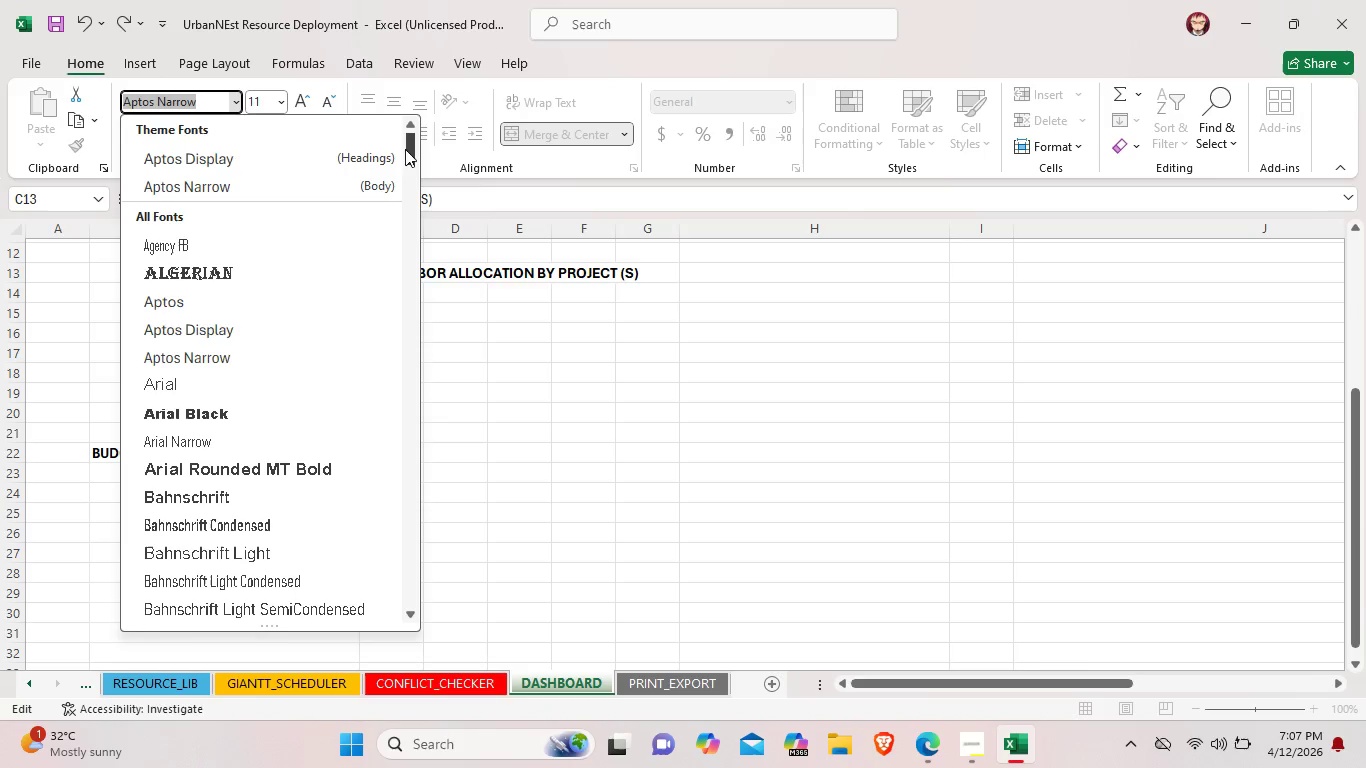 
left_click_drag(start_coordinate=[407, 149], to_coordinate=[374, 566])
 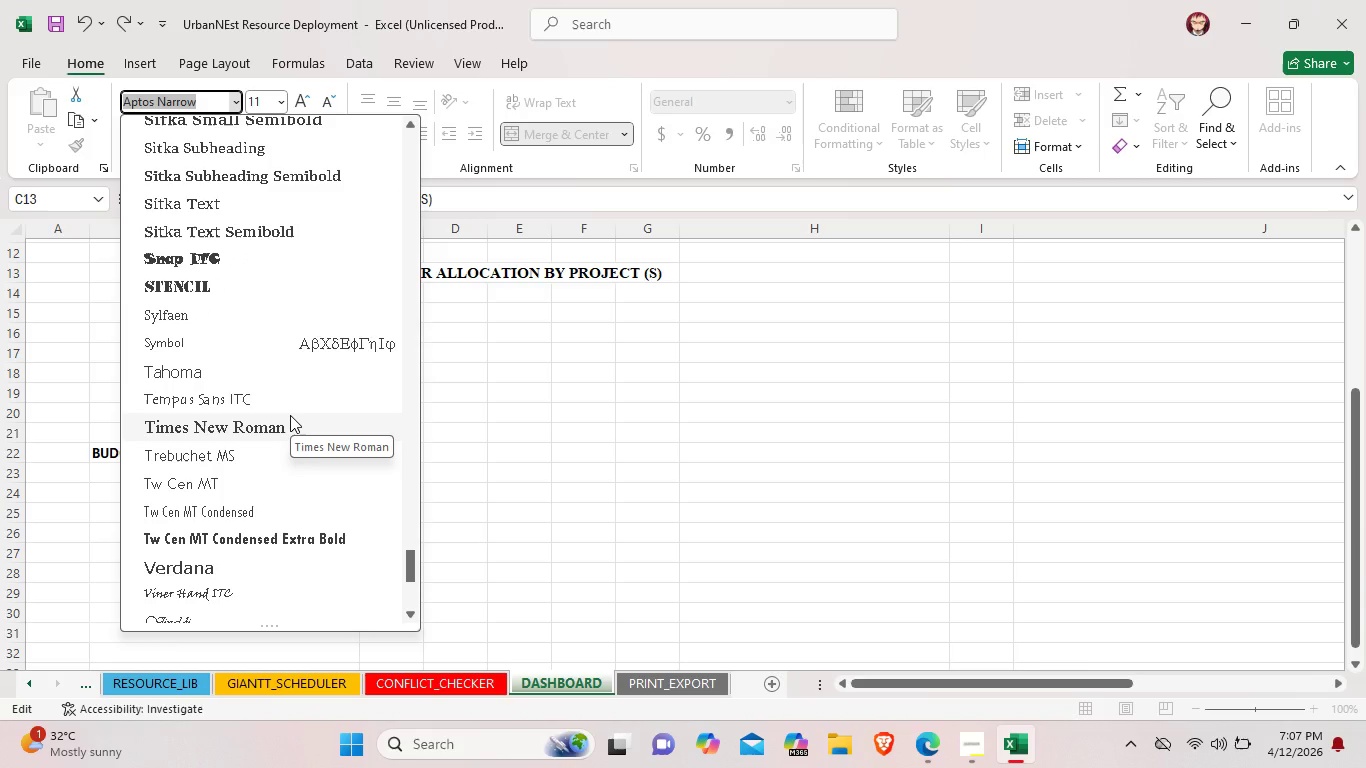 
left_click([290, 415])
 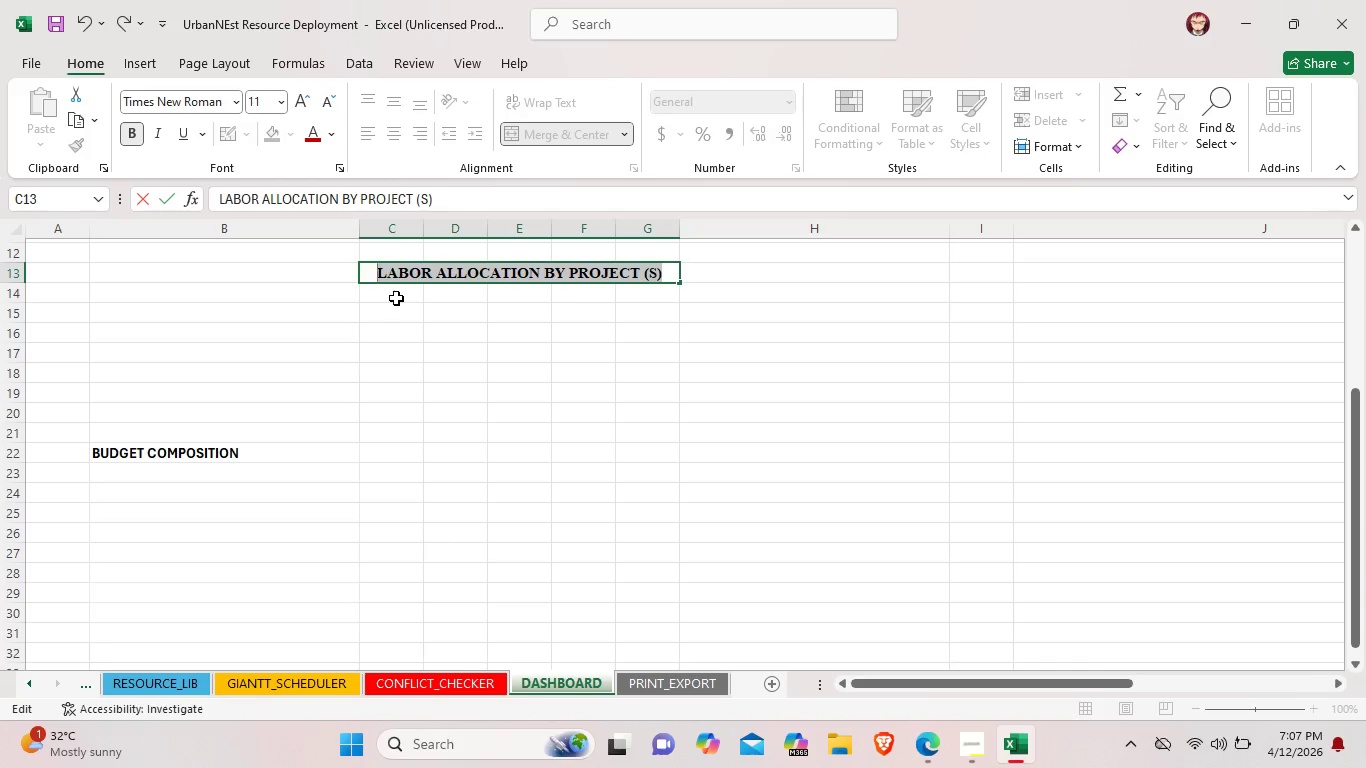 
double_click([396, 298])
 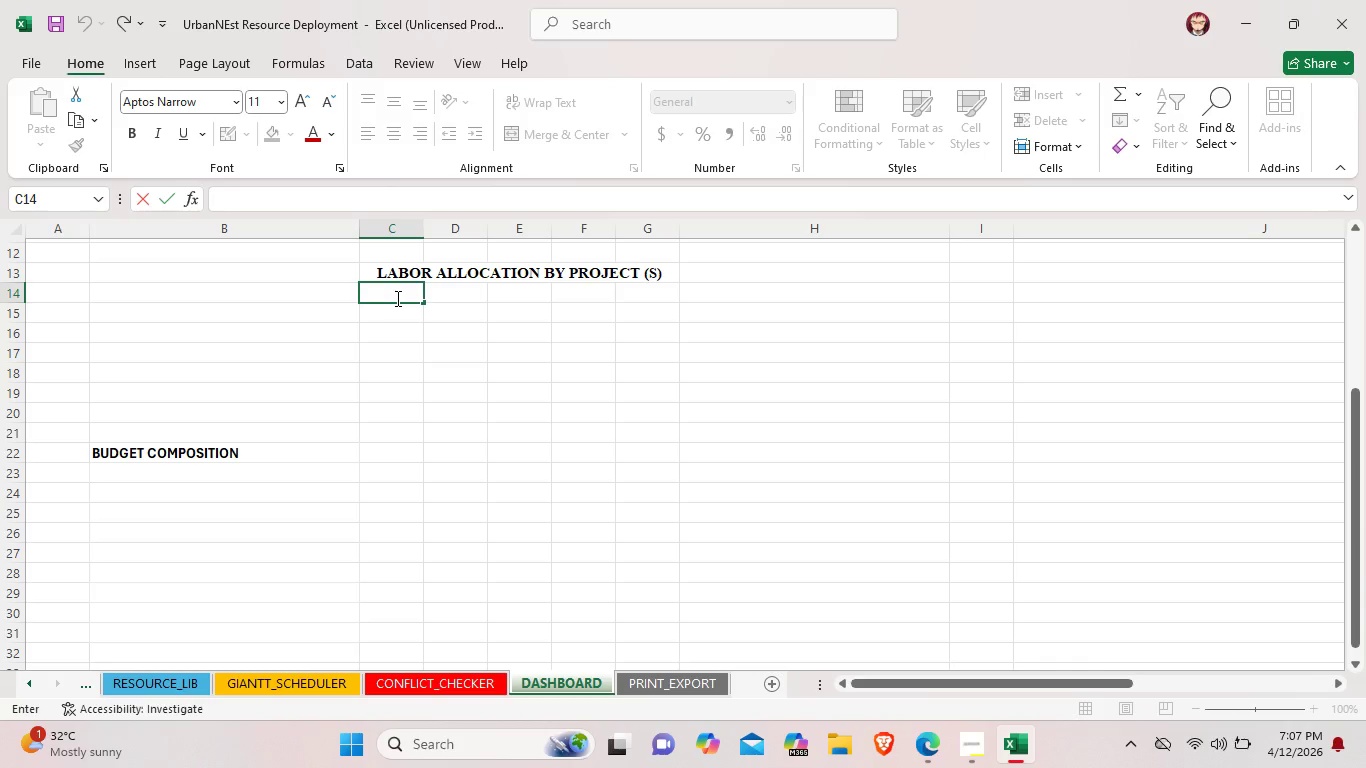 
type(Projec)
key(Backspace)
key(Backspace)
key(Backspace)
key(Backspace)
key(Backspace)
key(Backspace)
type(project )
 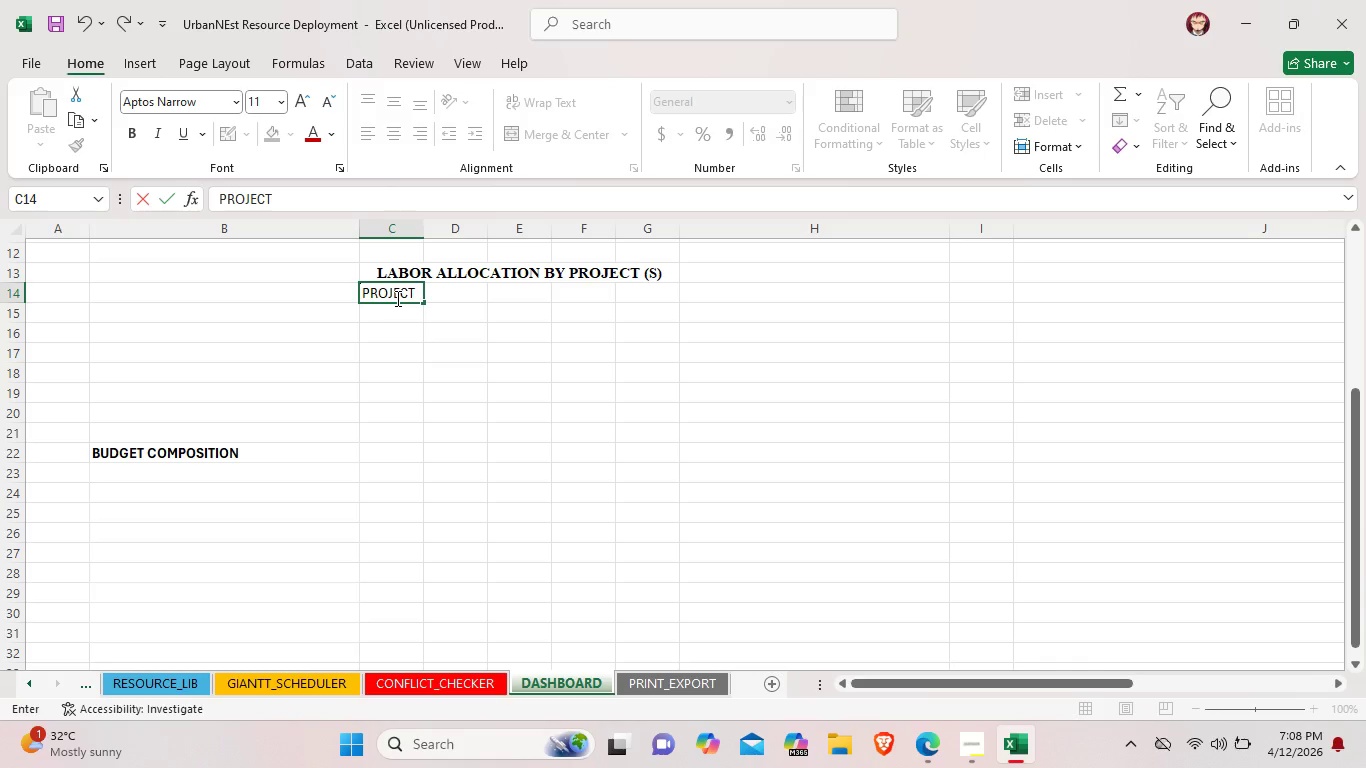 
double_click([451, 292])
 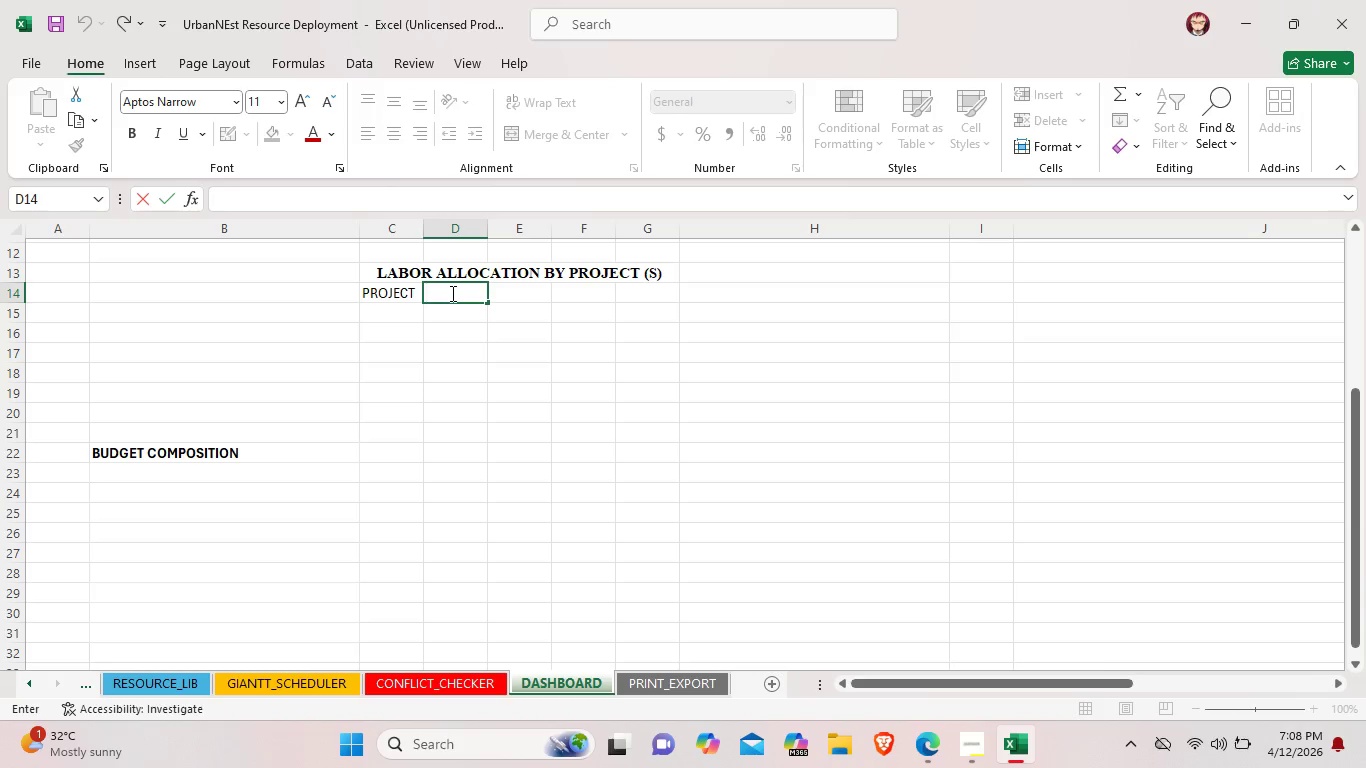 
type(Foun)
key(Backspace)
key(Backspace)
key(Backspace)
key(Backspace)
type(fou )
key(Backspace)
key(Backspace)
key(Backspace)
key(Backspace)
 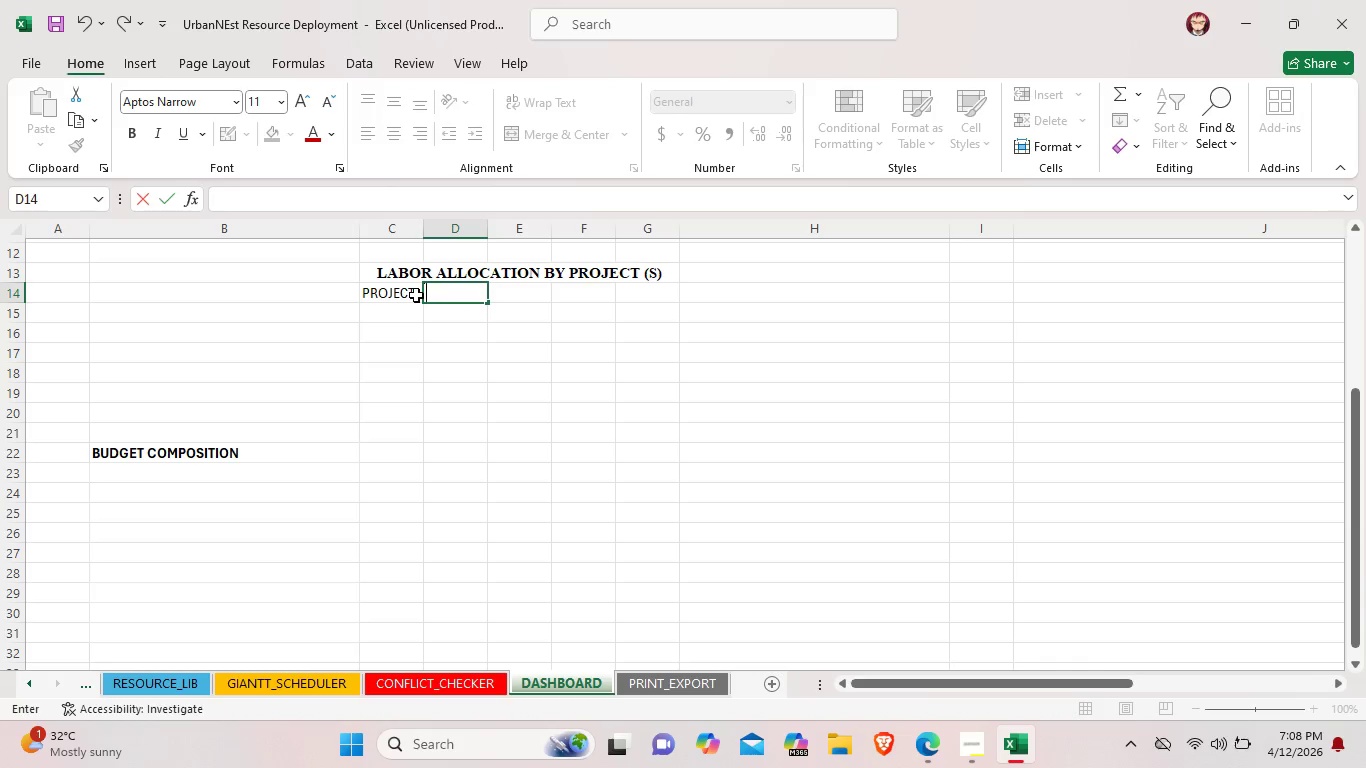 
double_click([416, 295])
 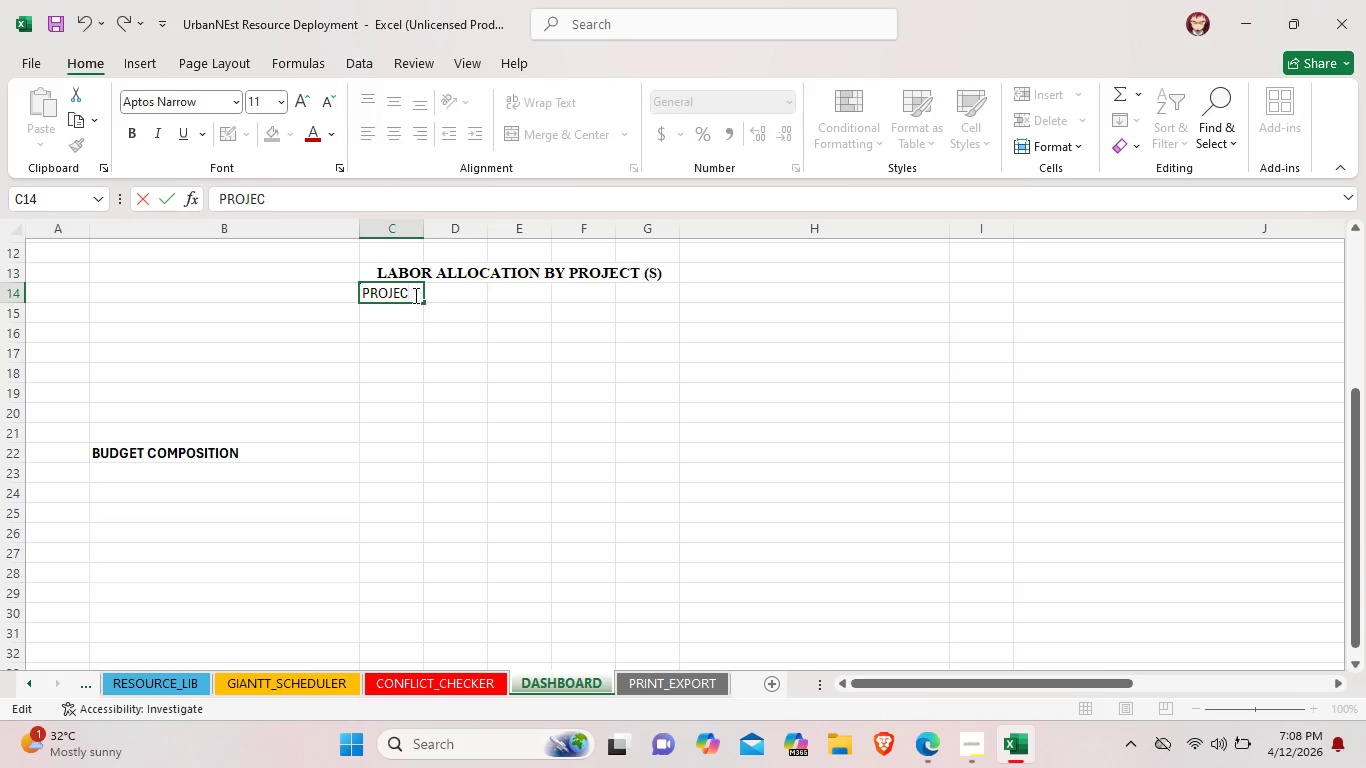 
key(Backspace)
key(Backspace)
key(Backspace)
key(Backspace)
key(Backspace)
key(Backspace)
type(rojec)
key(Backspace)
key(Backspace)
key(Backspace)
key(Backspace)
key(Backspace)
type(ROJECT)
 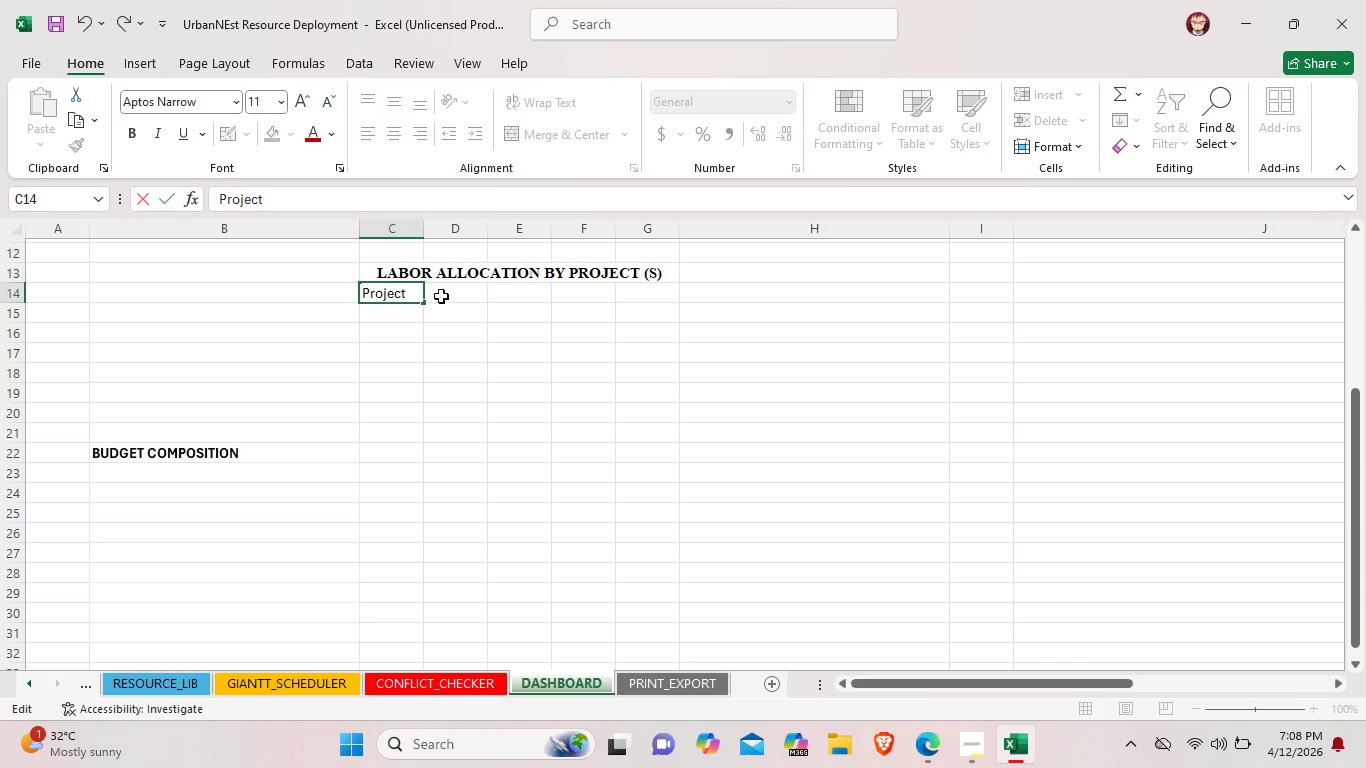 
double_click([446, 294])
 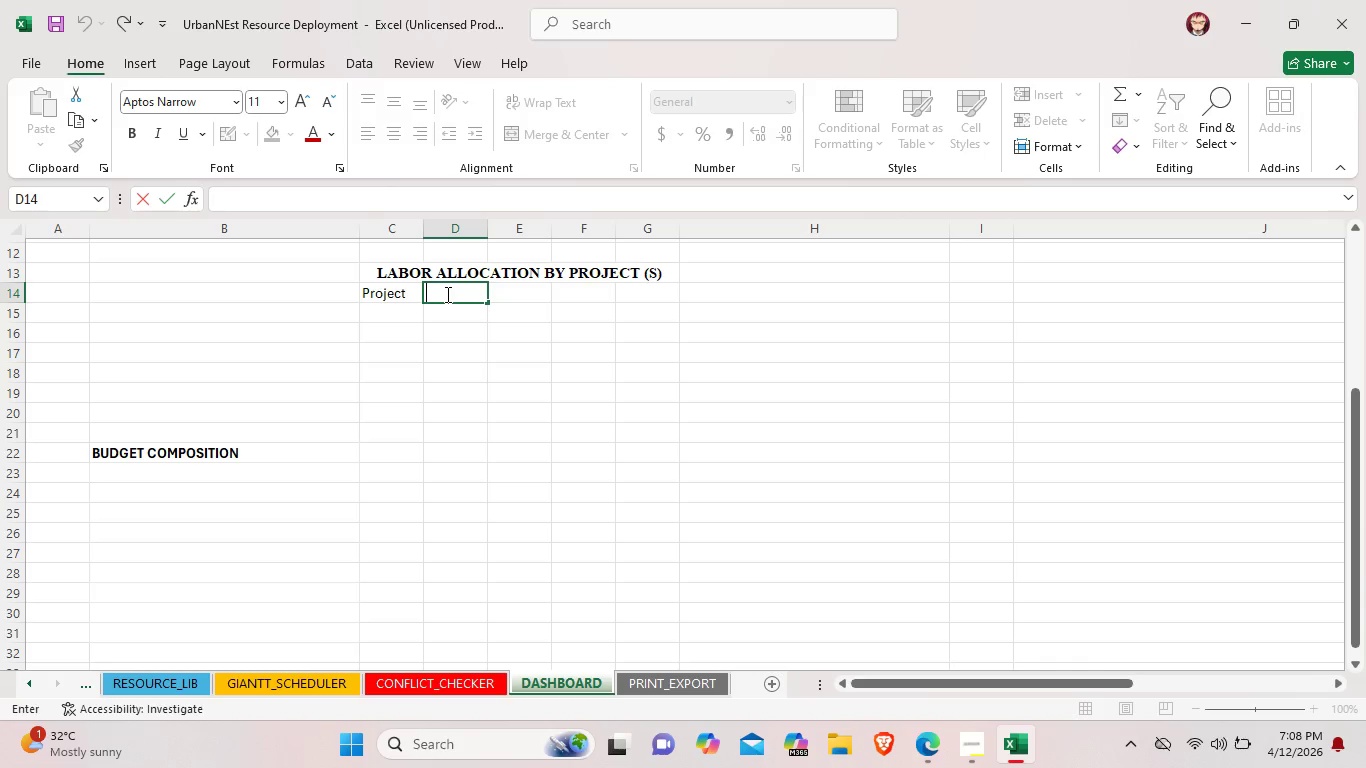 
type(Founation)
 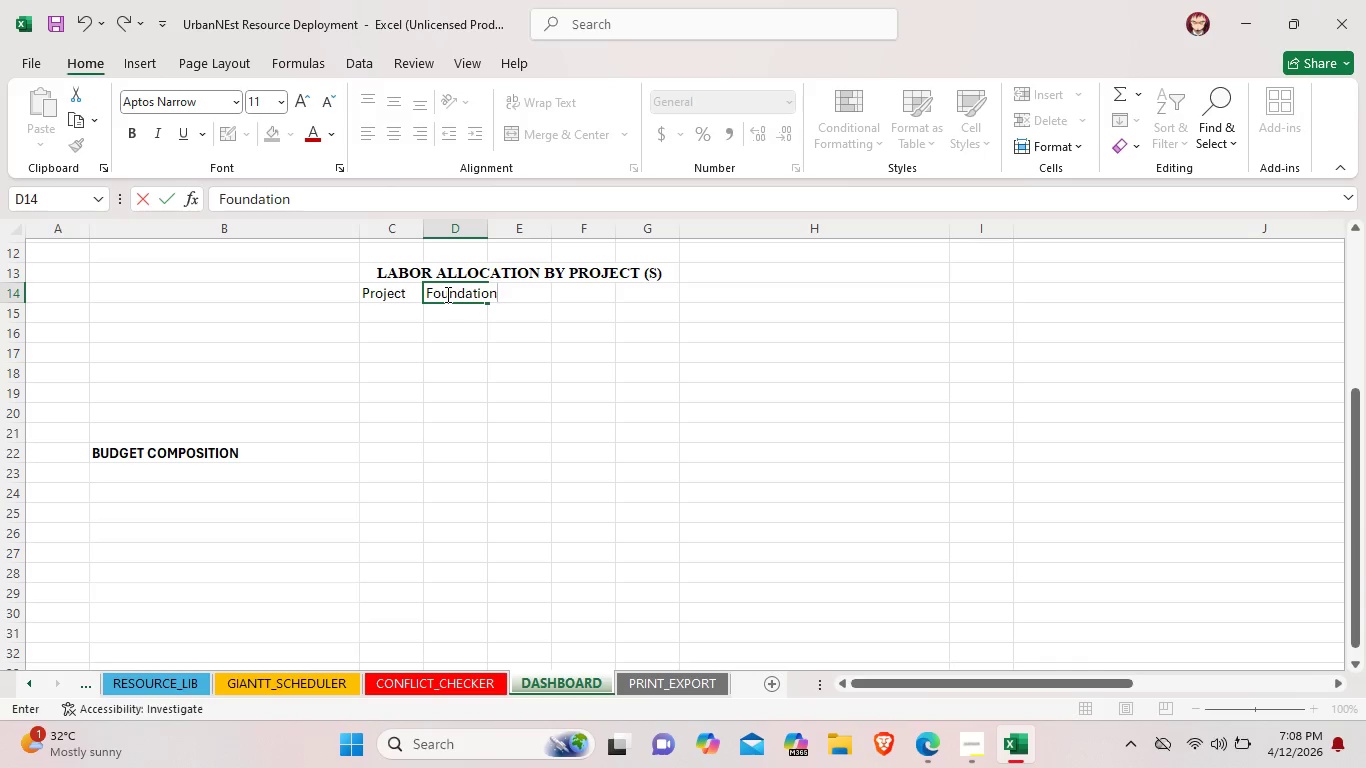 
hold_key(key=D, duration=0.39)
 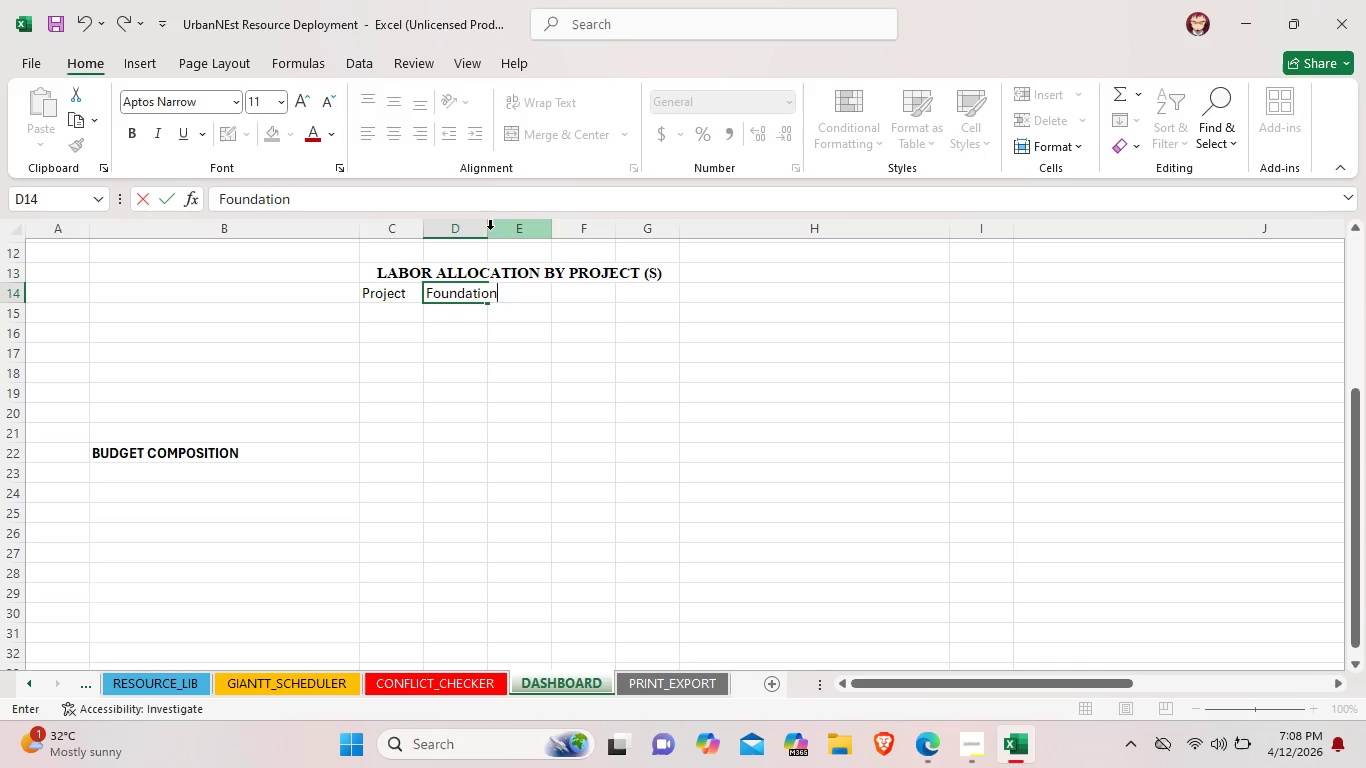 
double_click([487, 229])
 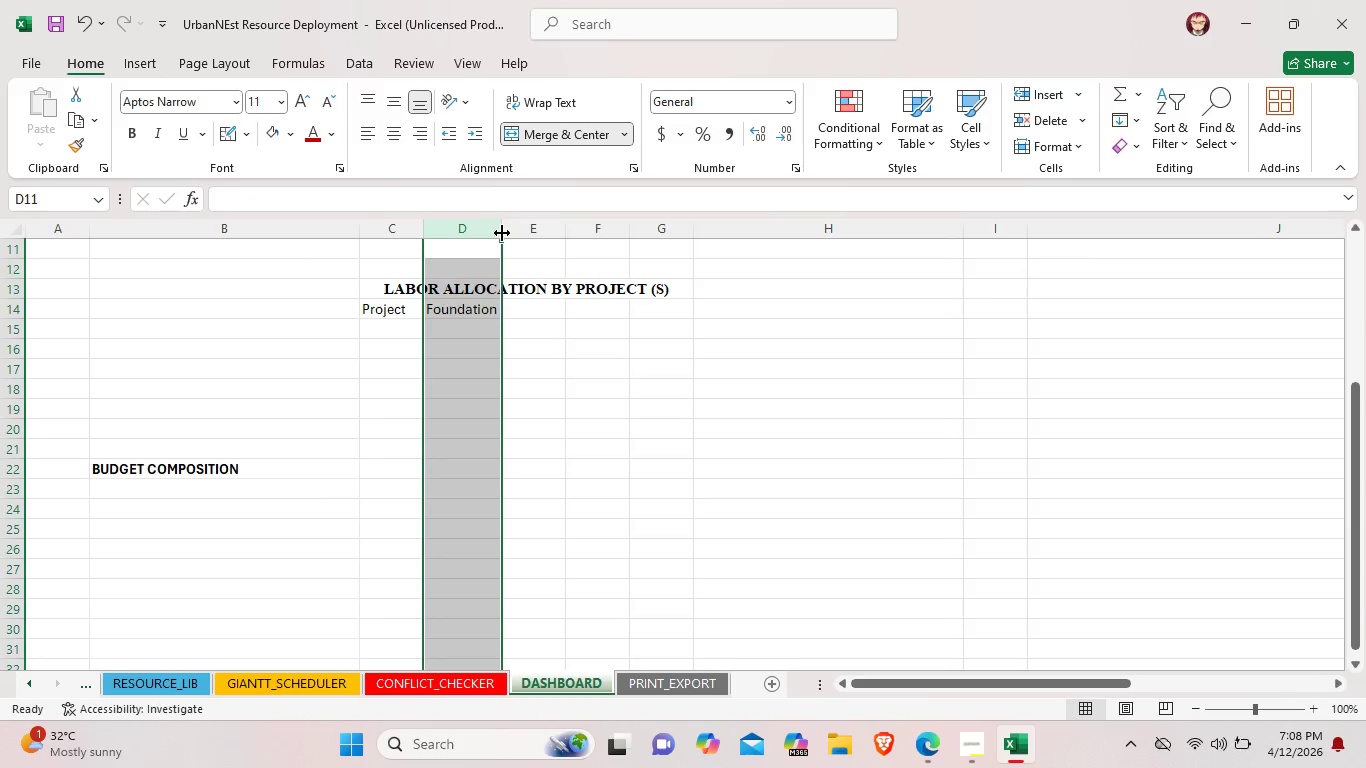 
left_click_drag(start_coordinate=[502, 233], to_coordinate=[520, 237])
 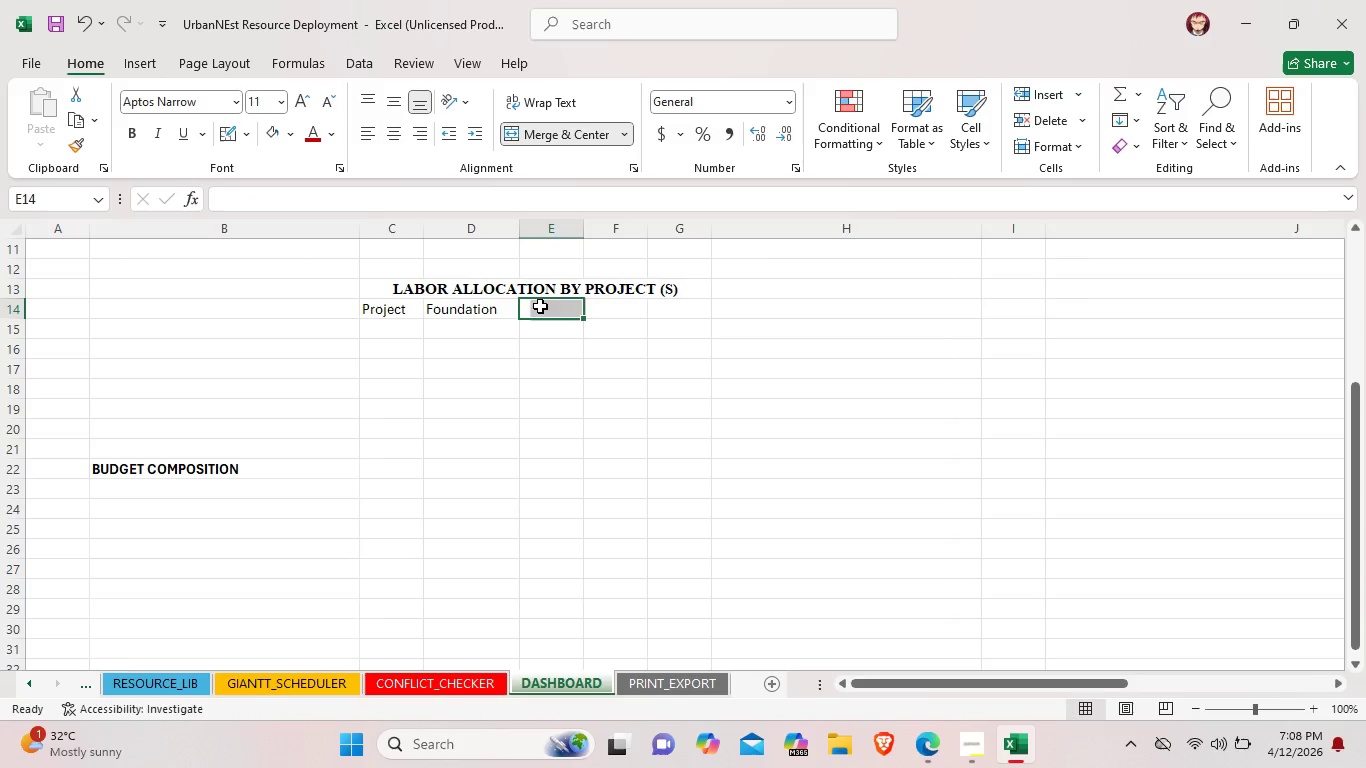 
double_click([540, 306])
 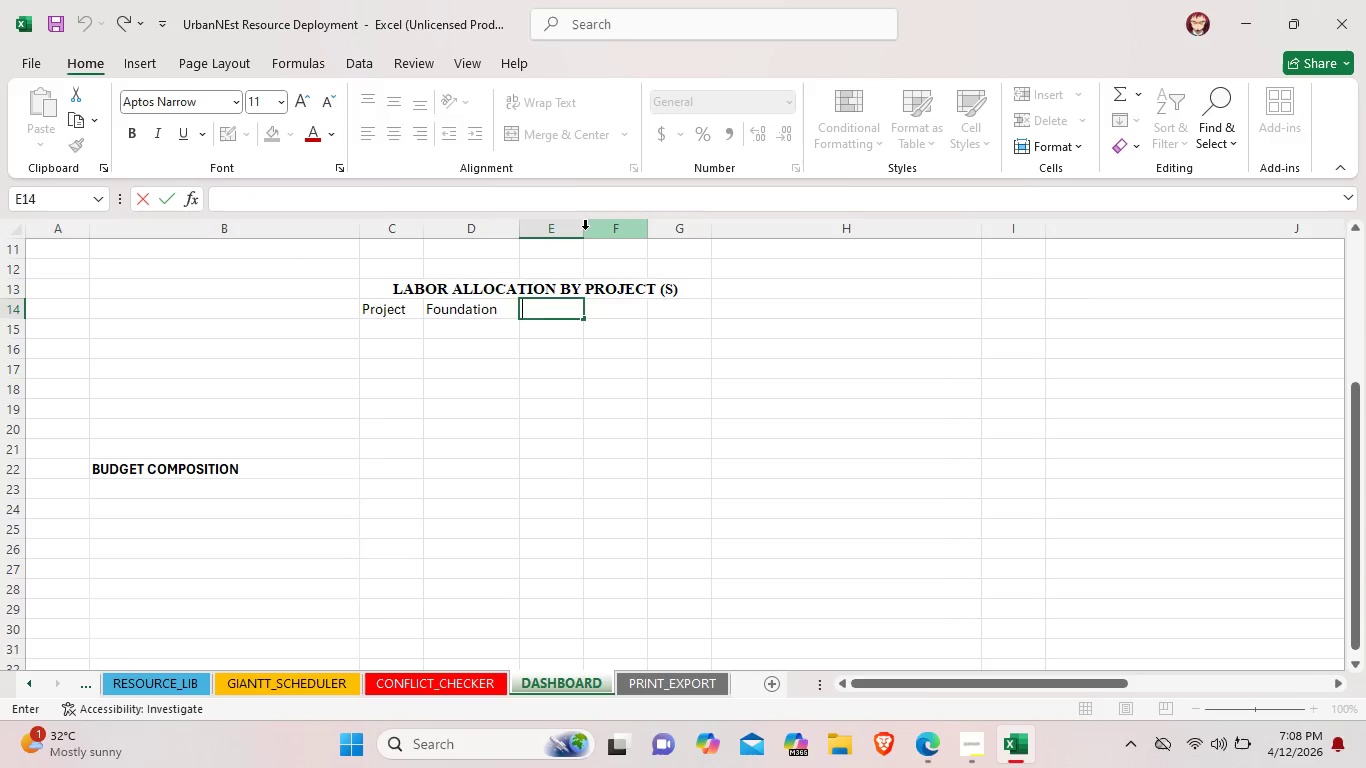 
left_click([585, 229])
 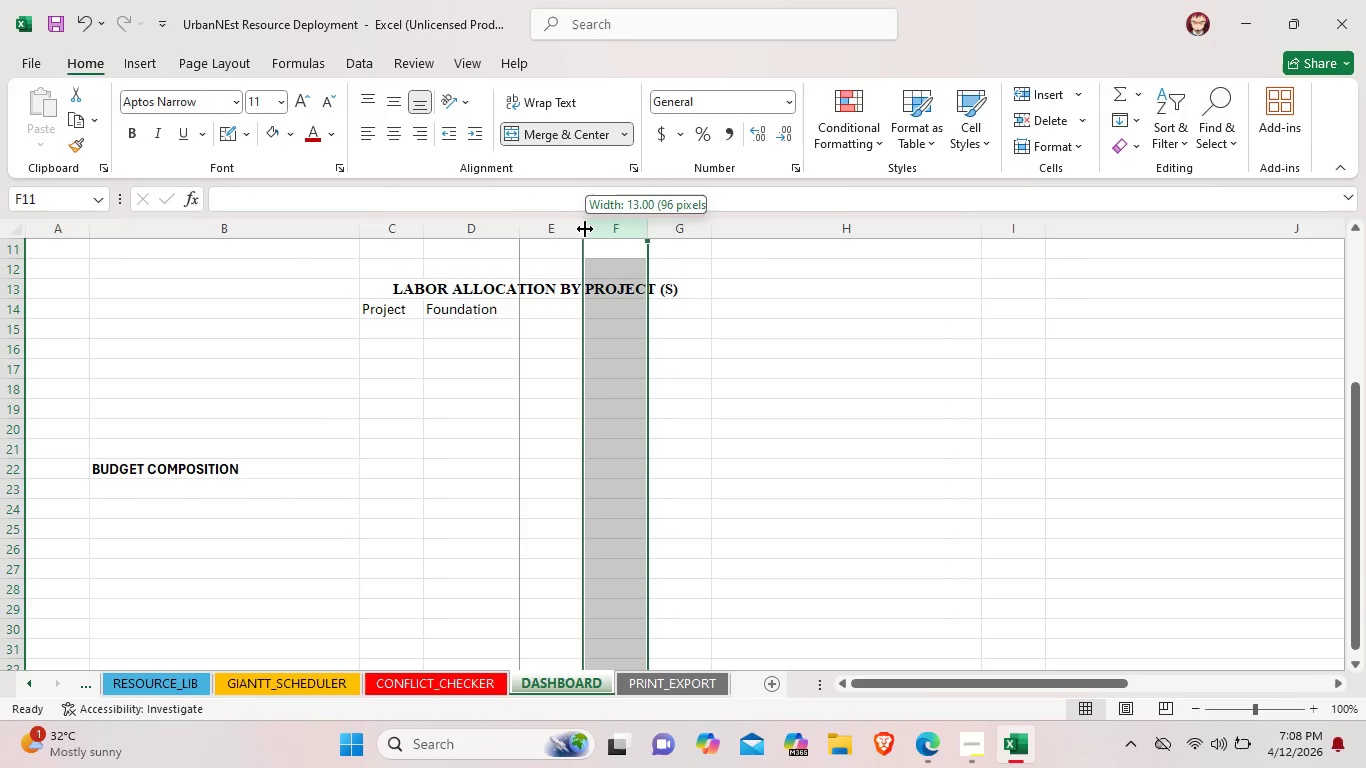 
left_click_drag(start_coordinate=[585, 229], to_coordinate=[597, 231])
 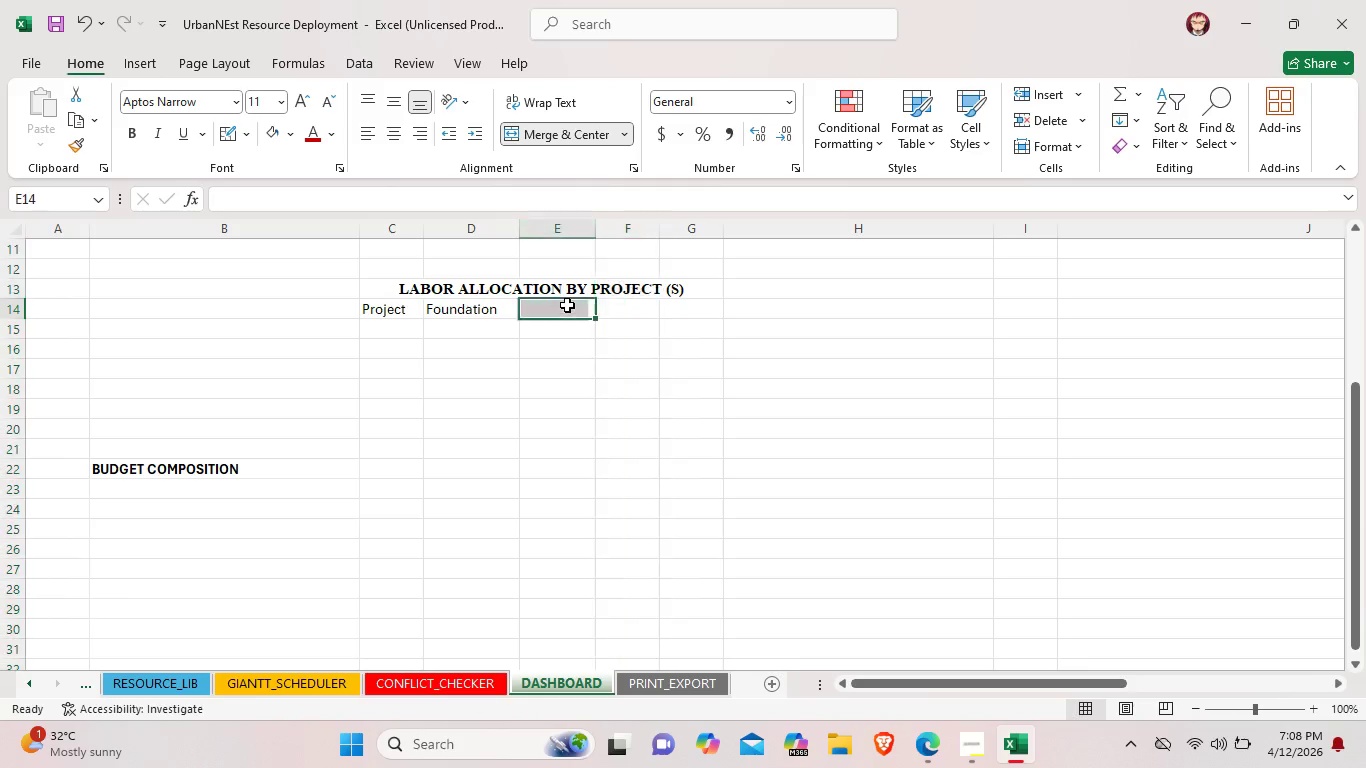 
double_click([567, 305])
 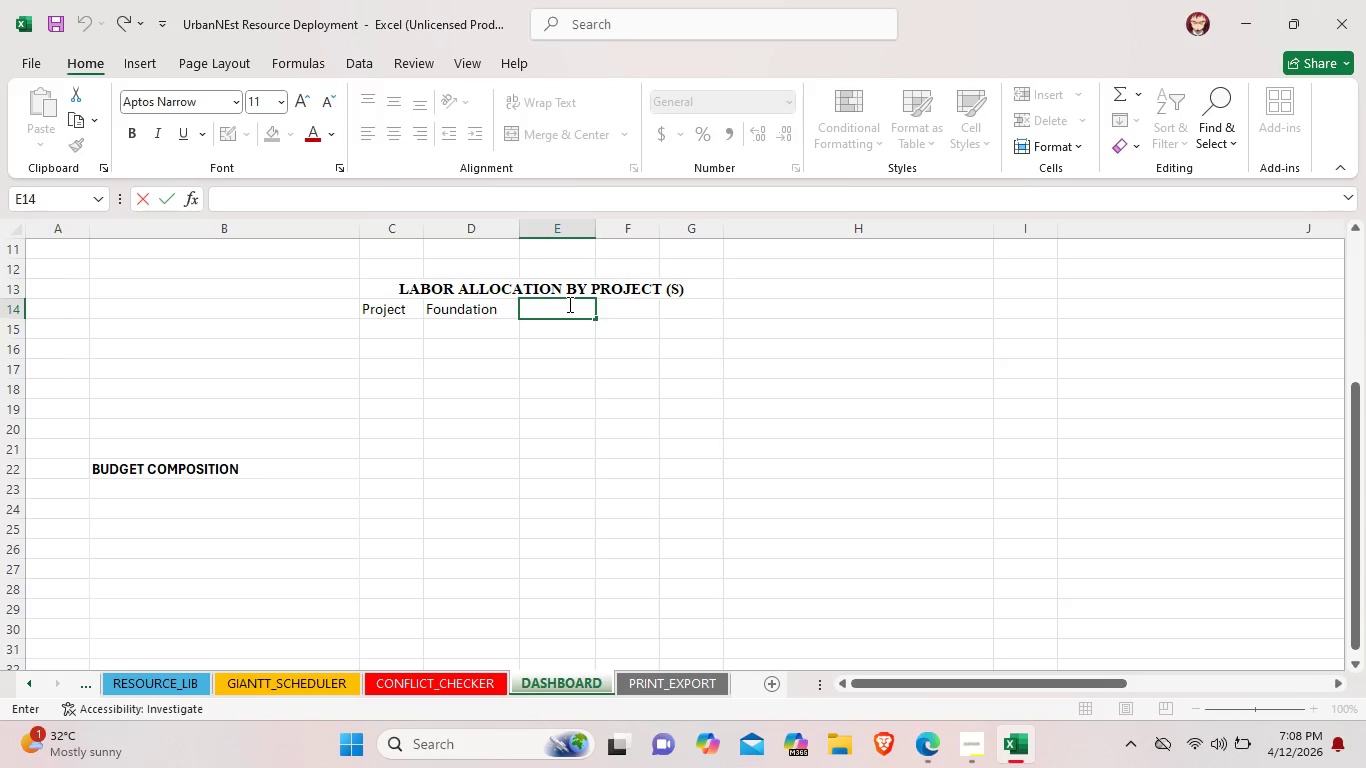 
type(Framing )
 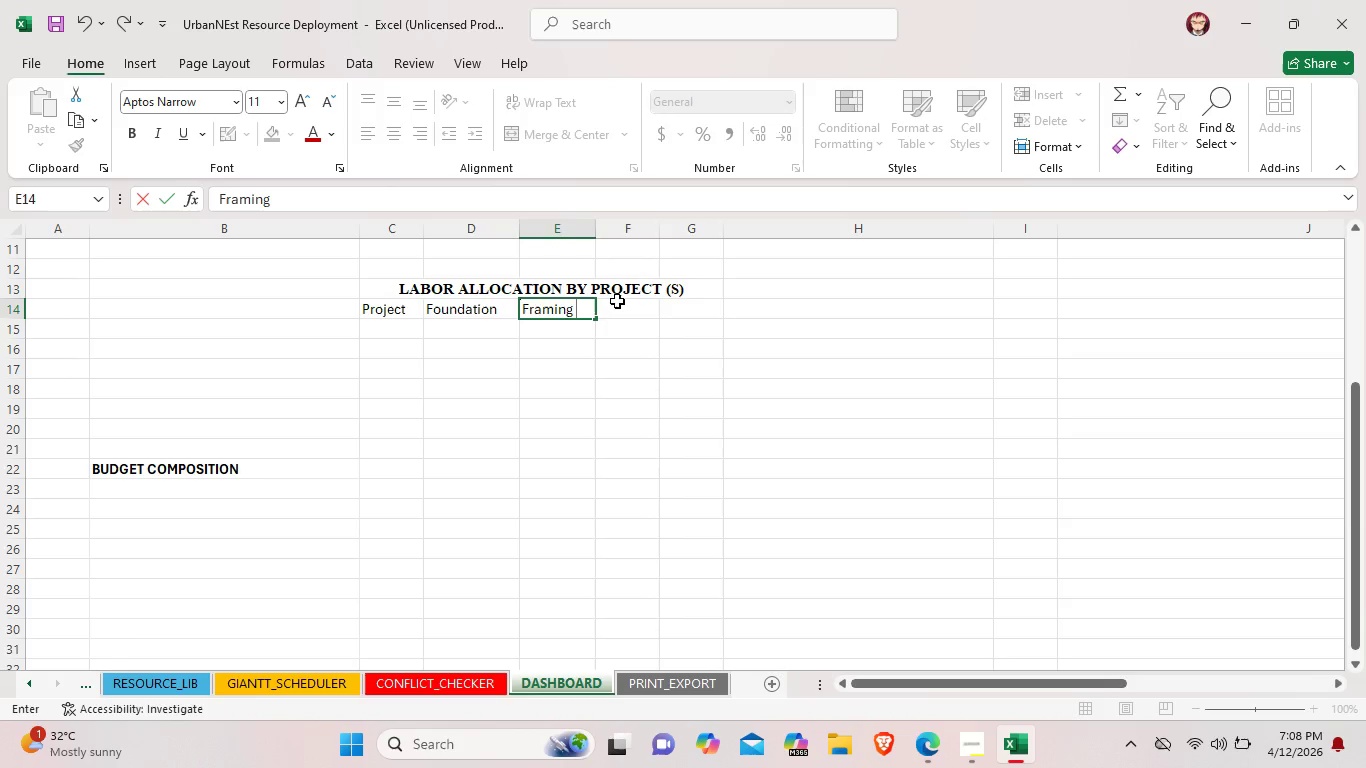 
double_click([619, 310])
 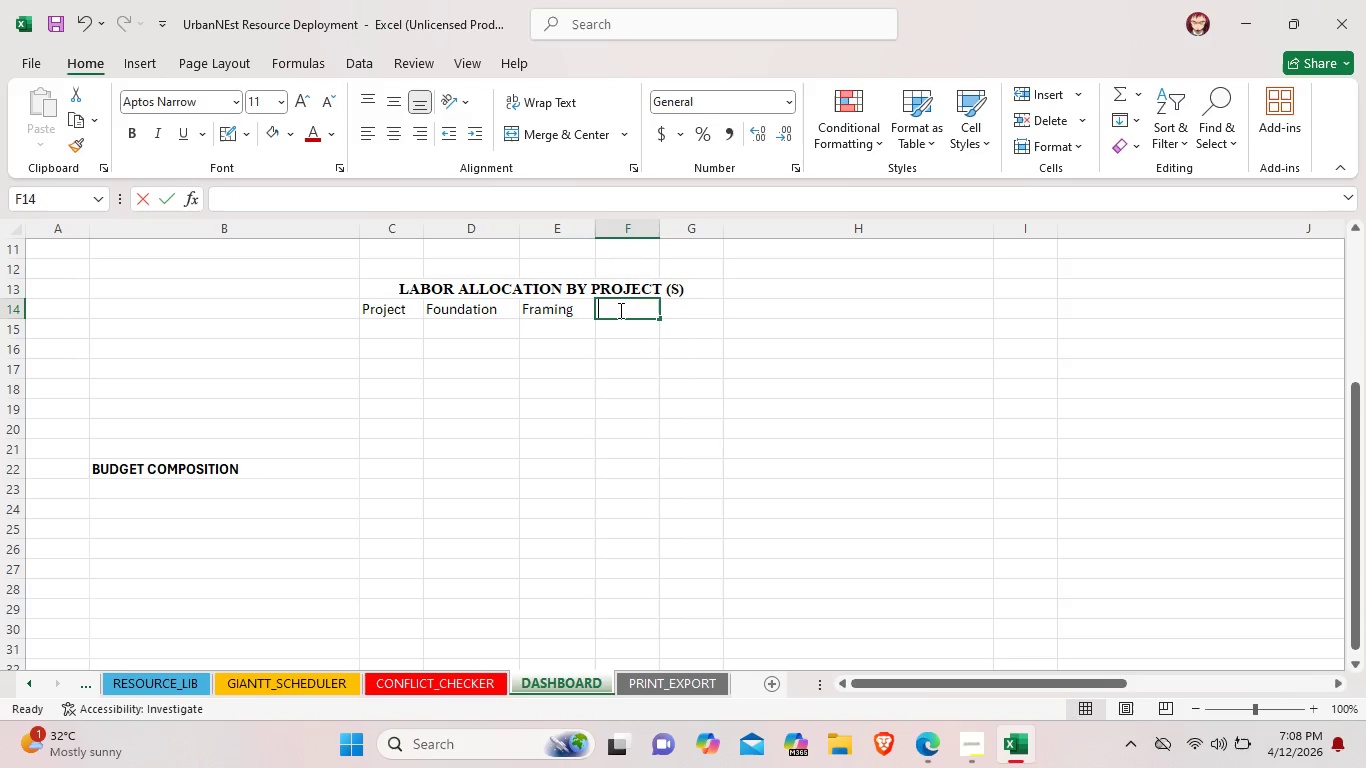 
triple_click([619, 310])
 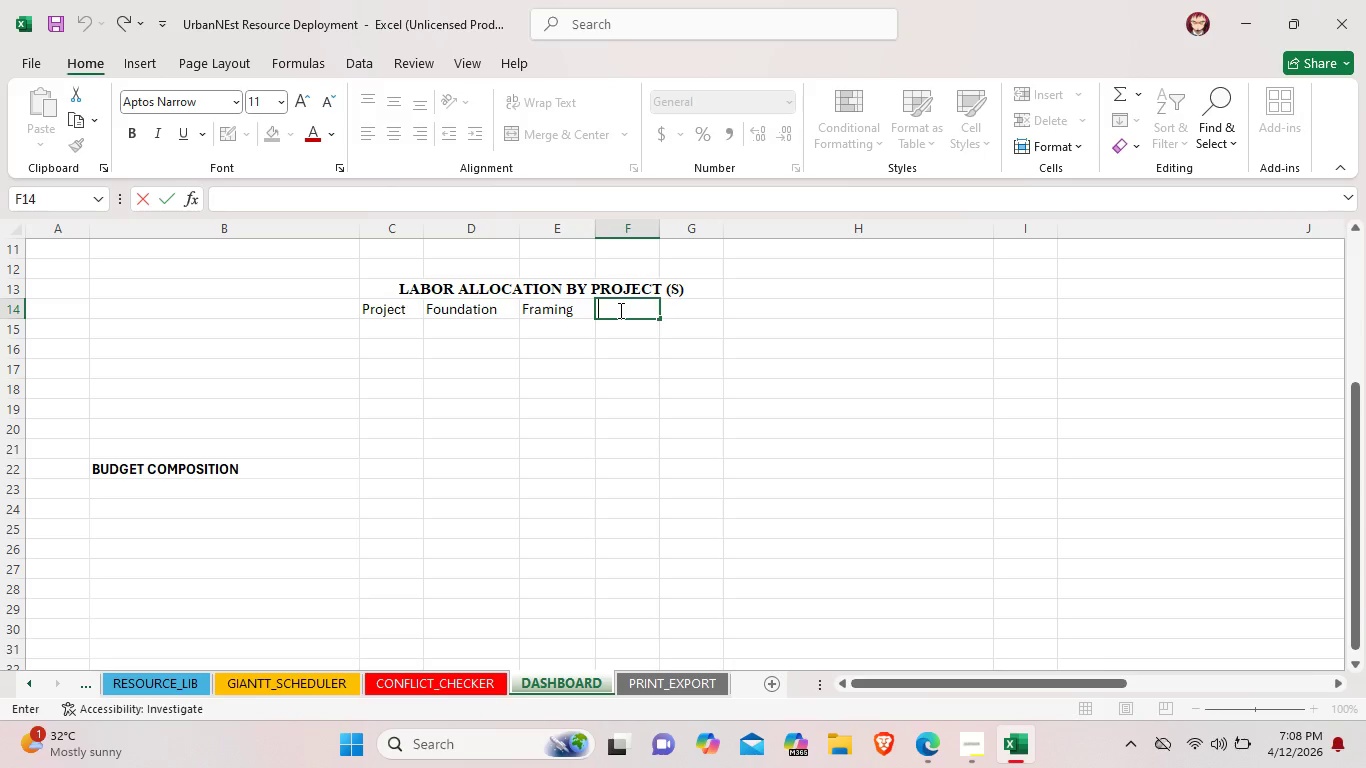 
type(Mech/Scholar)
 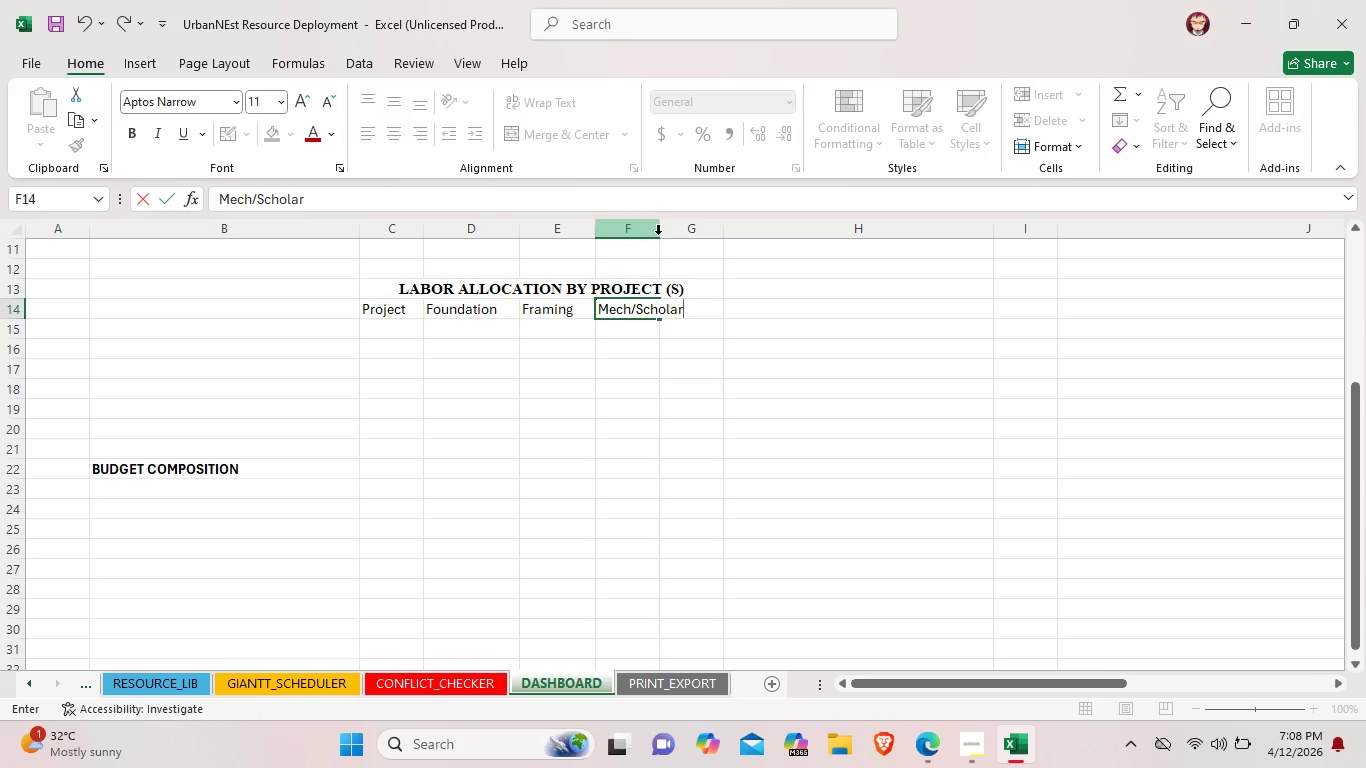 
double_click([658, 234])
 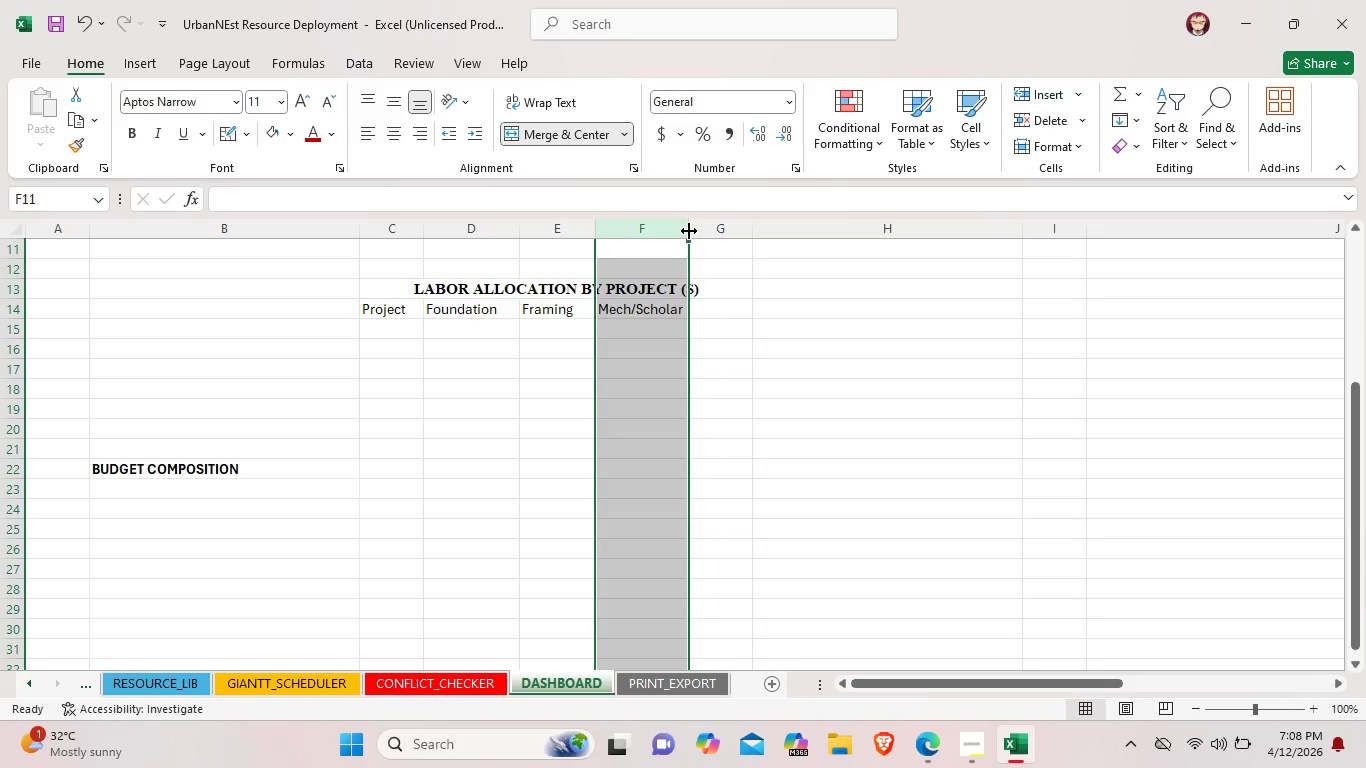 
left_click_drag(start_coordinate=[689, 230], to_coordinate=[712, 231])
 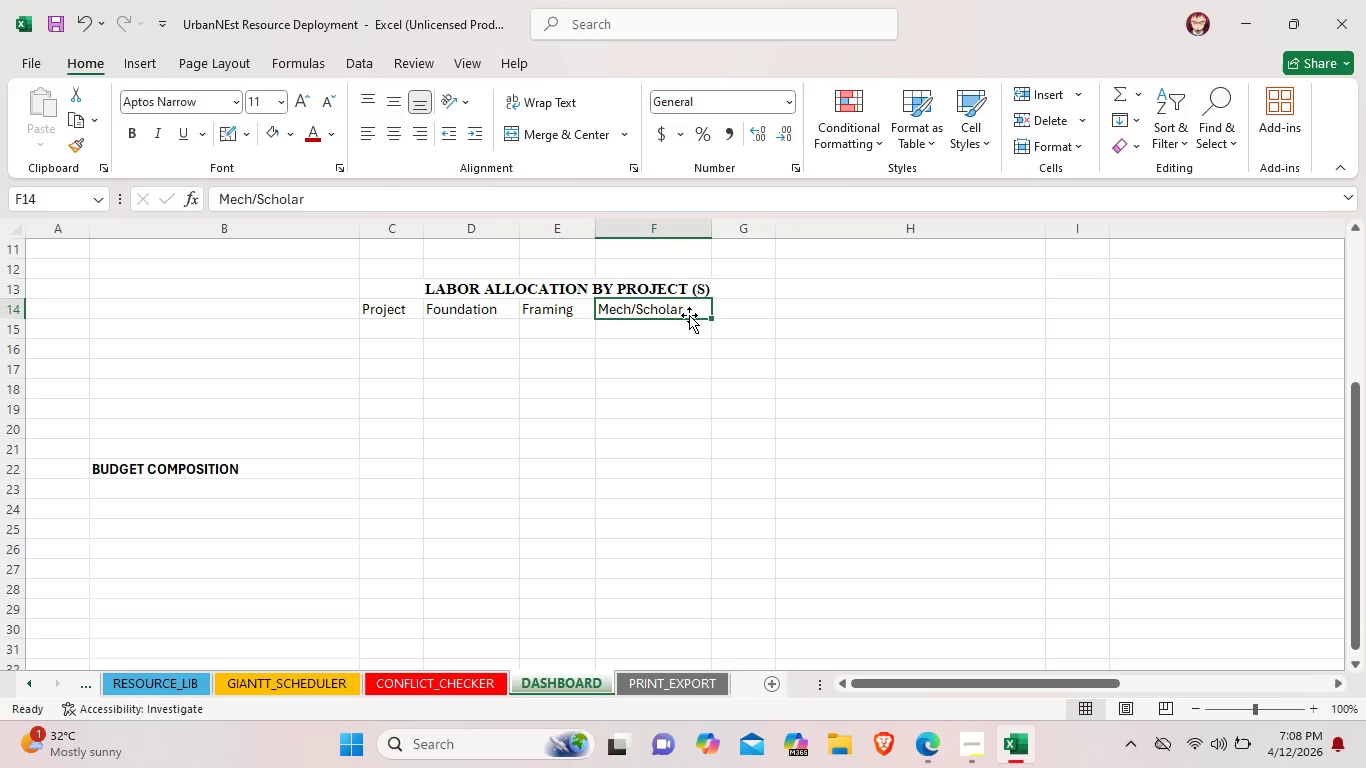 
double_click([689, 315])
 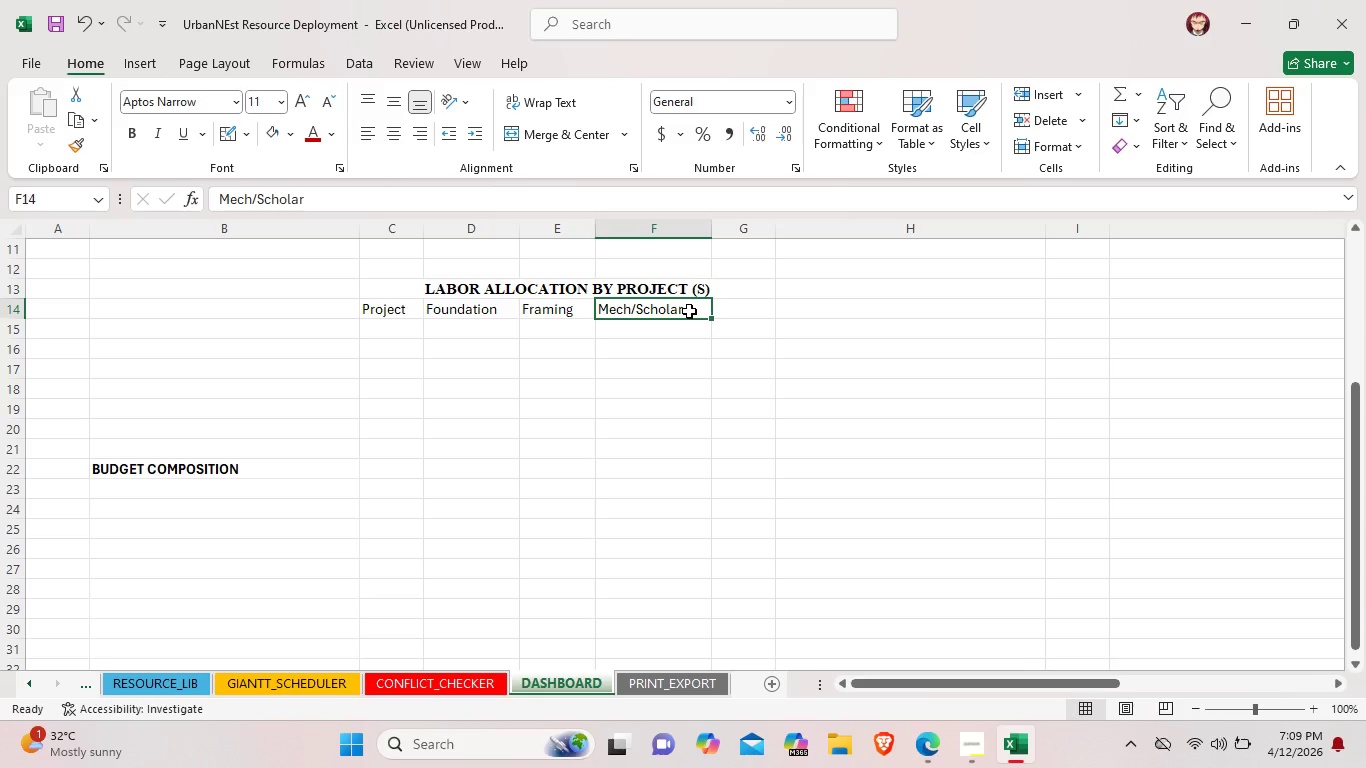 
left_click([677, 384])
 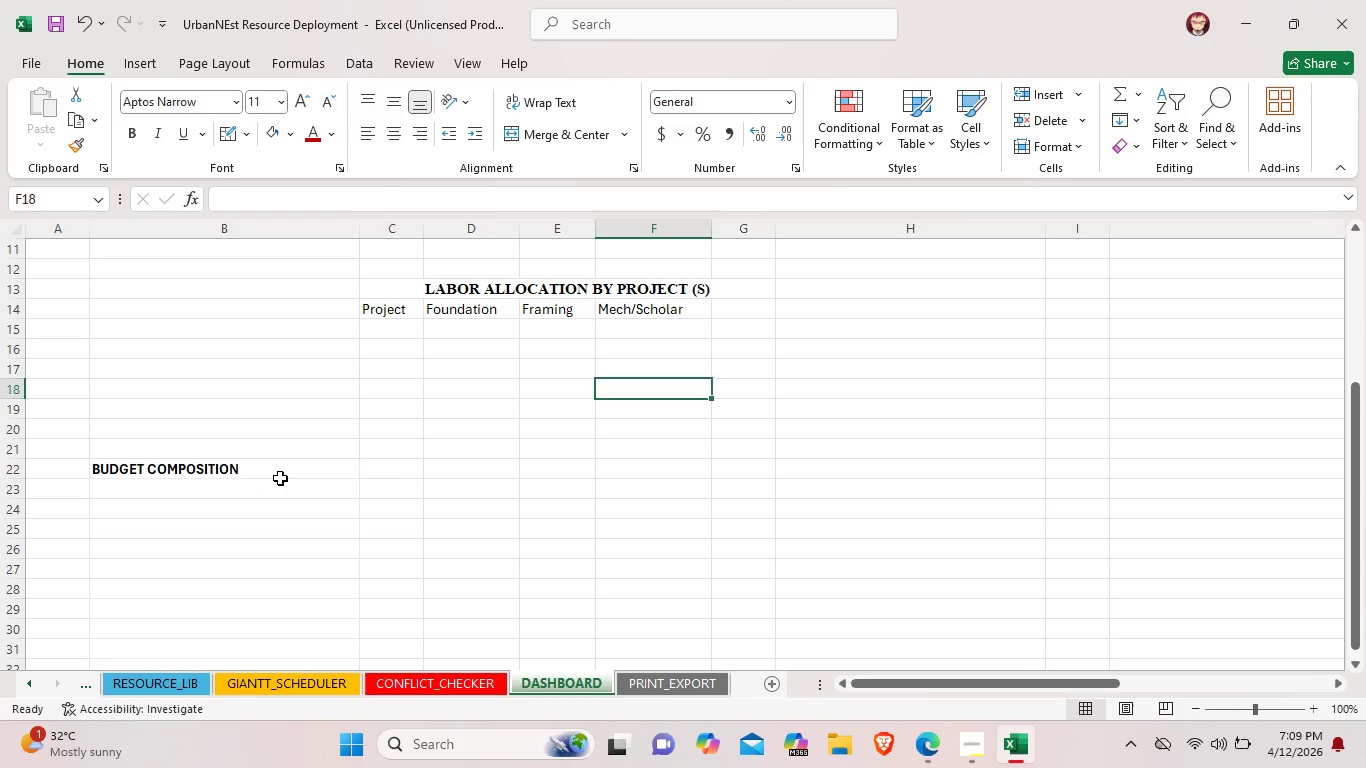 
left_click([280, 478])
 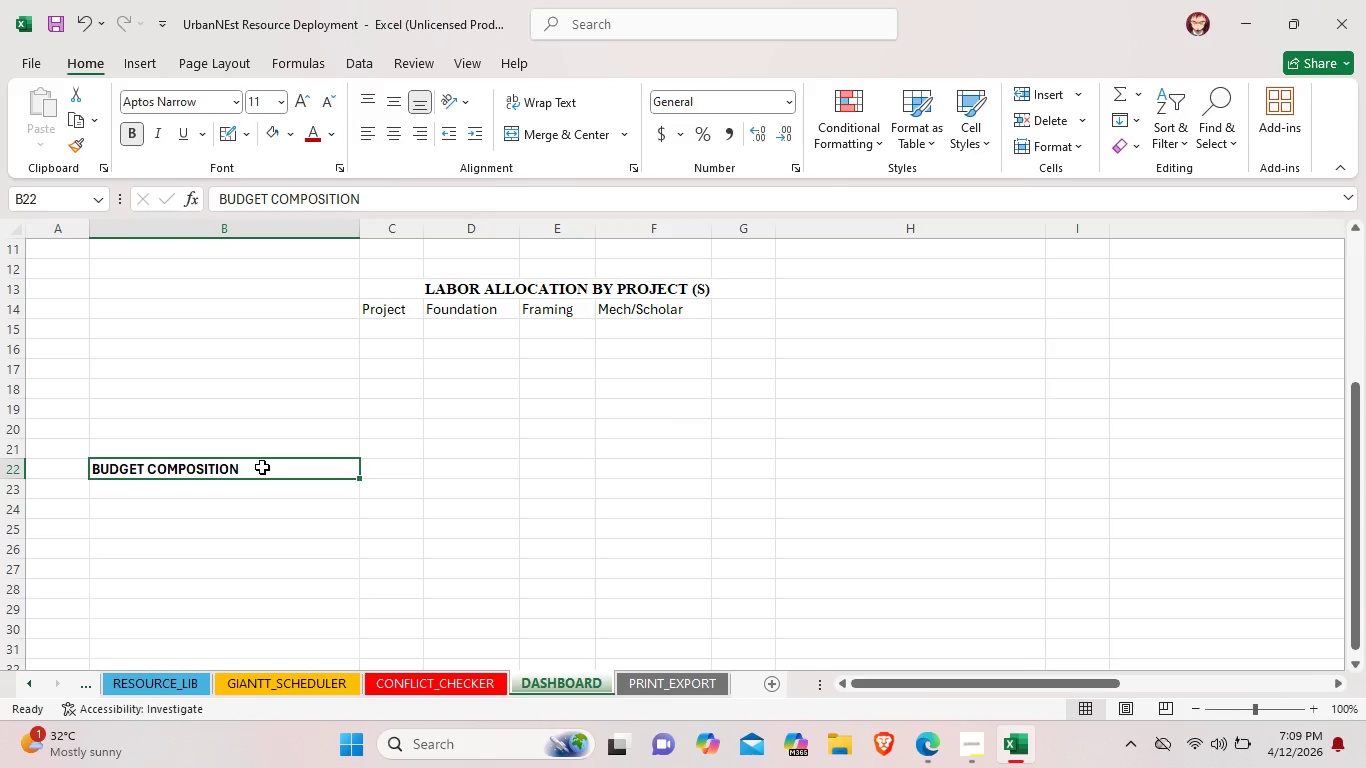 
wait(6.47)
 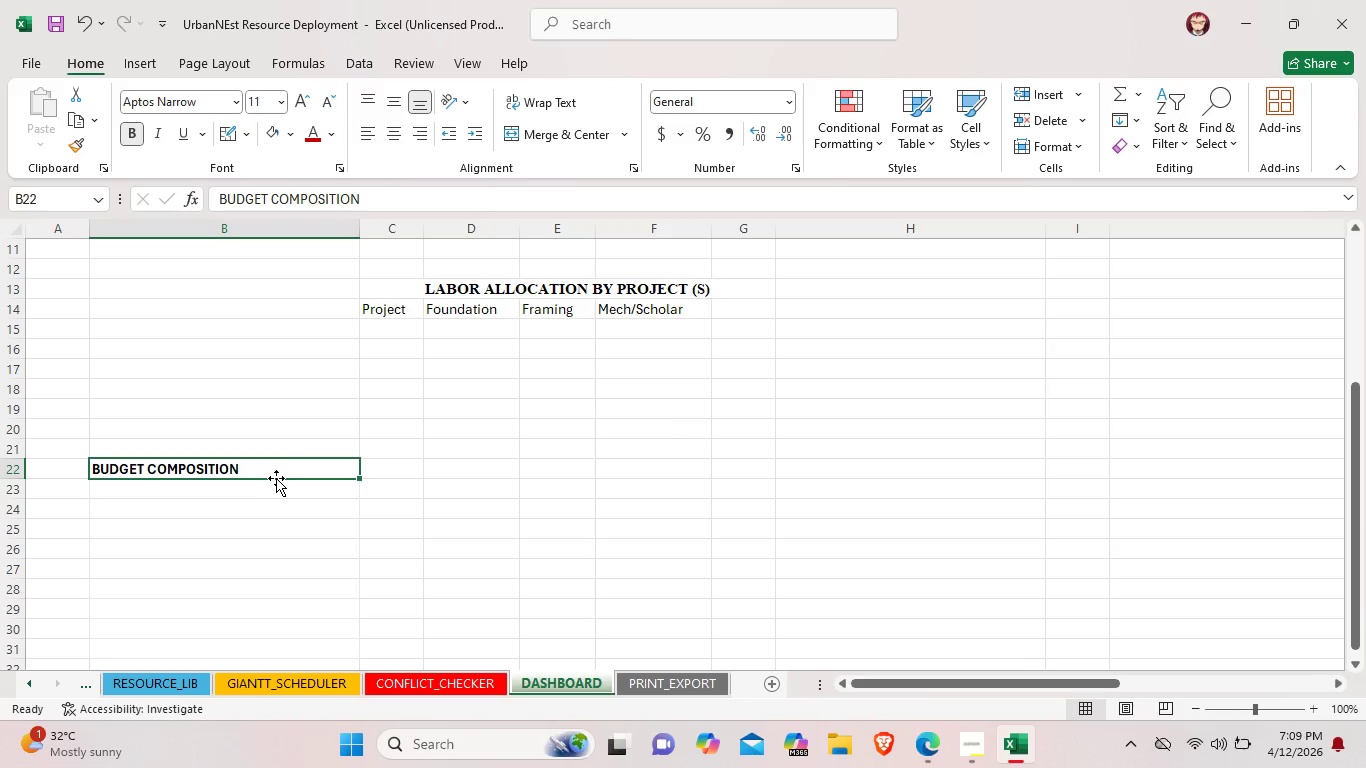 
left_click([324, 467])
 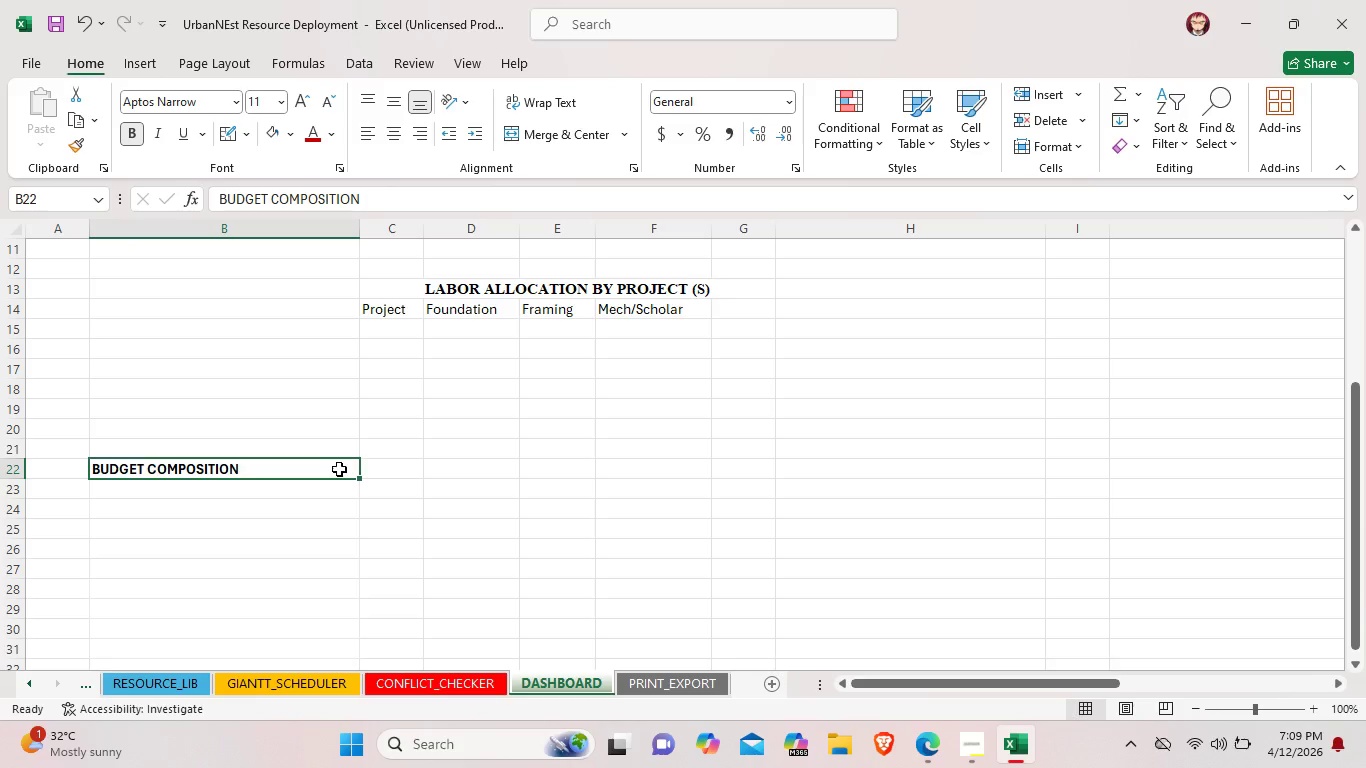 
left_click_drag(start_coordinate=[312, 469], to_coordinate=[354, 469])
 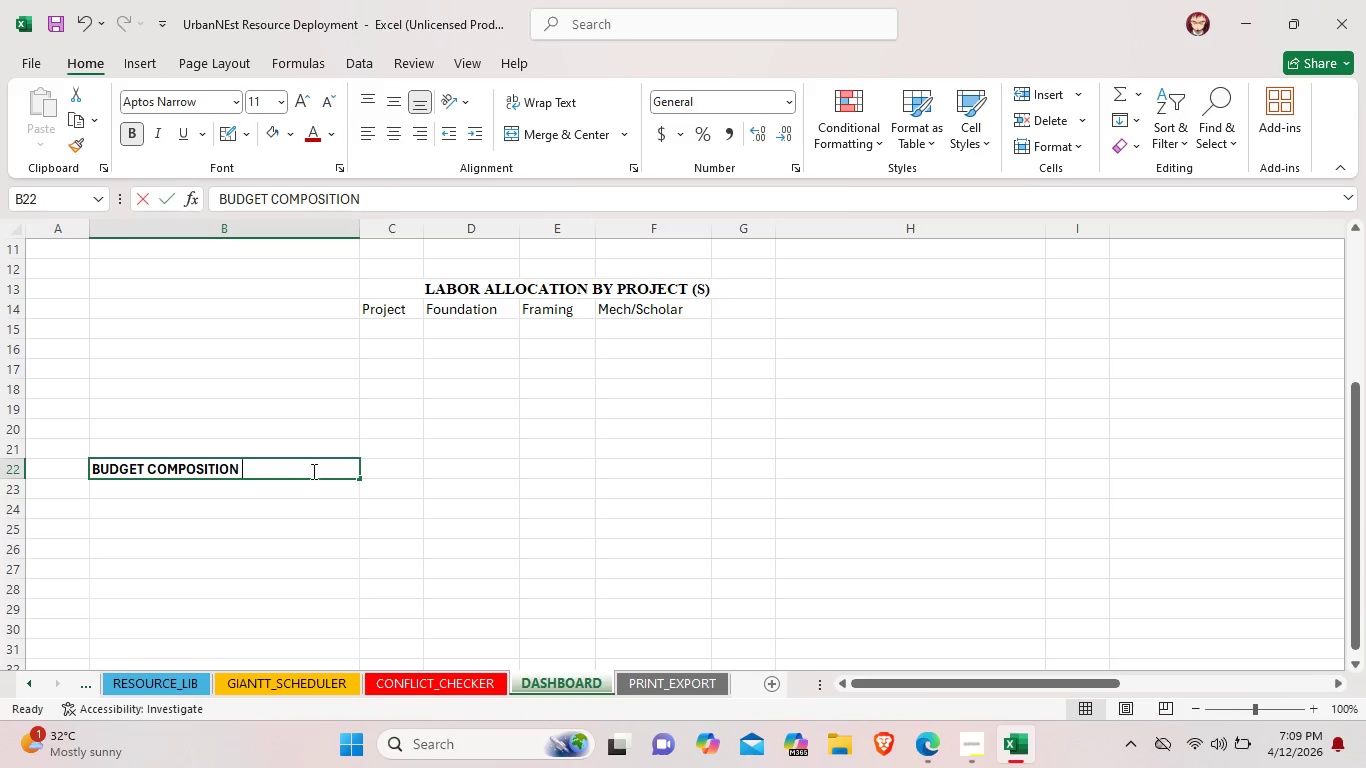 
double_click([312, 471])
 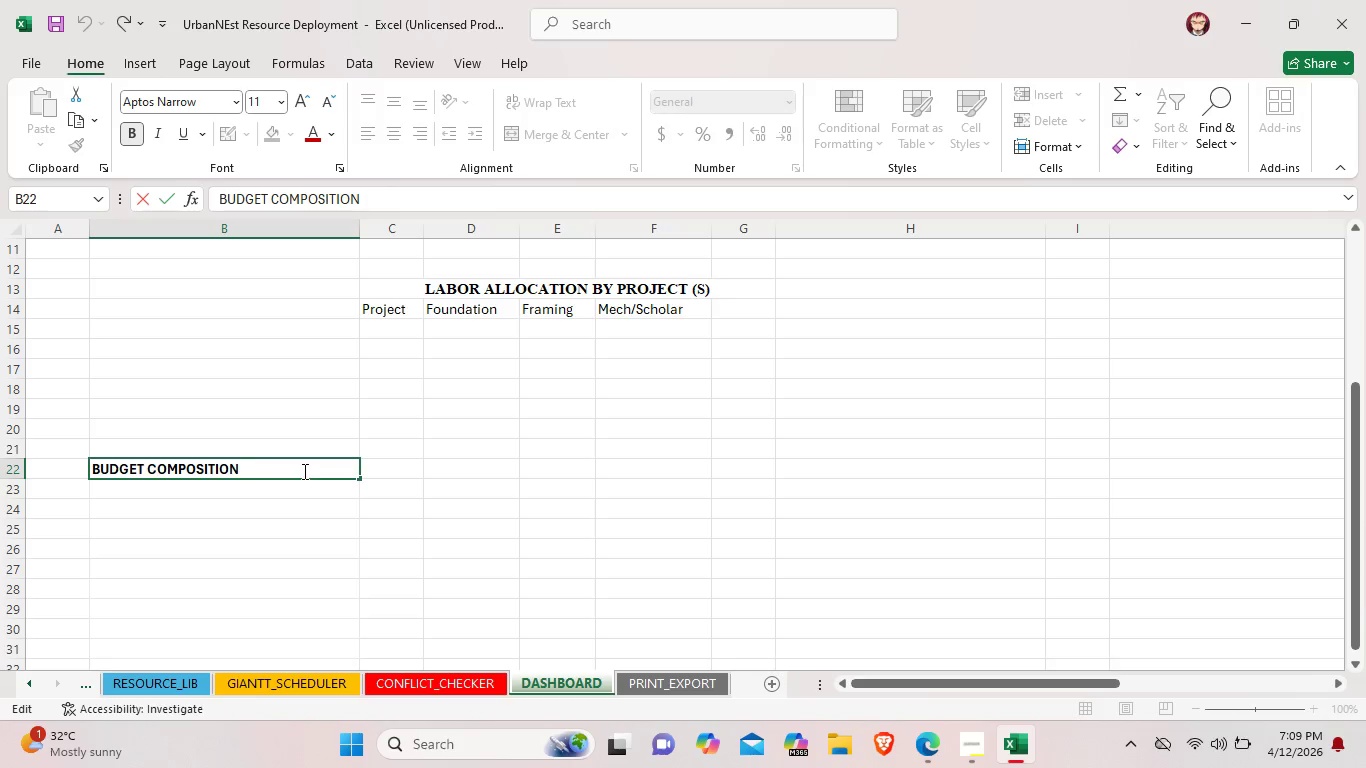 
left_click_drag(start_coordinate=[303, 471], to_coordinate=[85, 470])
 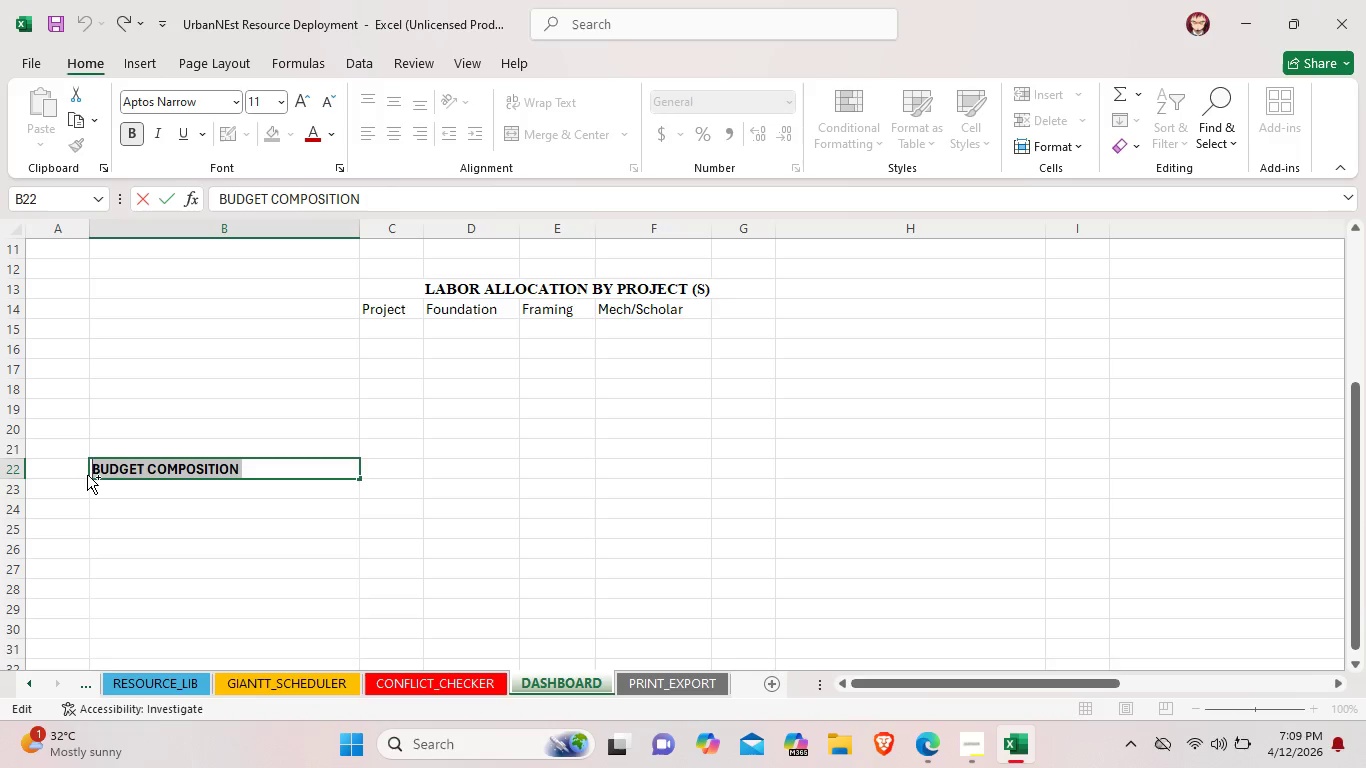 
key(Control+C)
 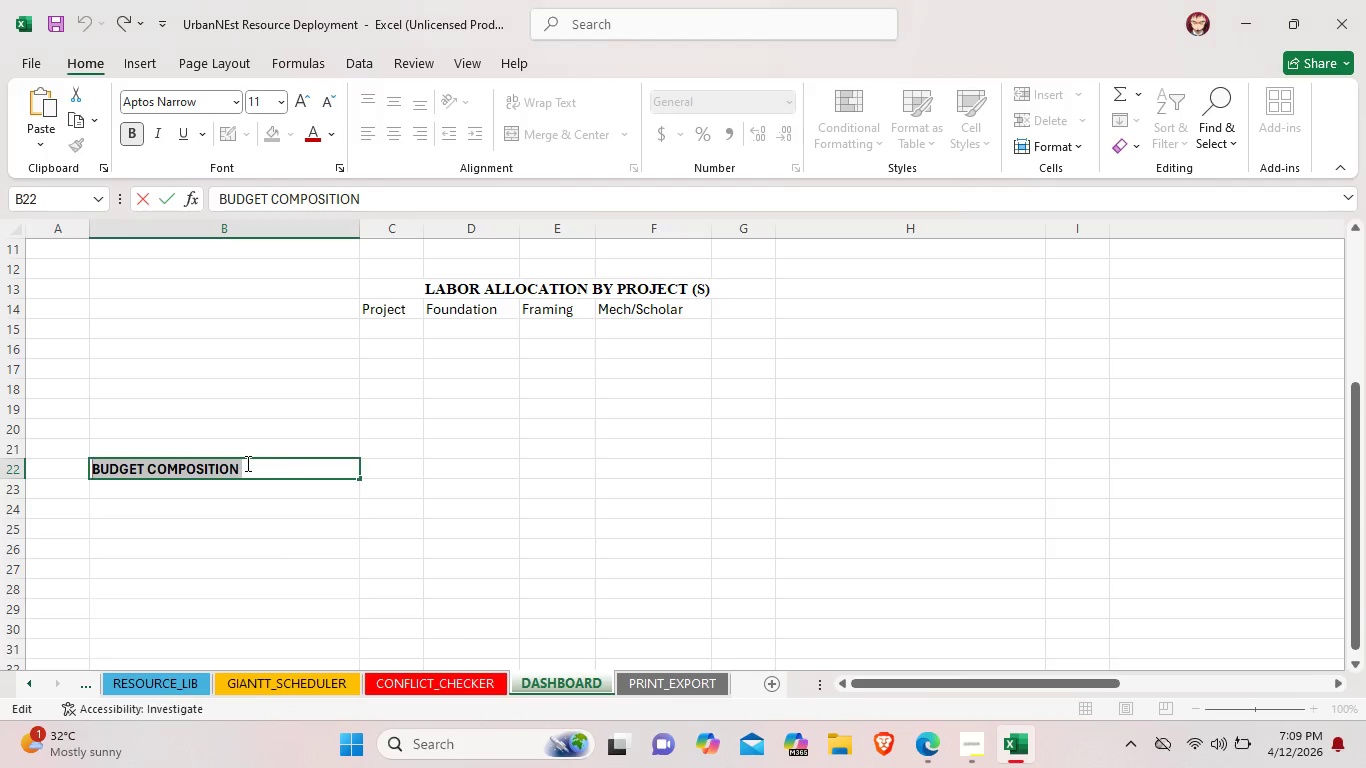 
right_click([246, 463])
 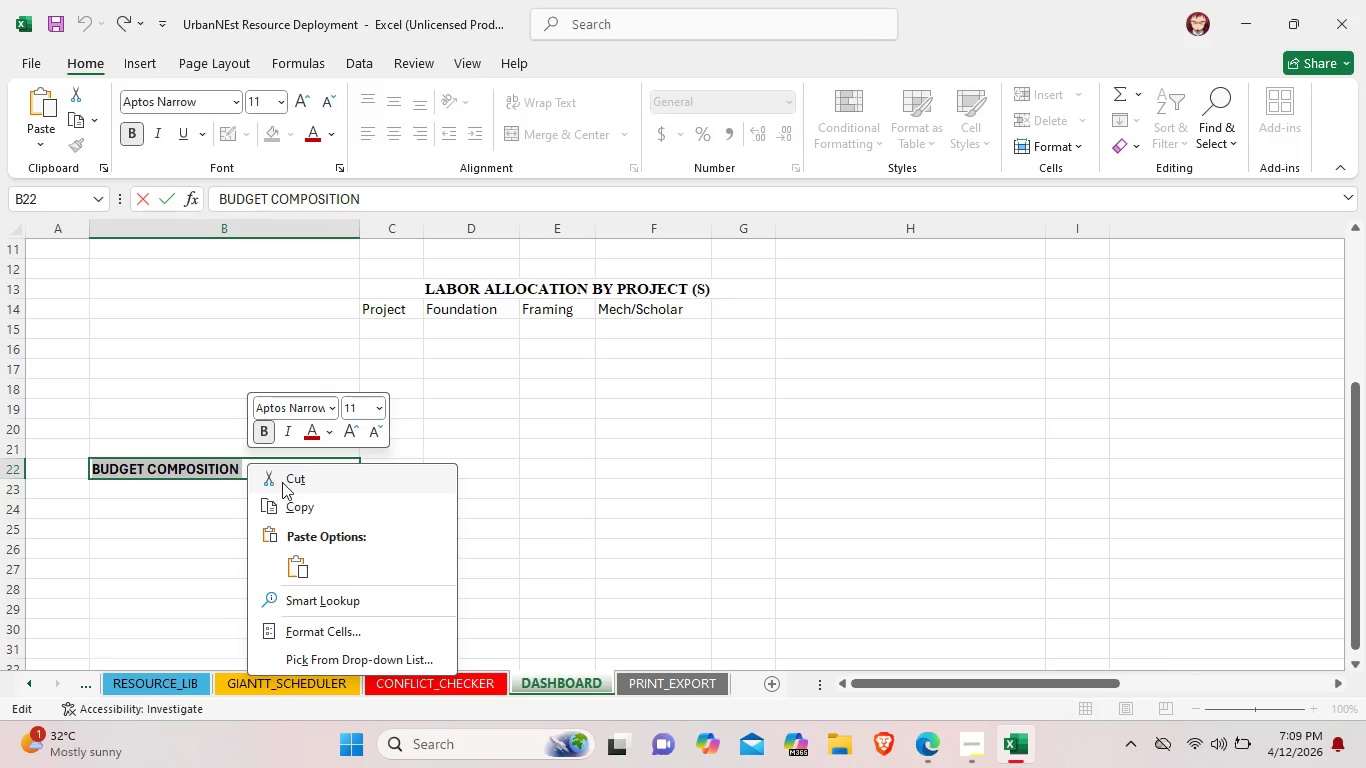 
left_click([283, 478])
 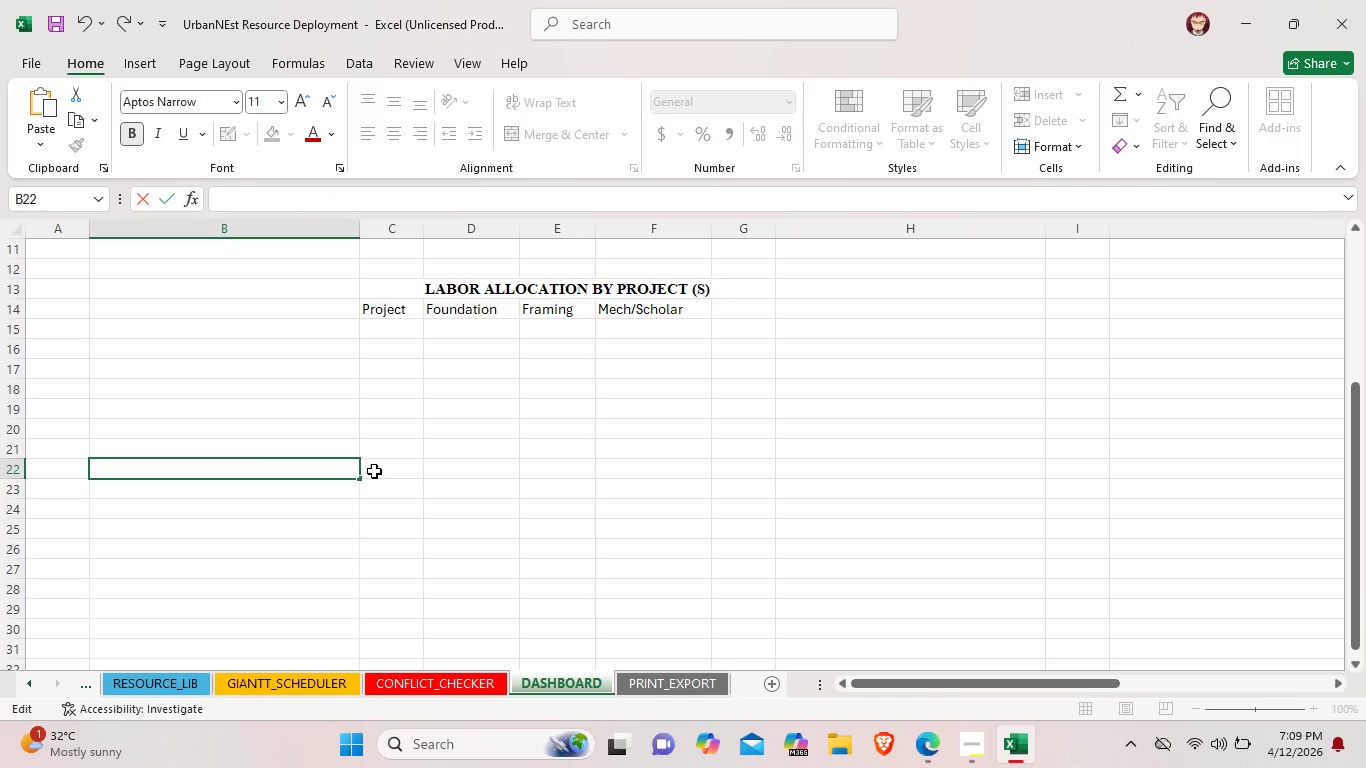 
left_click([378, 471])
 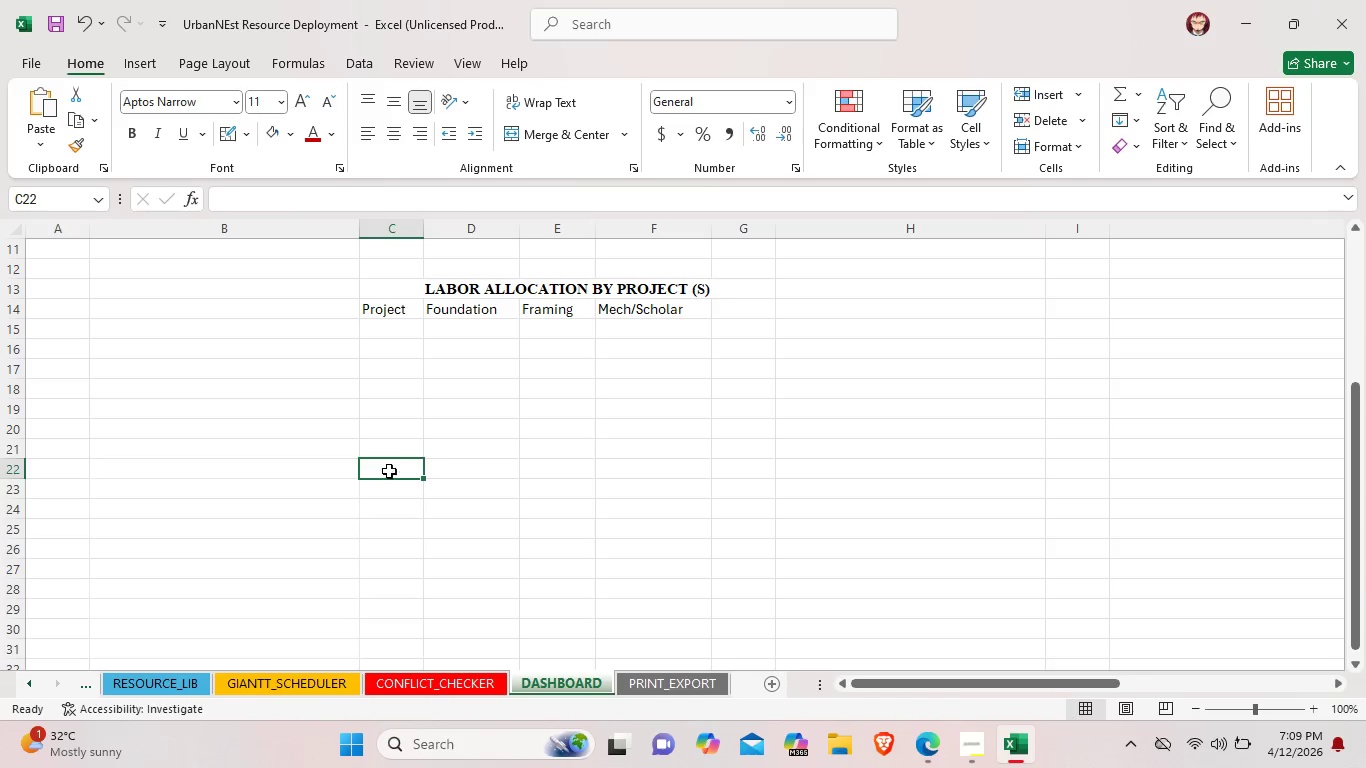 
left_click_drag(start_coordinate=[378, 471], to_coordinate=[638, 476])
 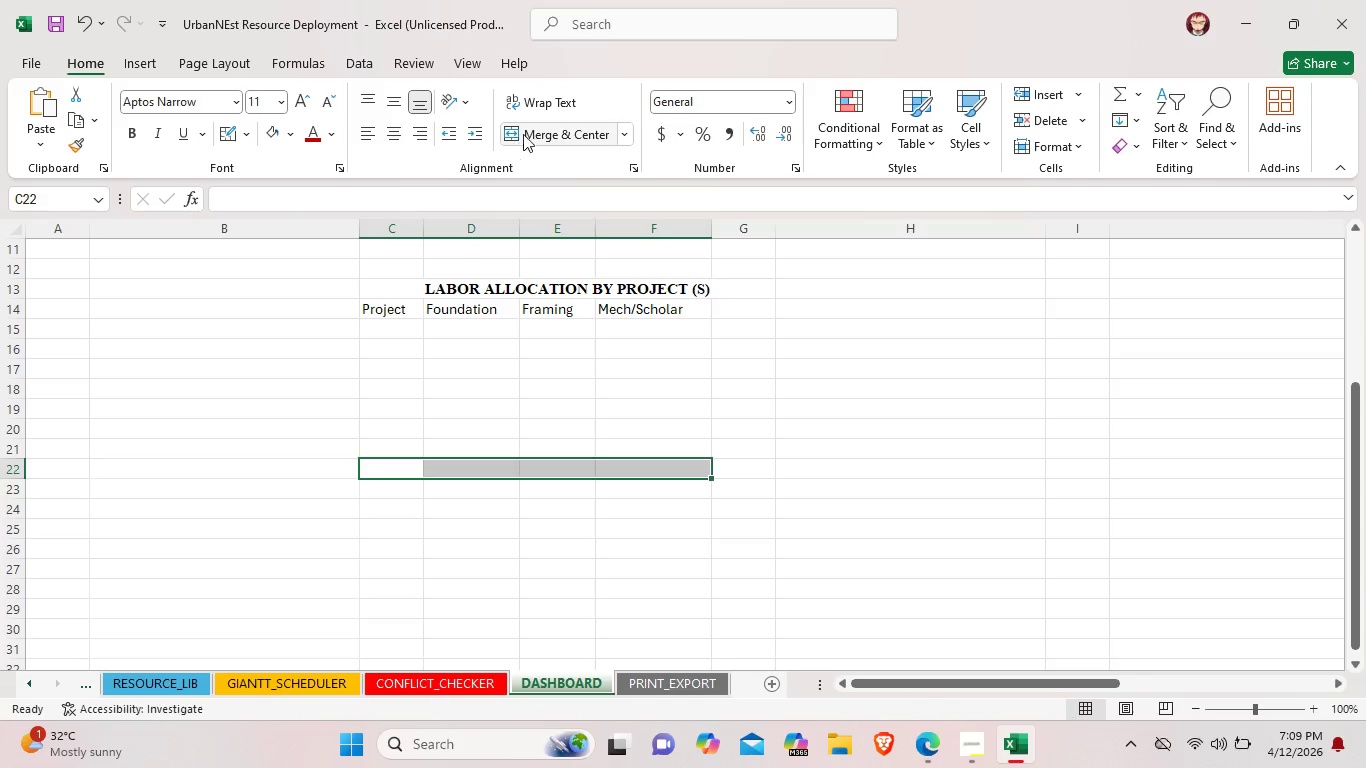 
left_click([524, 133])
 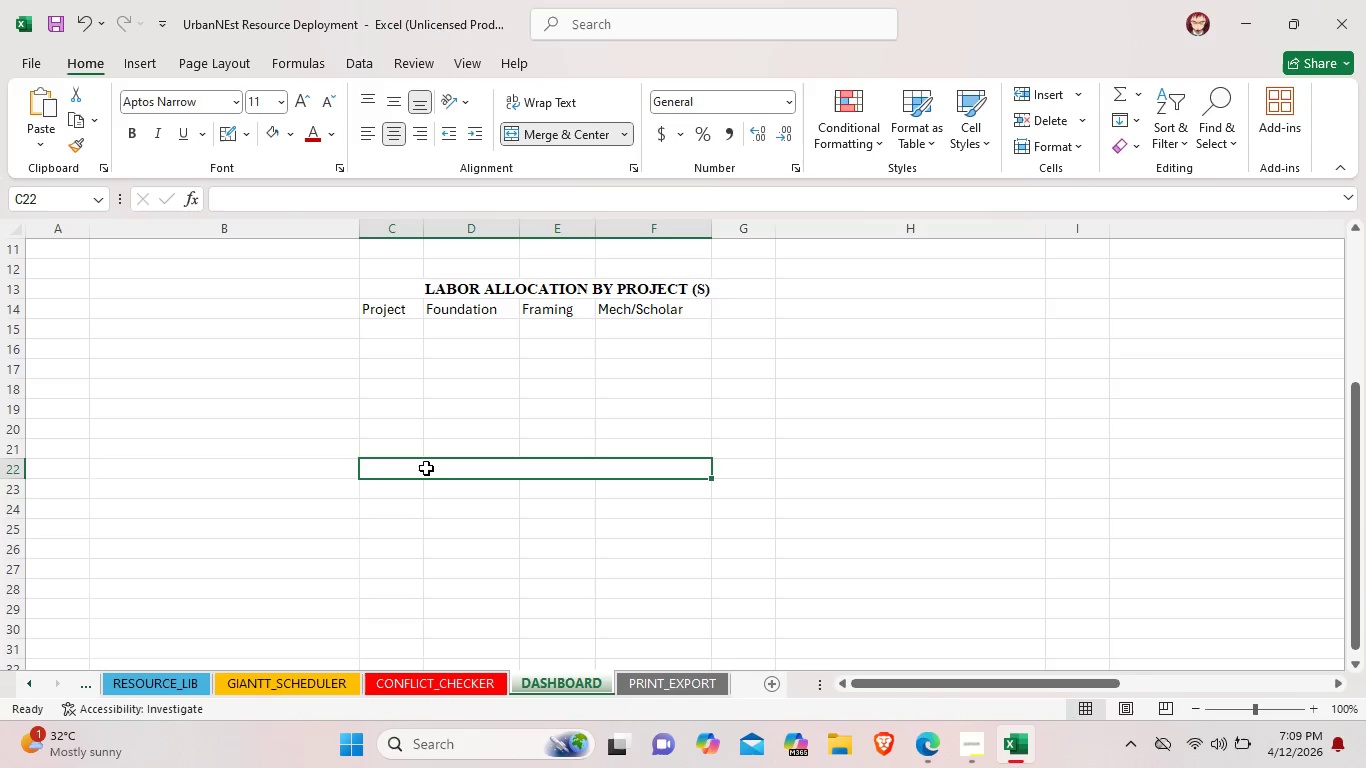 
double_click([426, 468])
 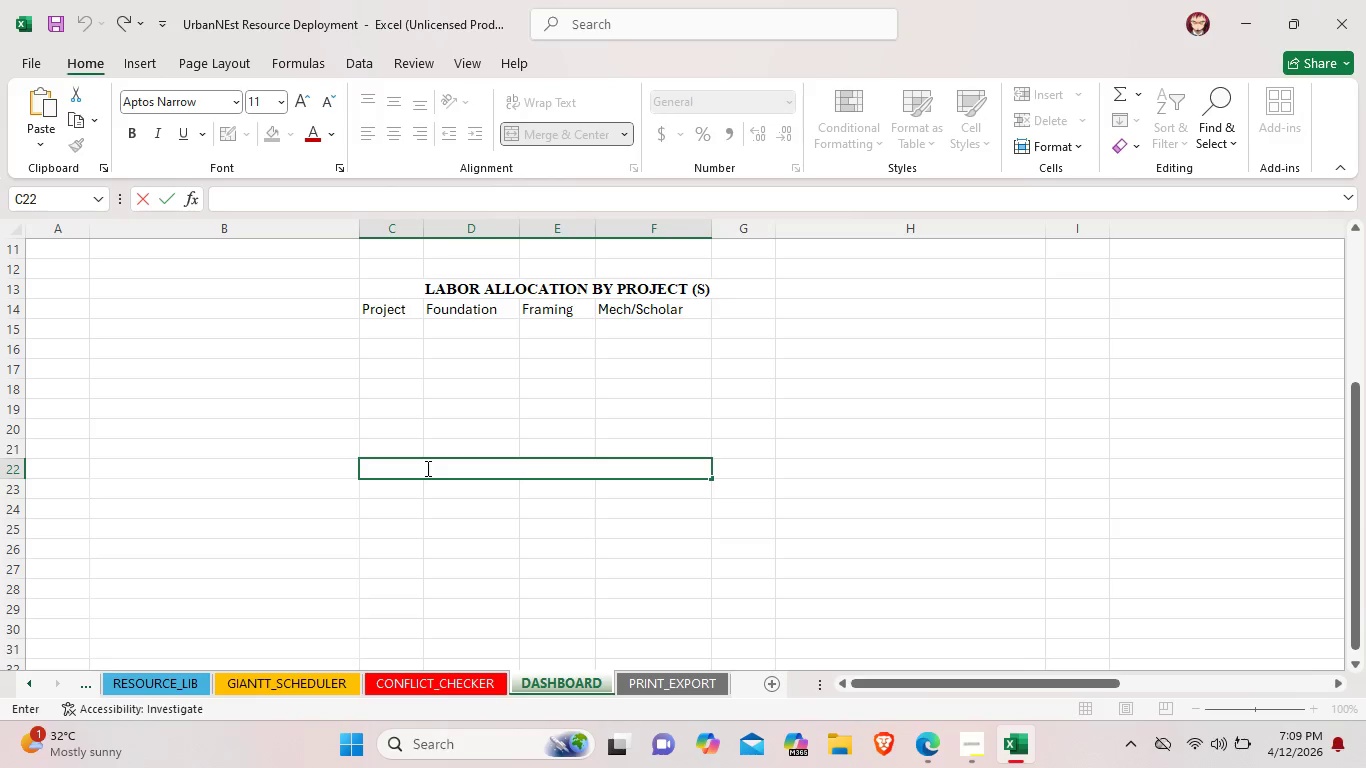 
key(Control+V)
 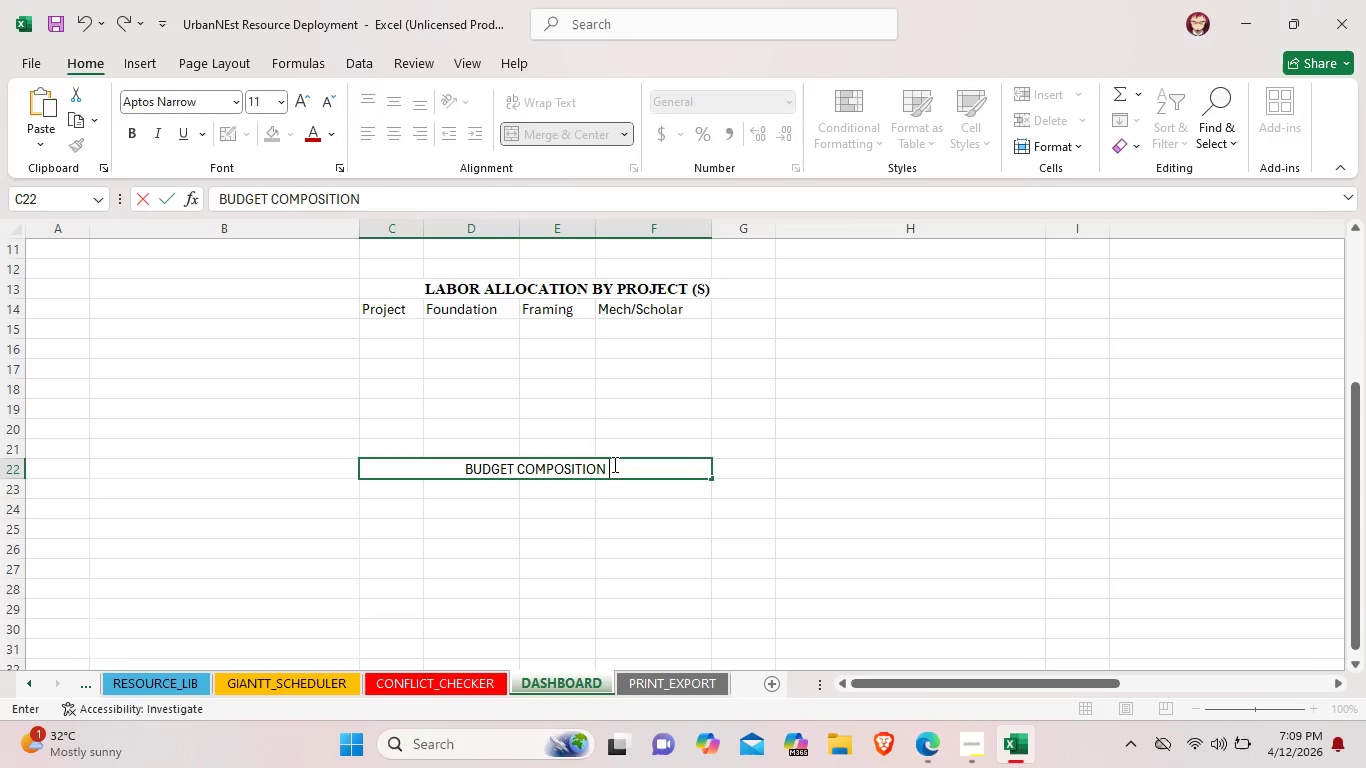 
left_click_drag(start_coordinate=[613, 469], to_coordinate=[461, 472])
 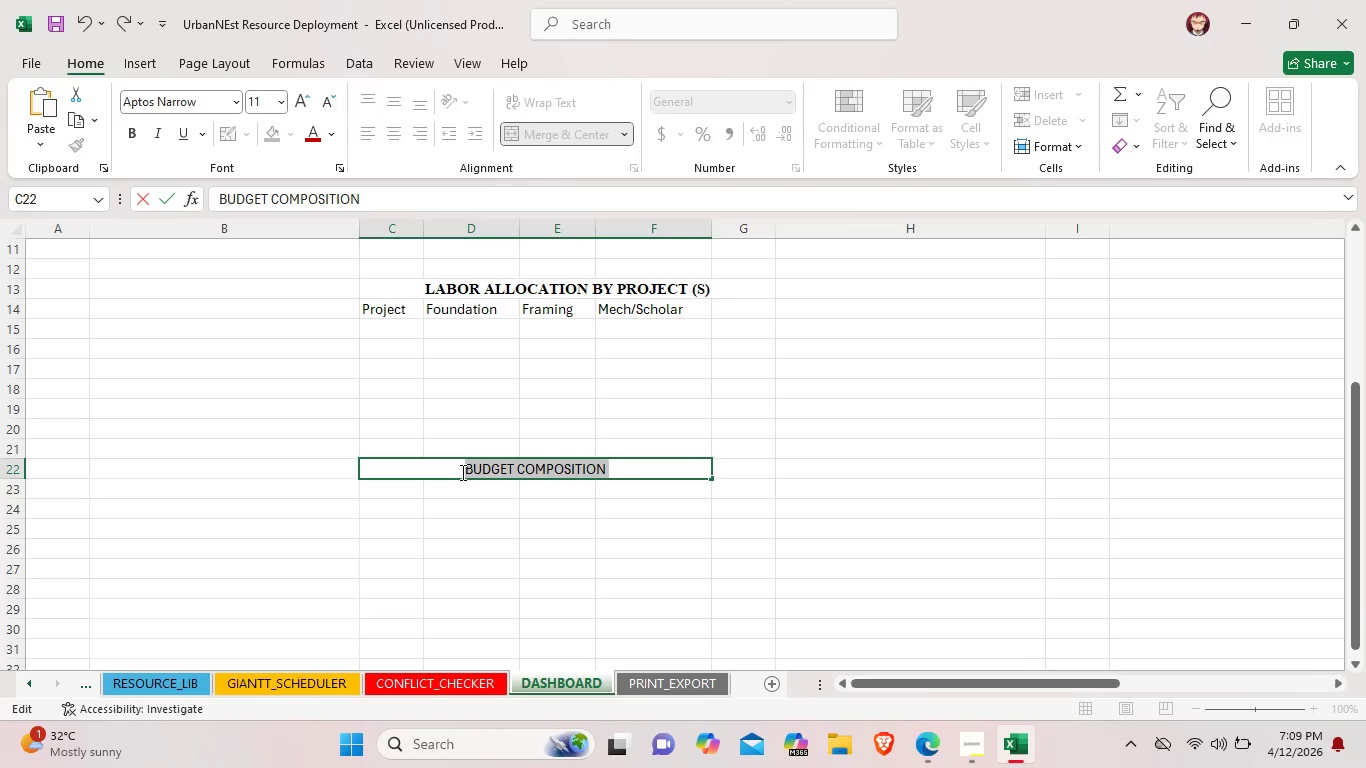 
key(Control+B)
 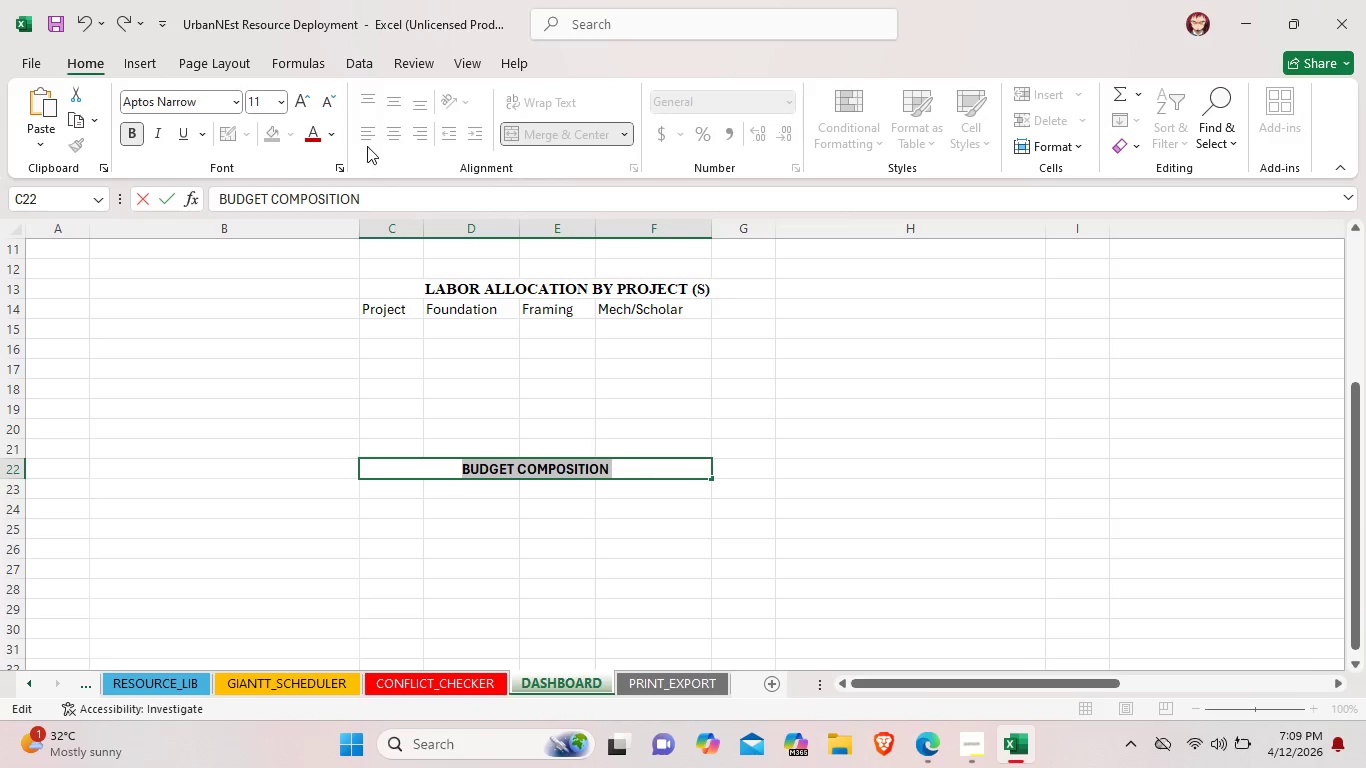 
left_click([367, 141])
 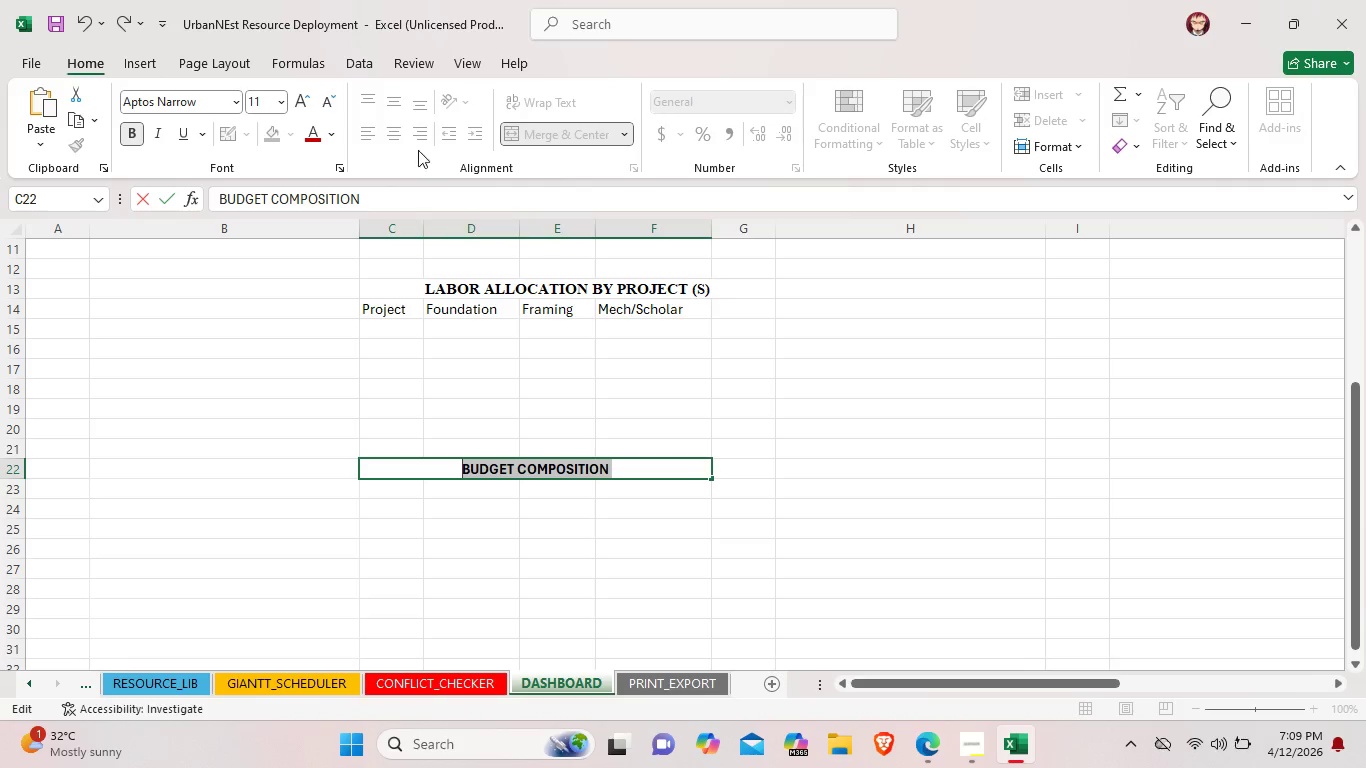 
left_click([820, 491])
 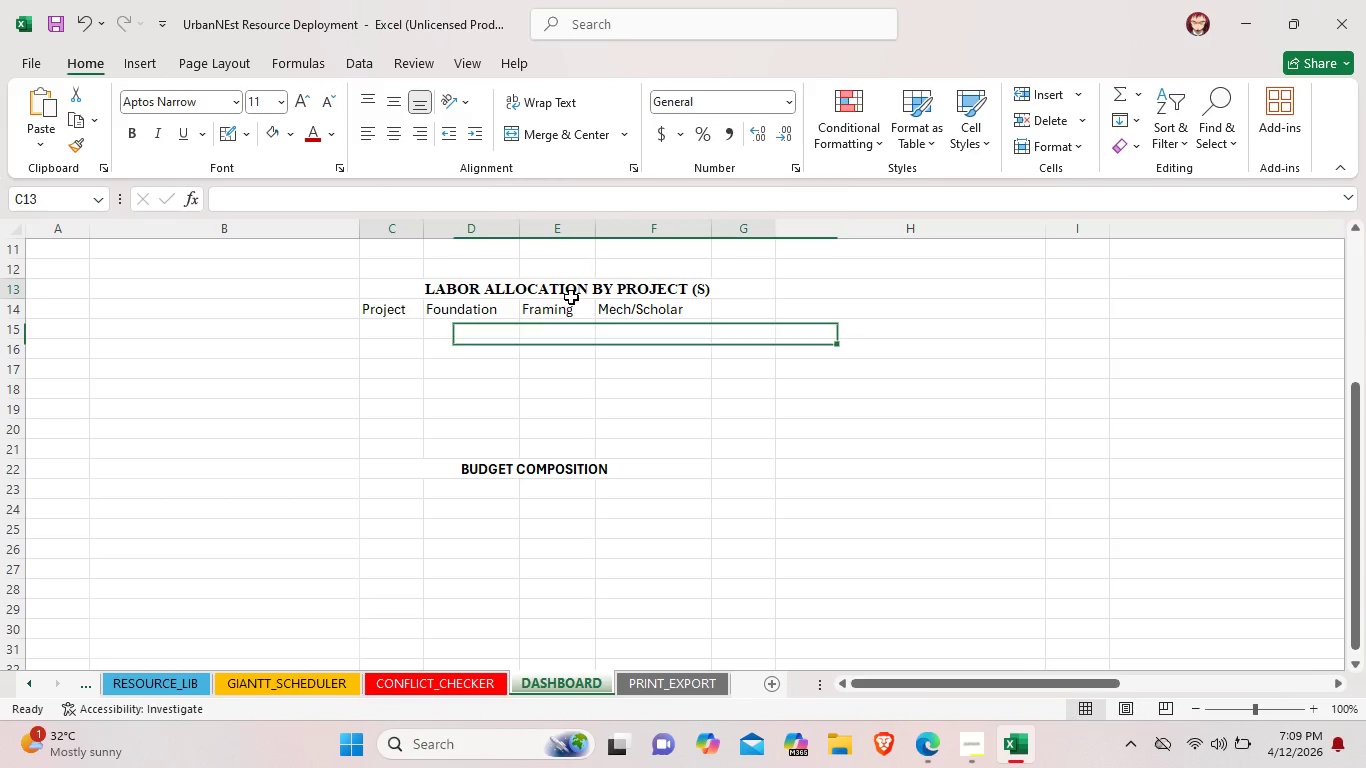 
left_click([571, 297])
 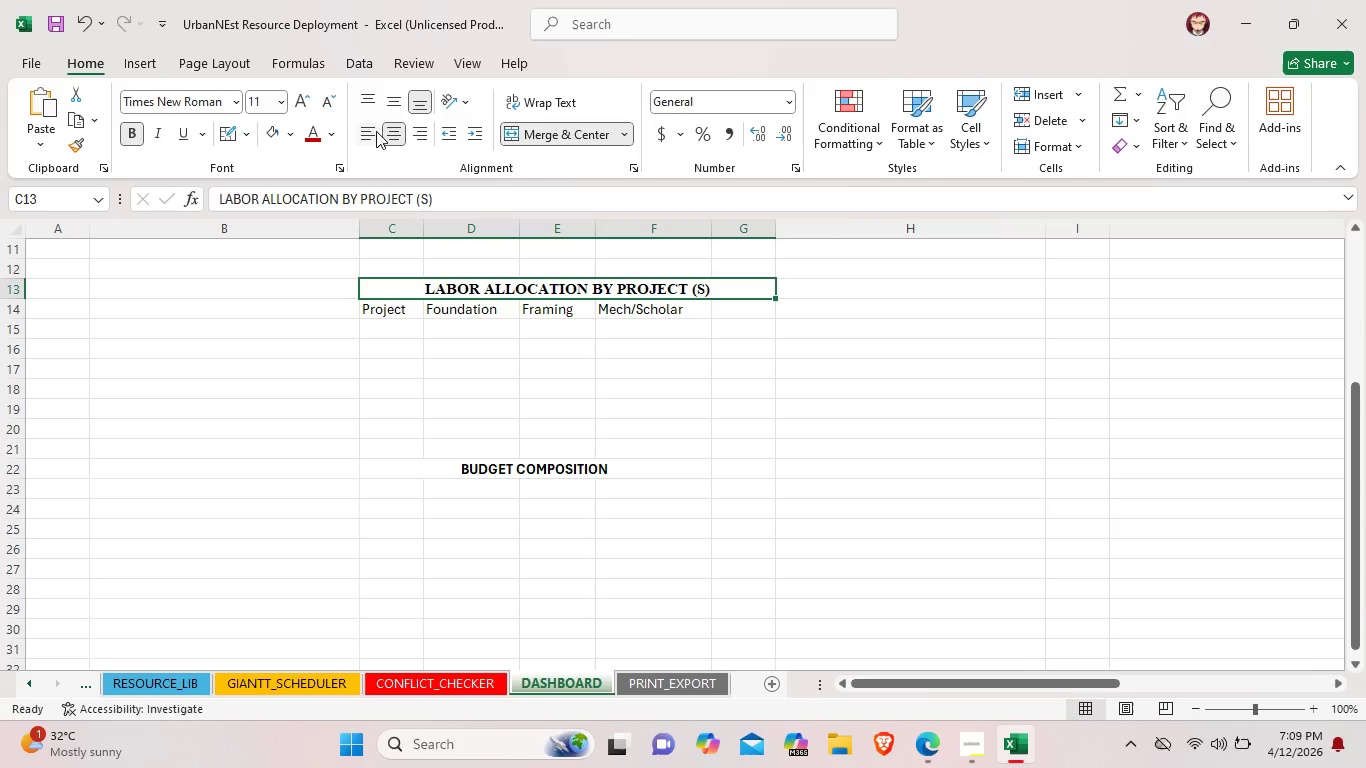 
left_click([369, 130])
 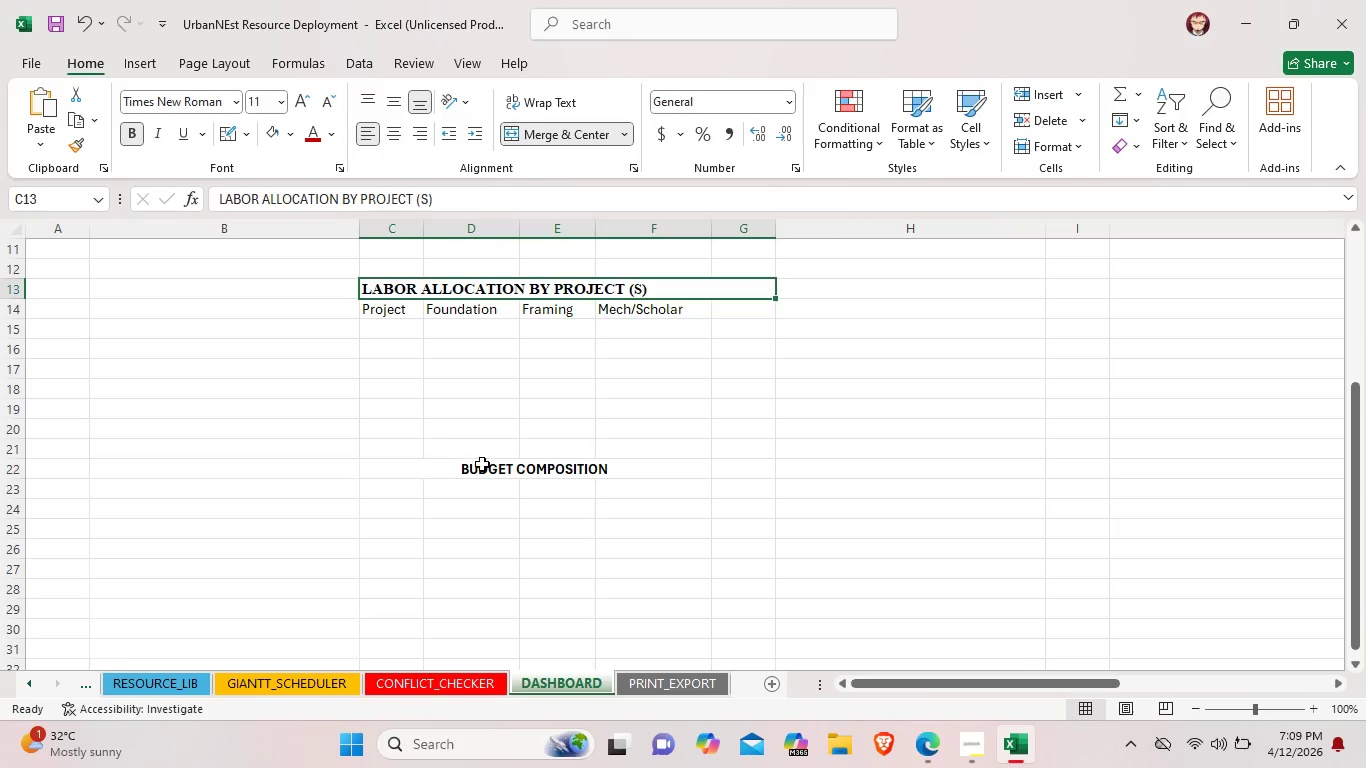 
left_click([482, 464])
 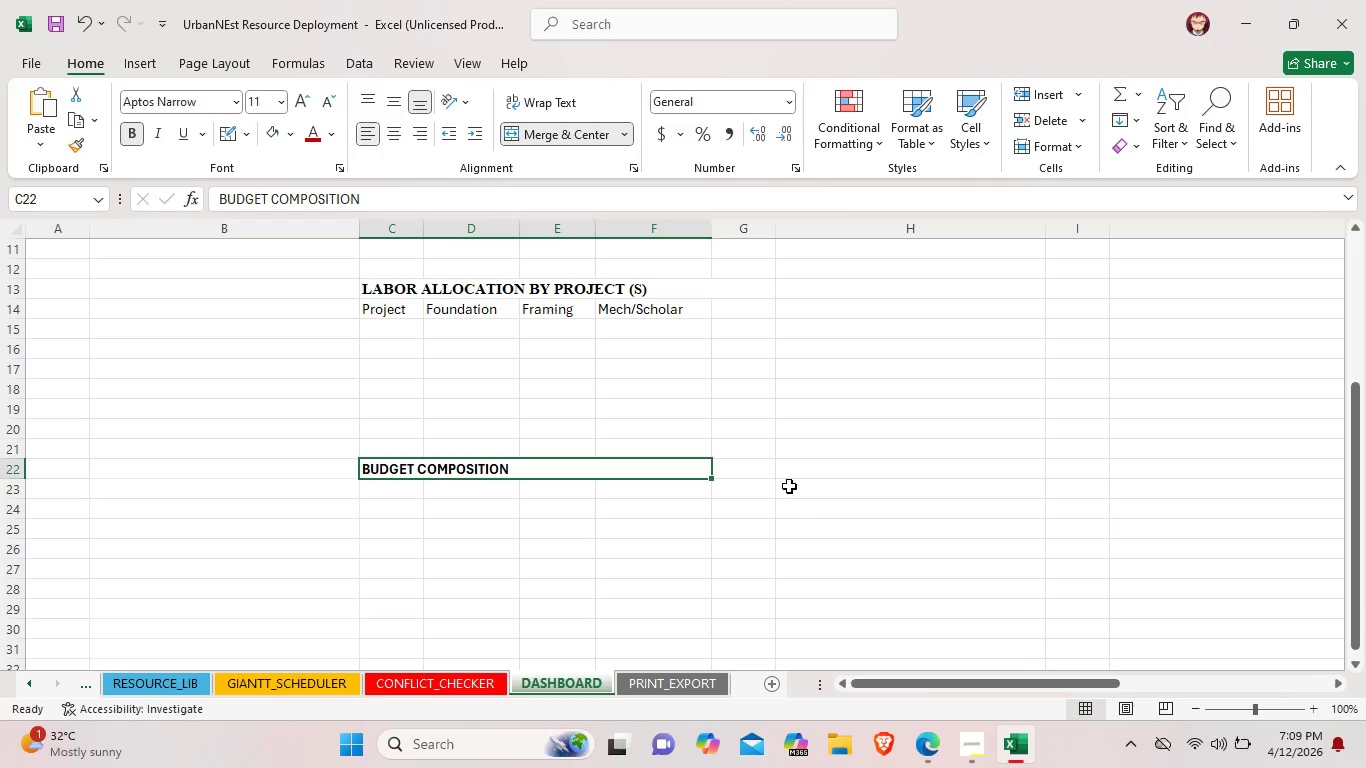 
left_click([798, 516])
 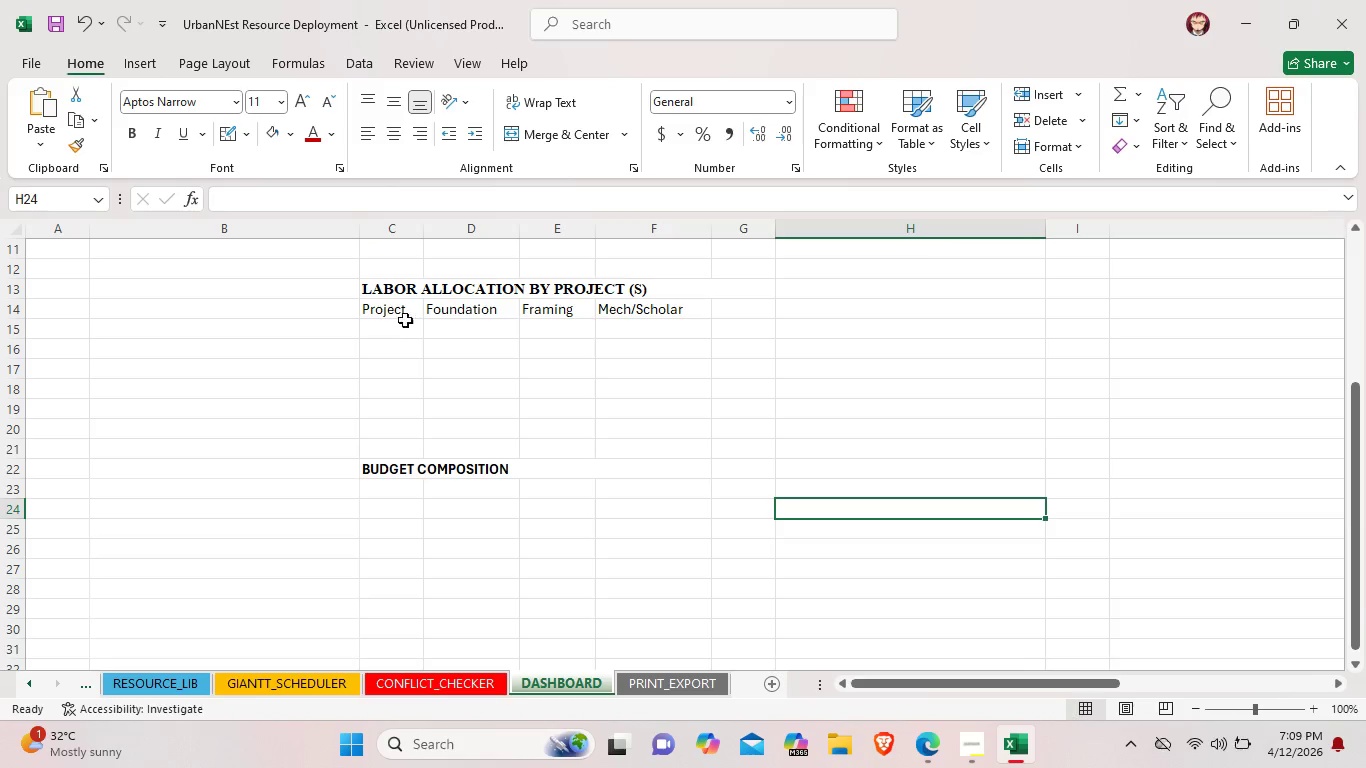 
left_click_drag(start_coordinate=[391, 309], to_coordinate=[649, 309])
 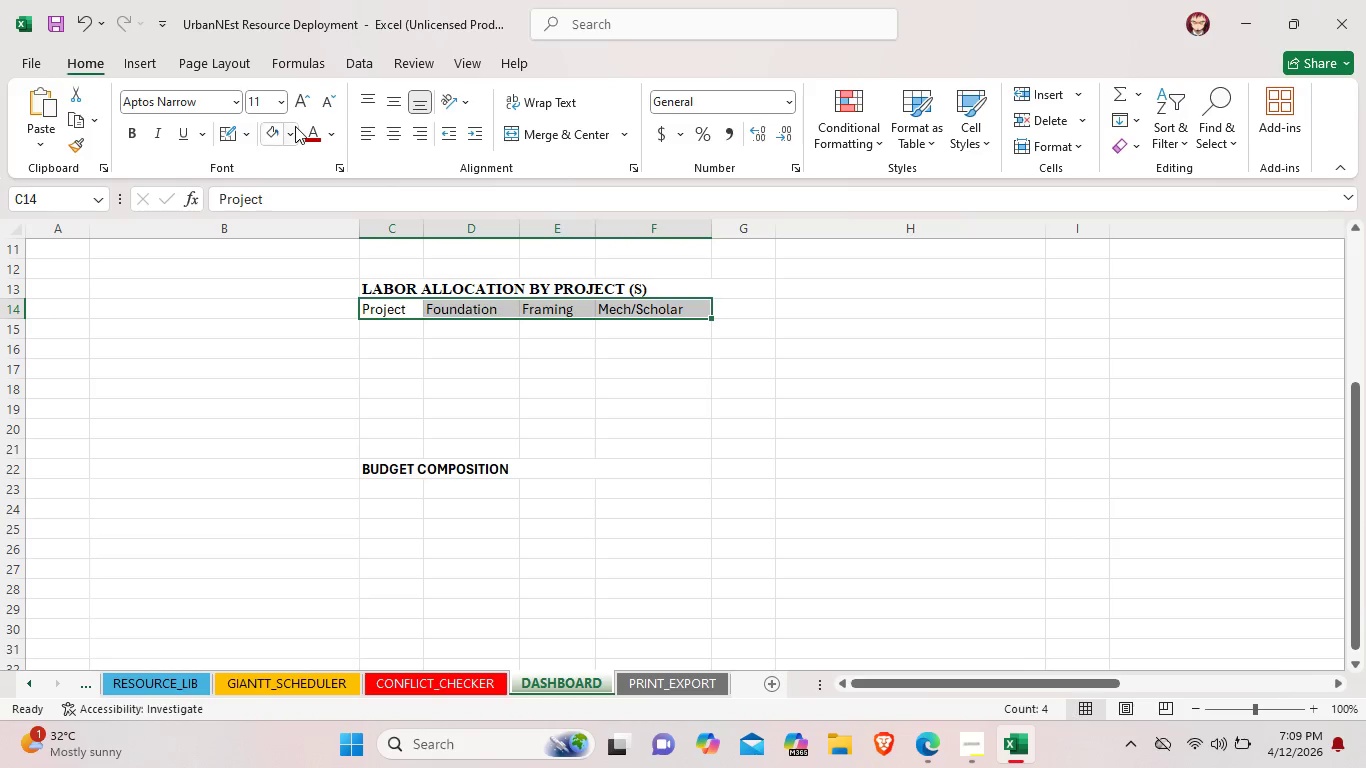 
mouse_move([291, 157])
 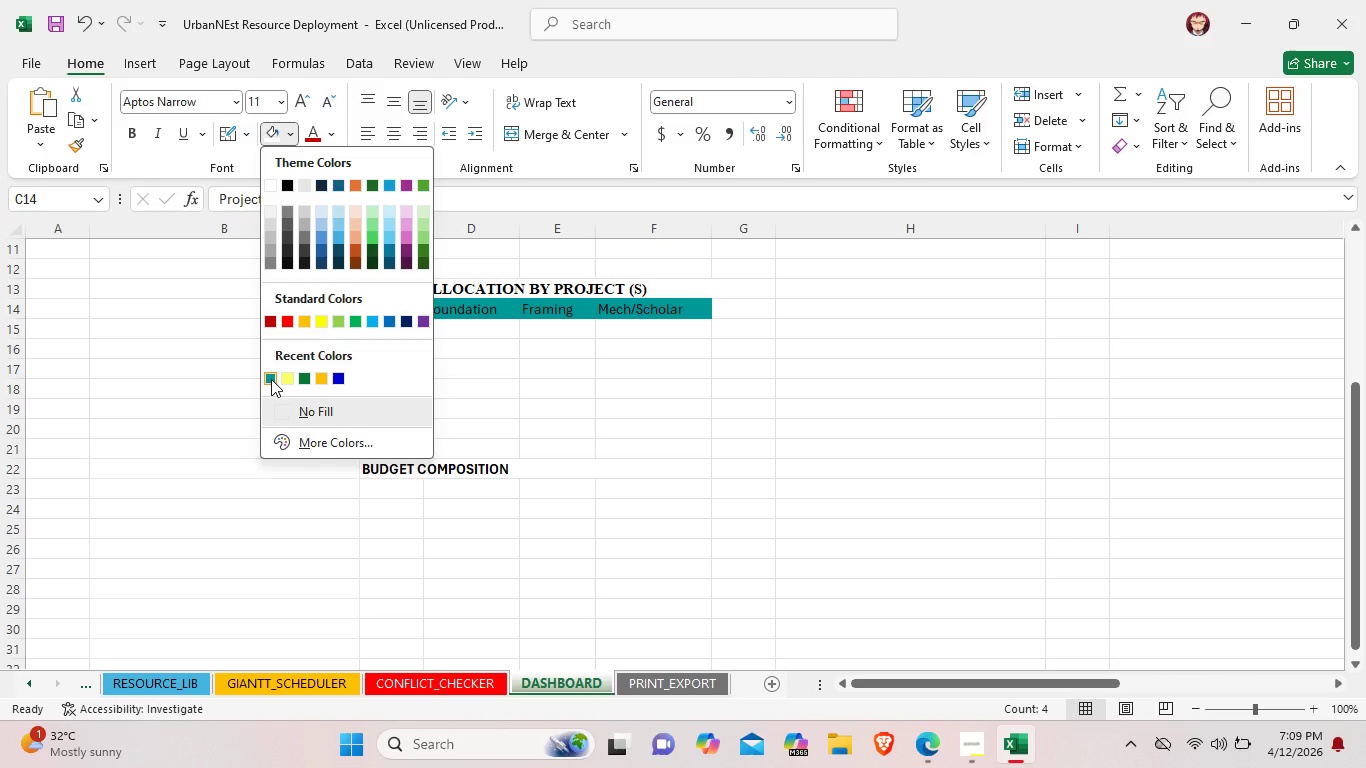 
left_click([271, 379])
 